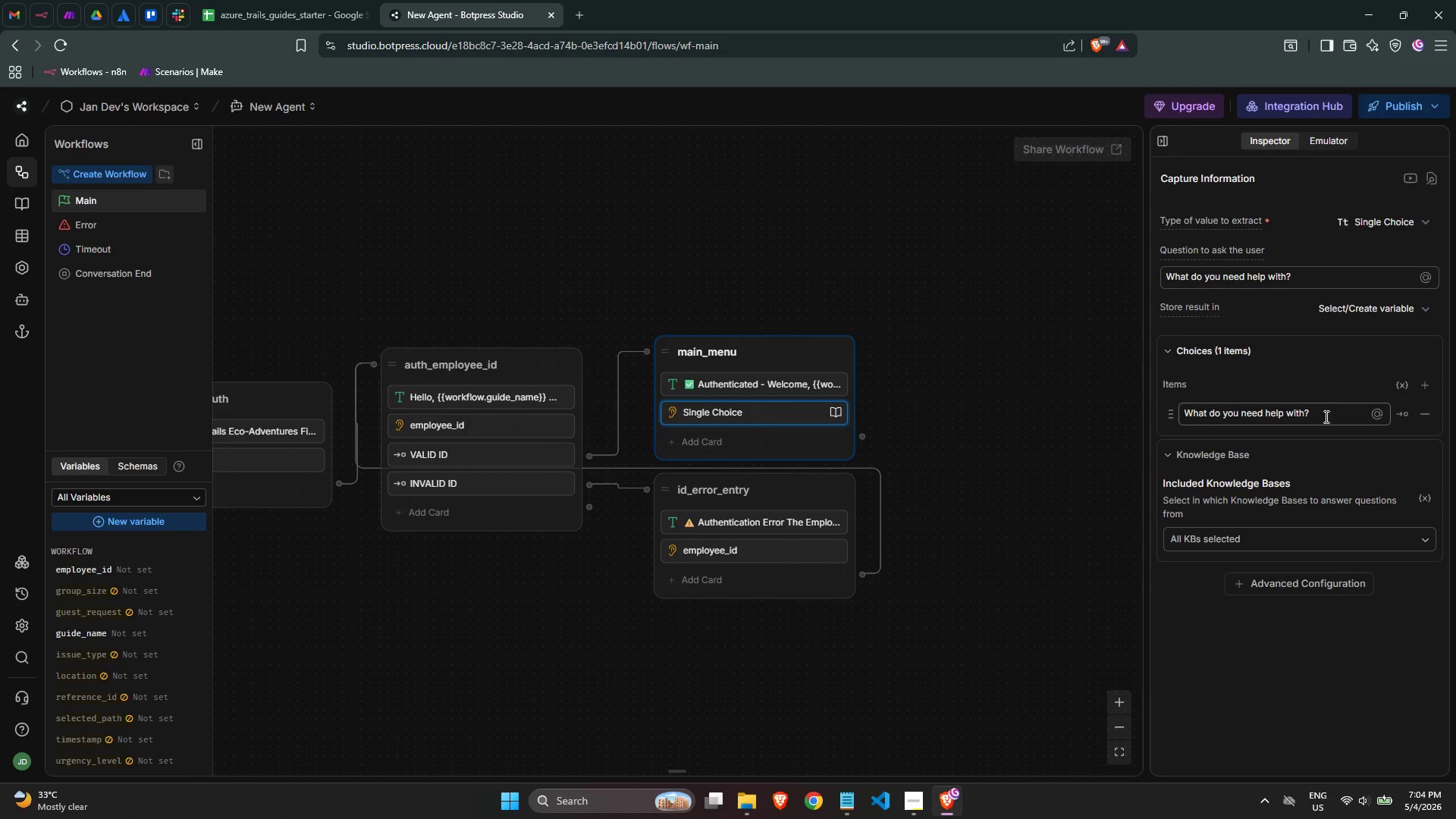 
double_click([1324, 415])
 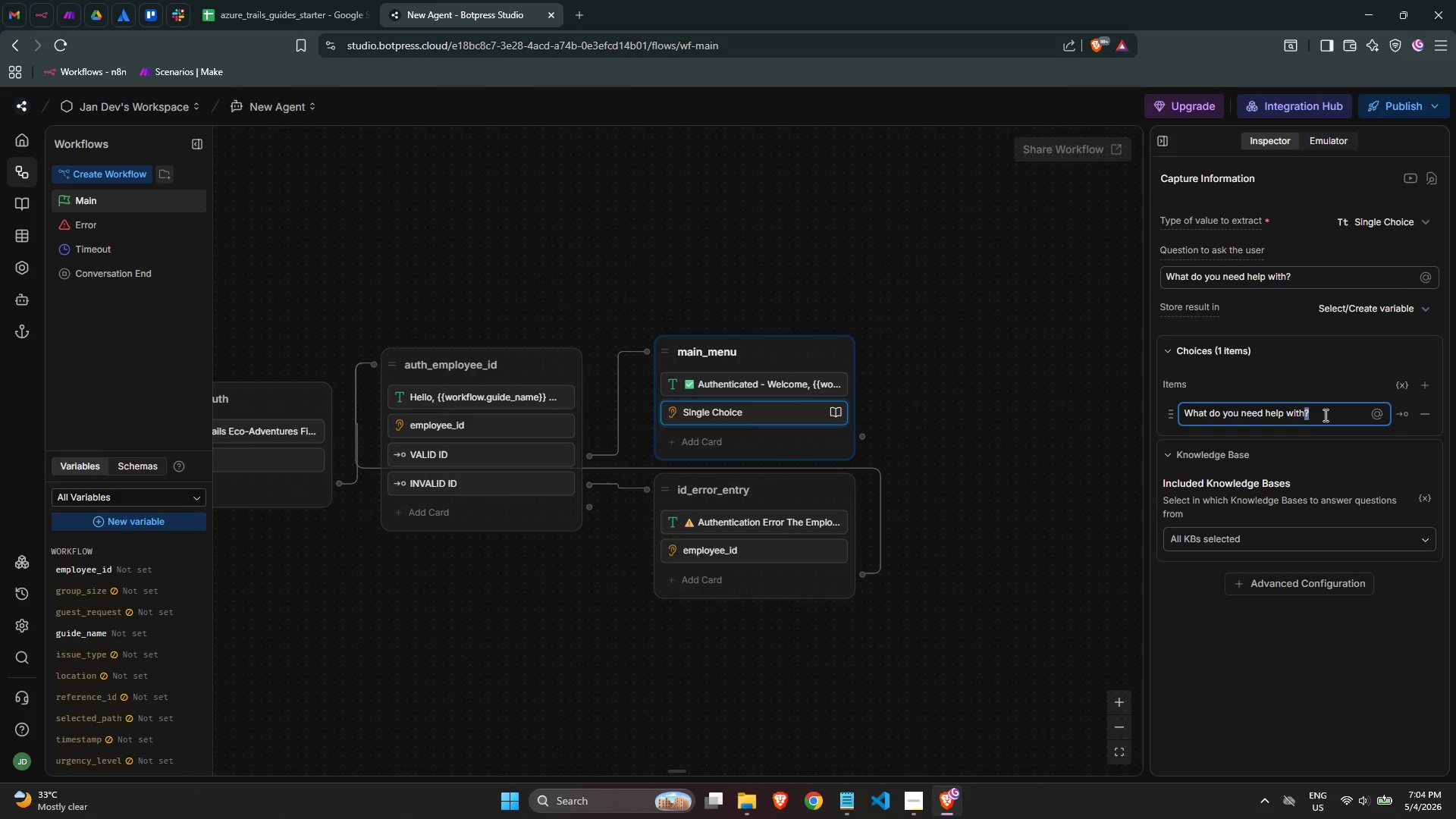 
triple_click([1324, 415])
 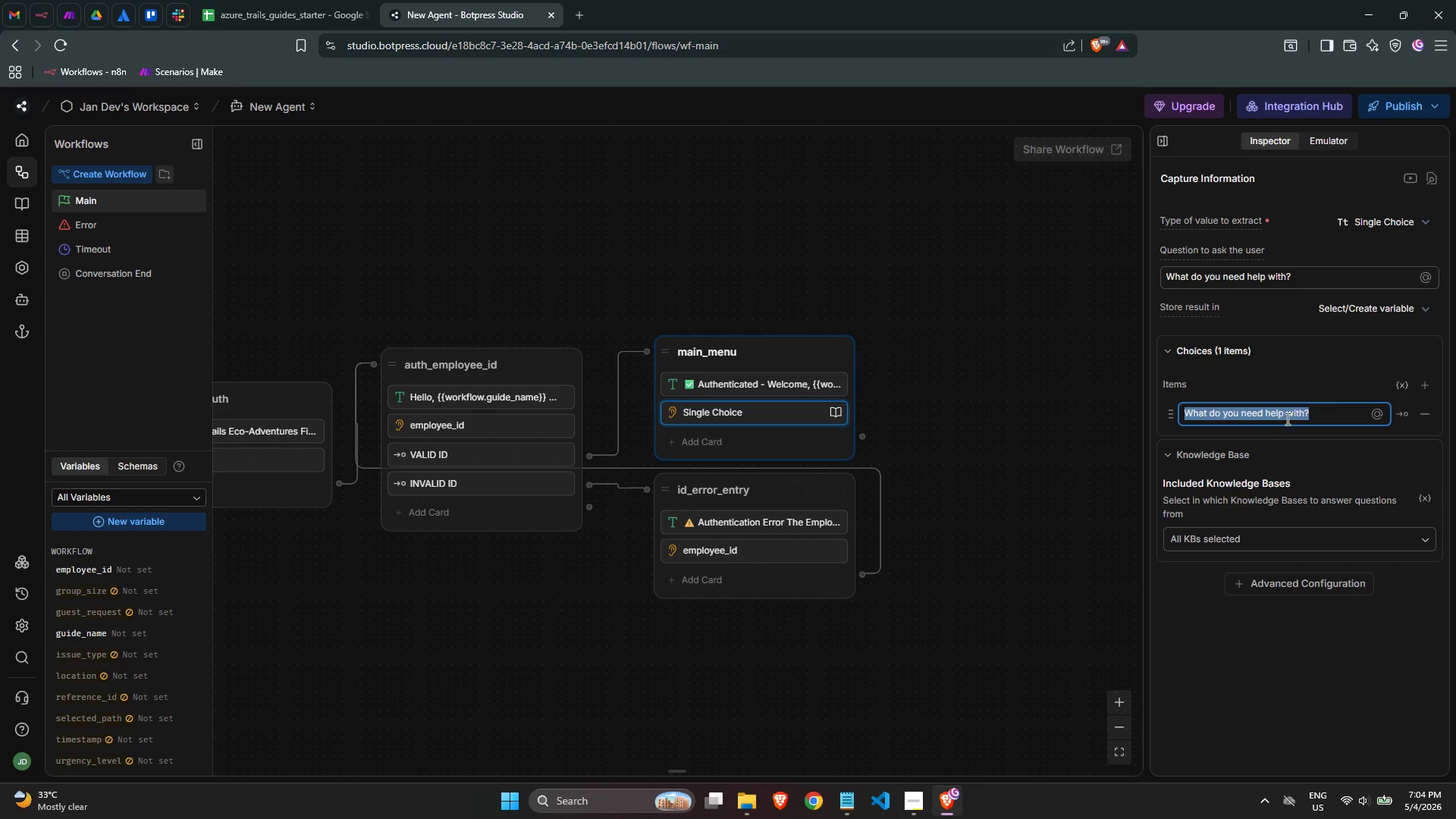 
left_click([1302, 542])
 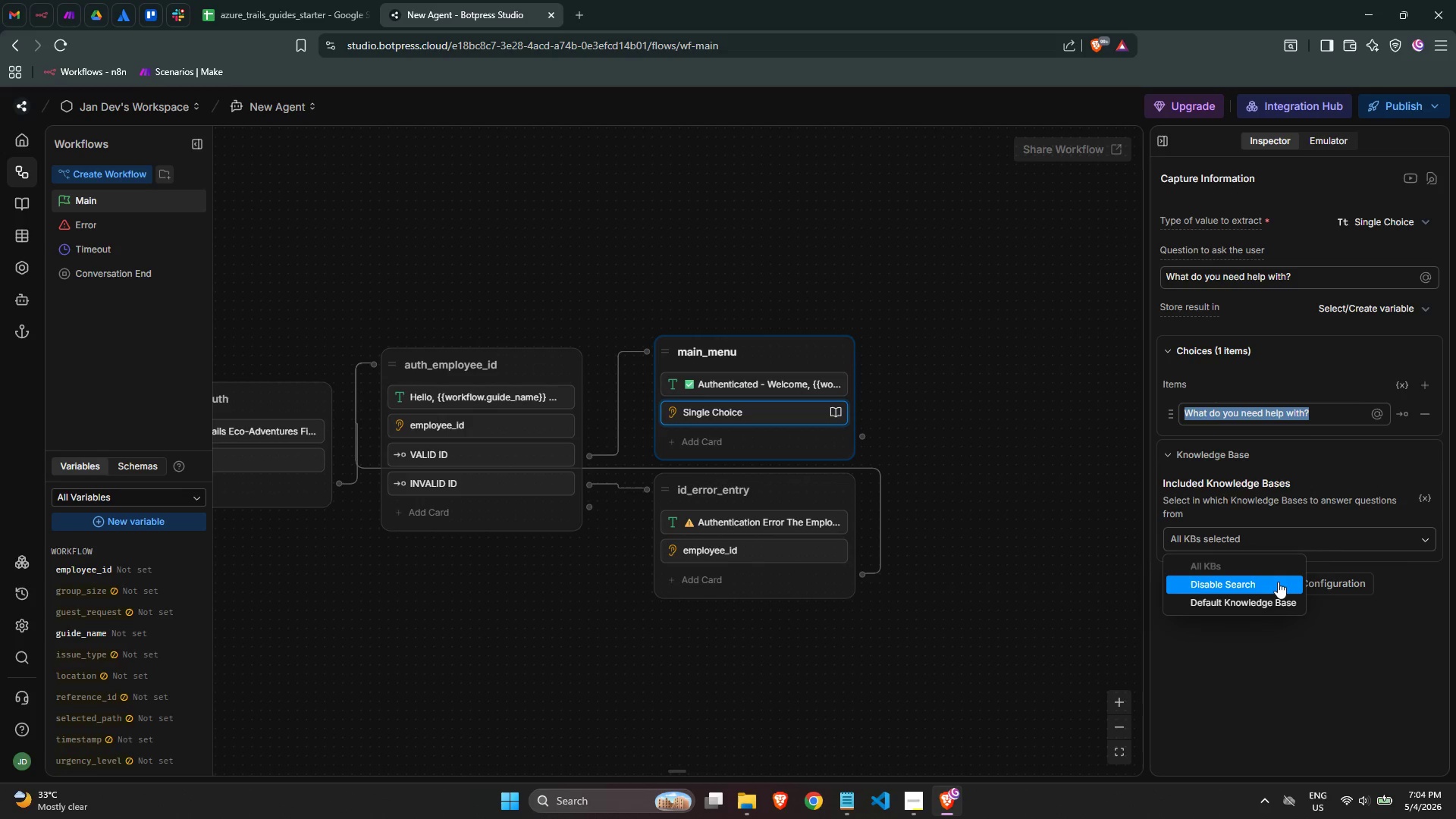 
left_click([1276, 581])
 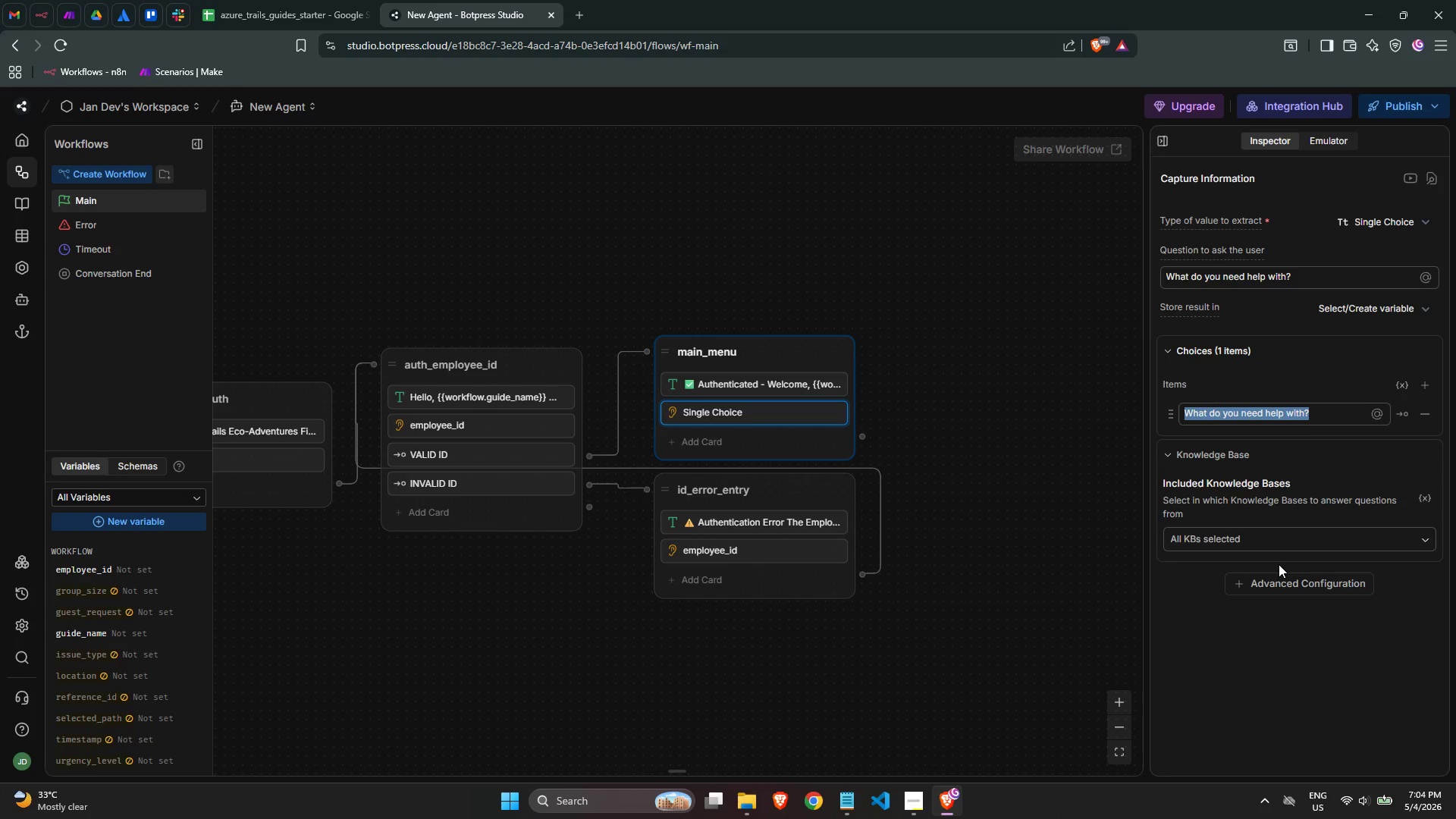 
mouse_move([1330, 417])
 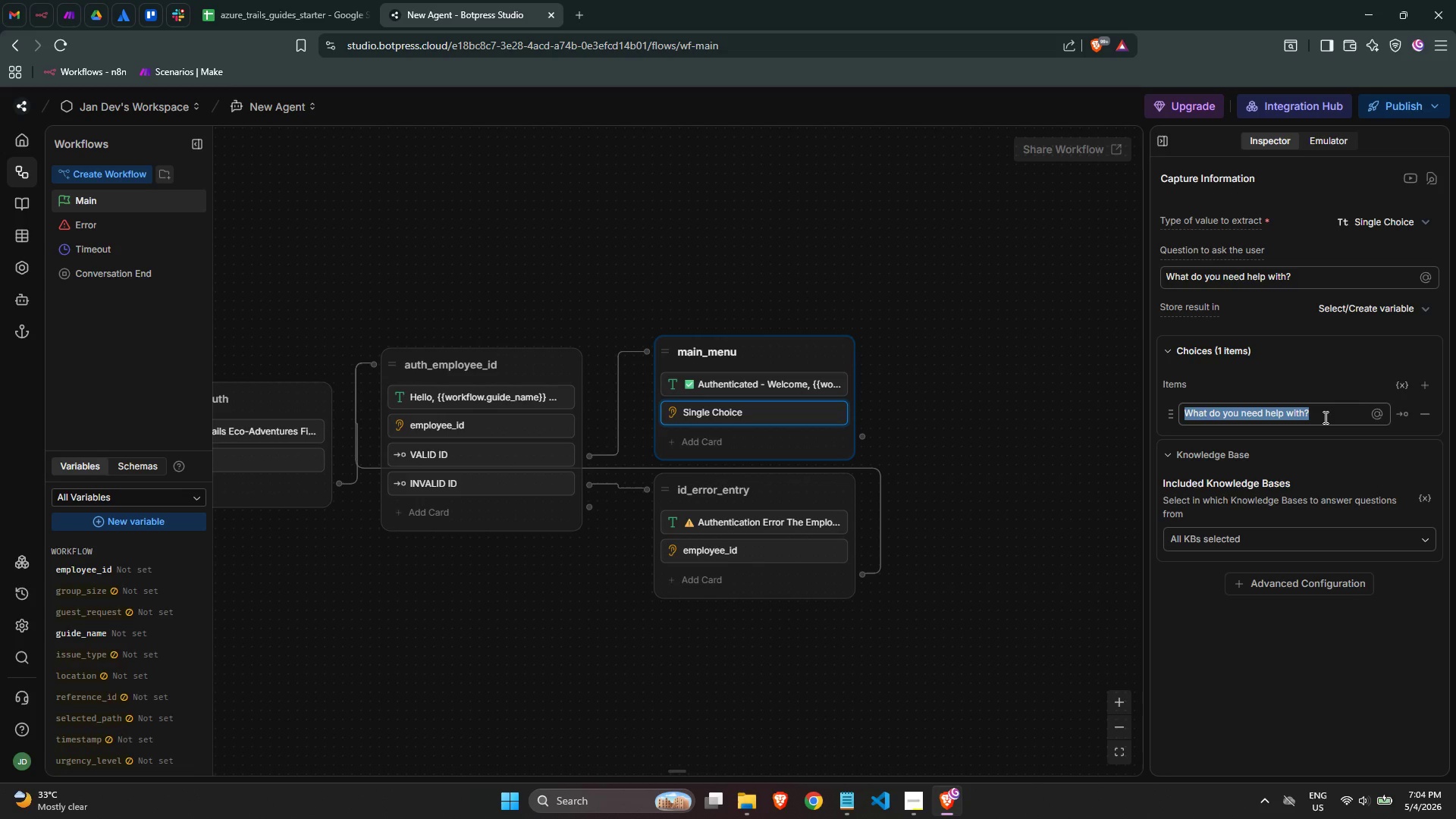 
wait(6.52)
 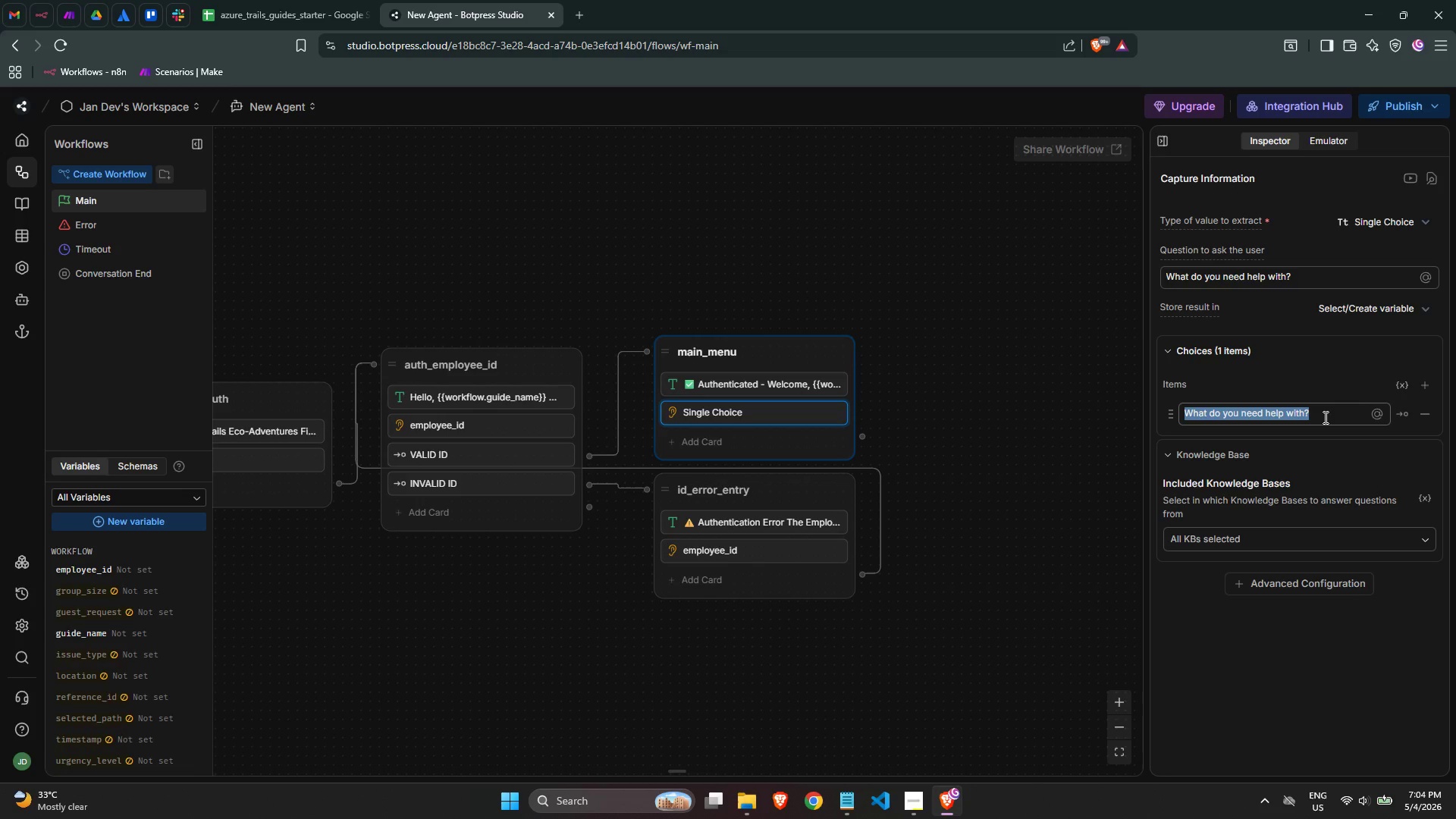 
key(Meta+Period)
 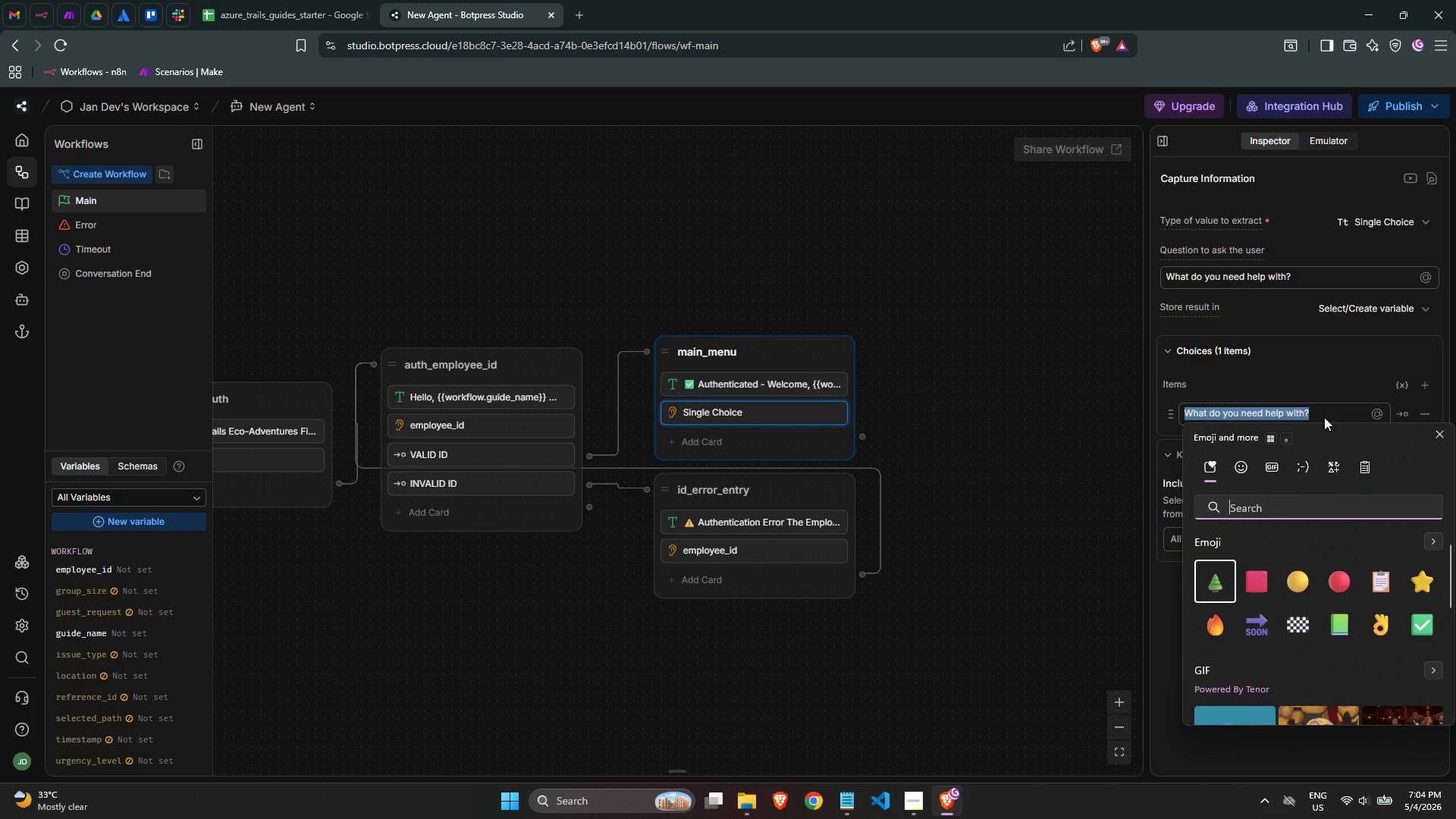 
type(compa)
 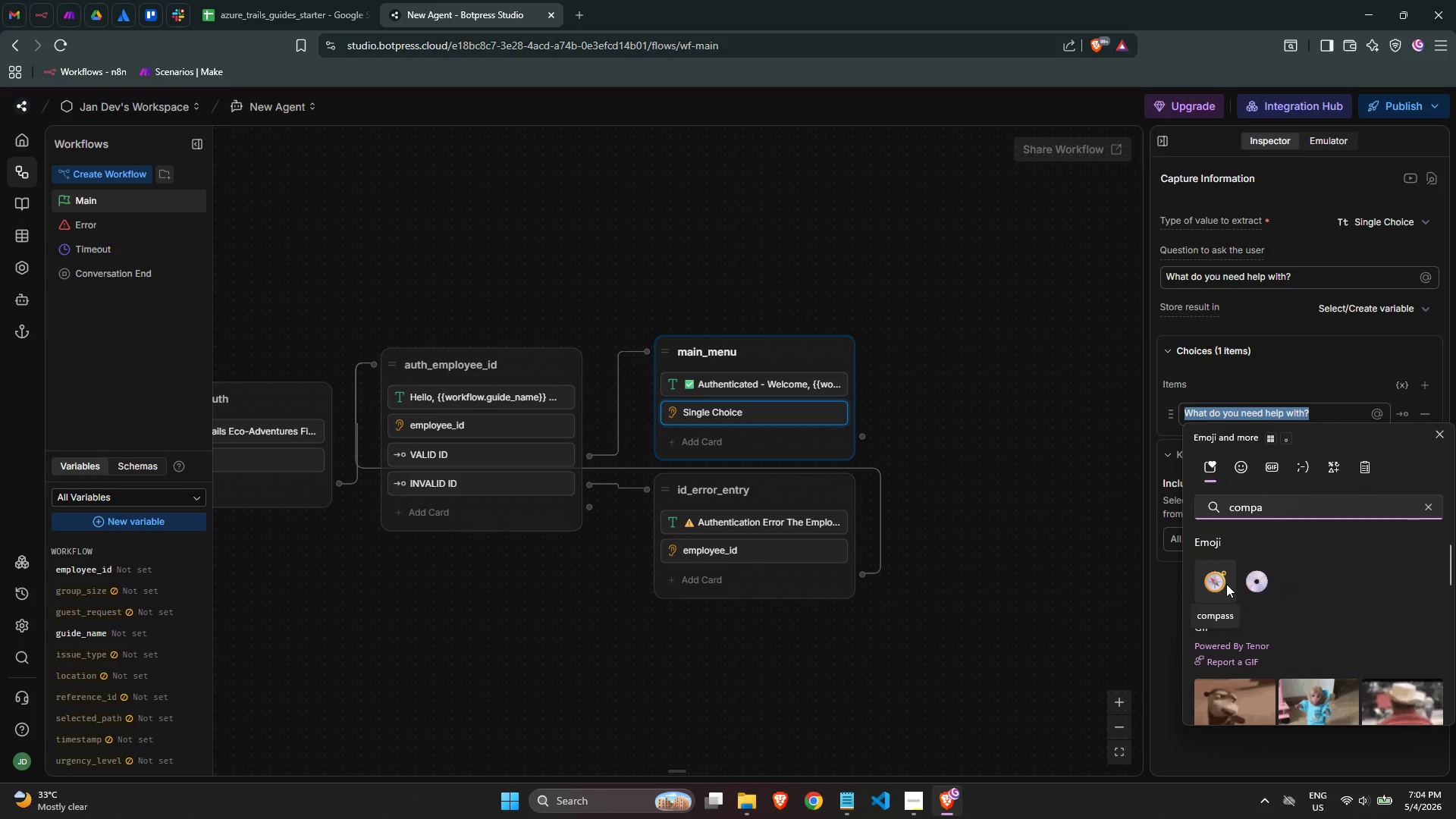 
wait(6.95)
 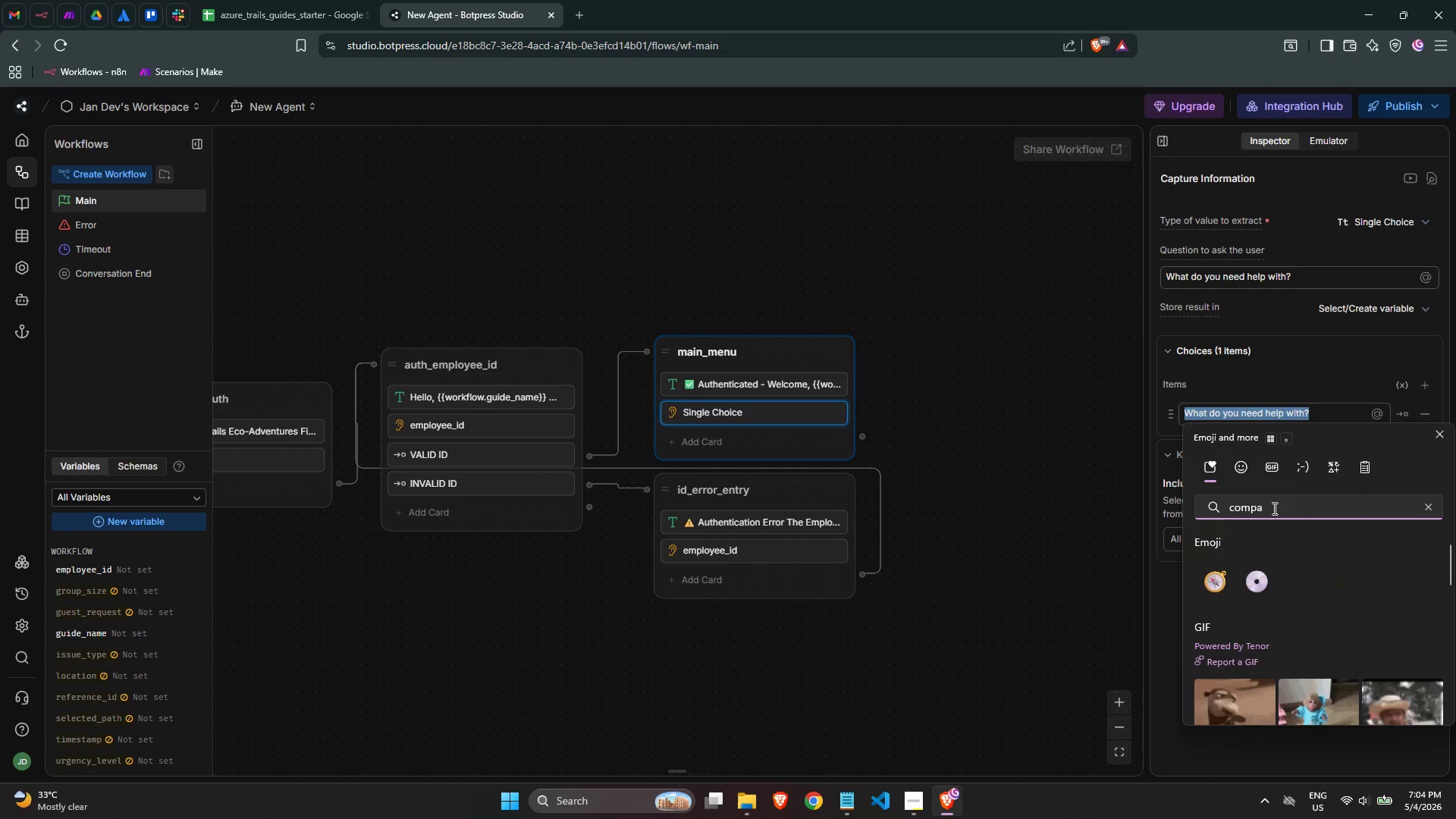 
left_click([1226, 584])
 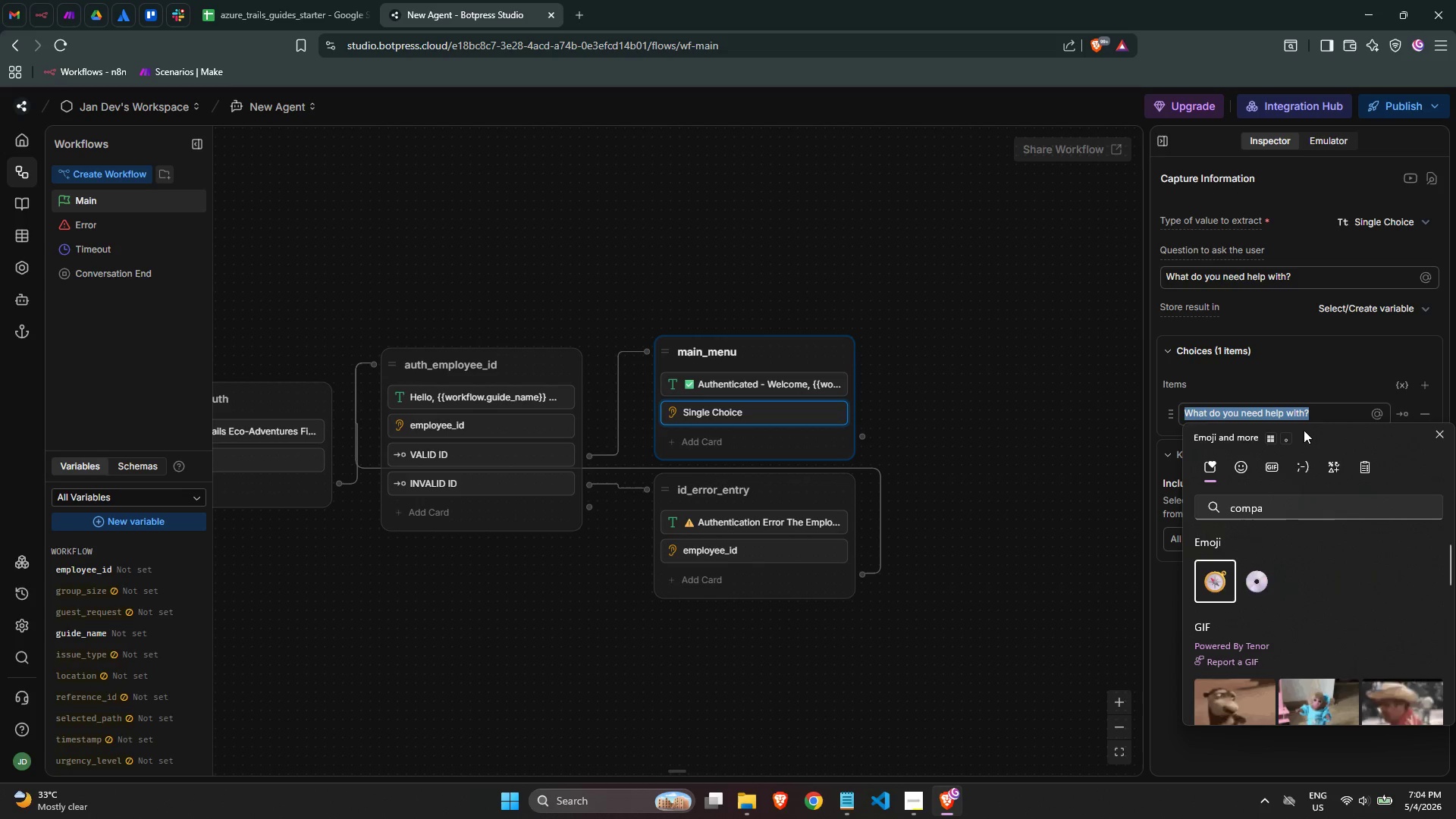 
double_click([1319, 413])
 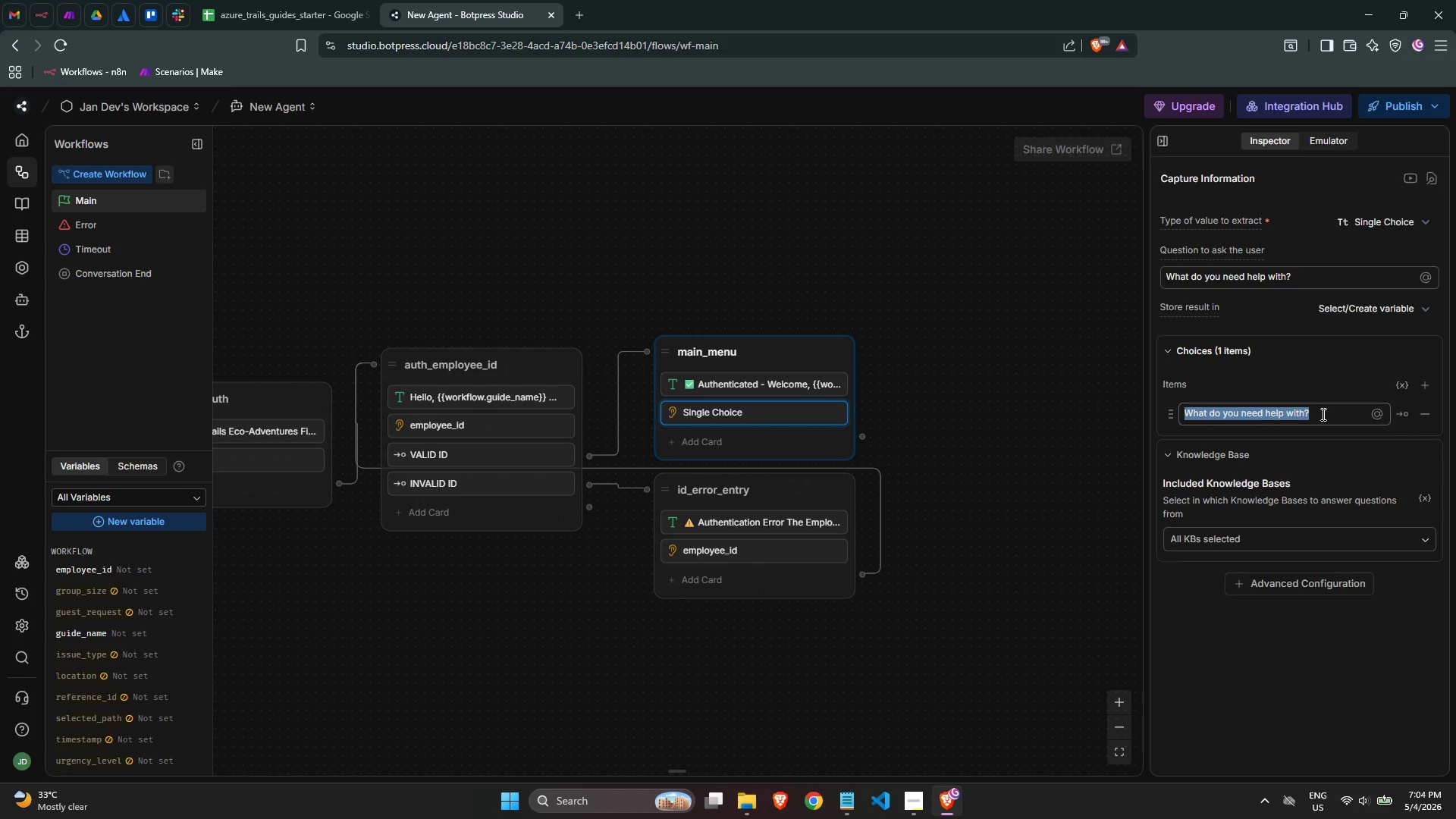 
left_click_drag(start_coordinate=[1322, 414], to_coordinate=[1081, 400])
 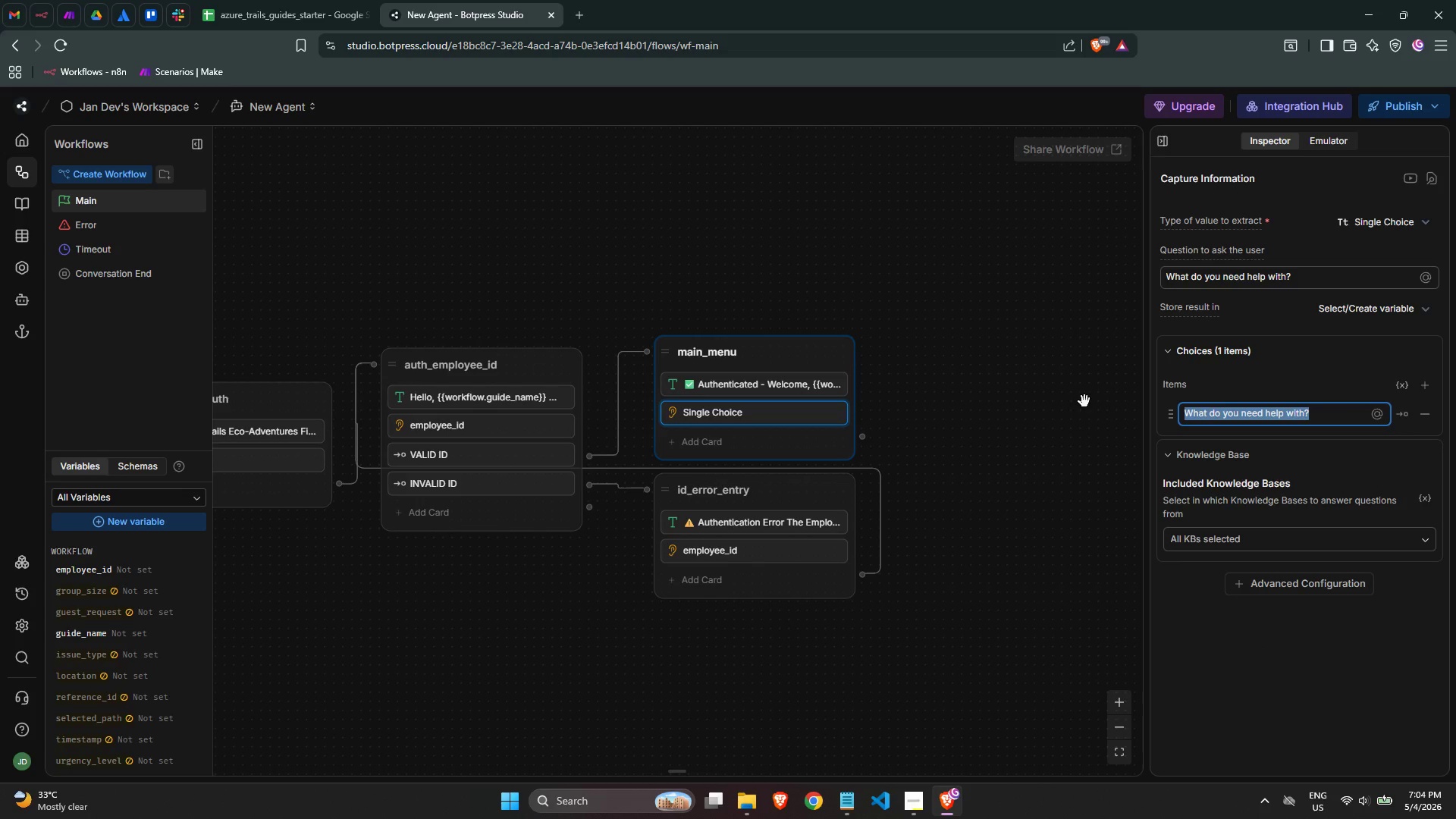 
type(com)
key(Backspace)
key(Backspace)
key(Backspace)
 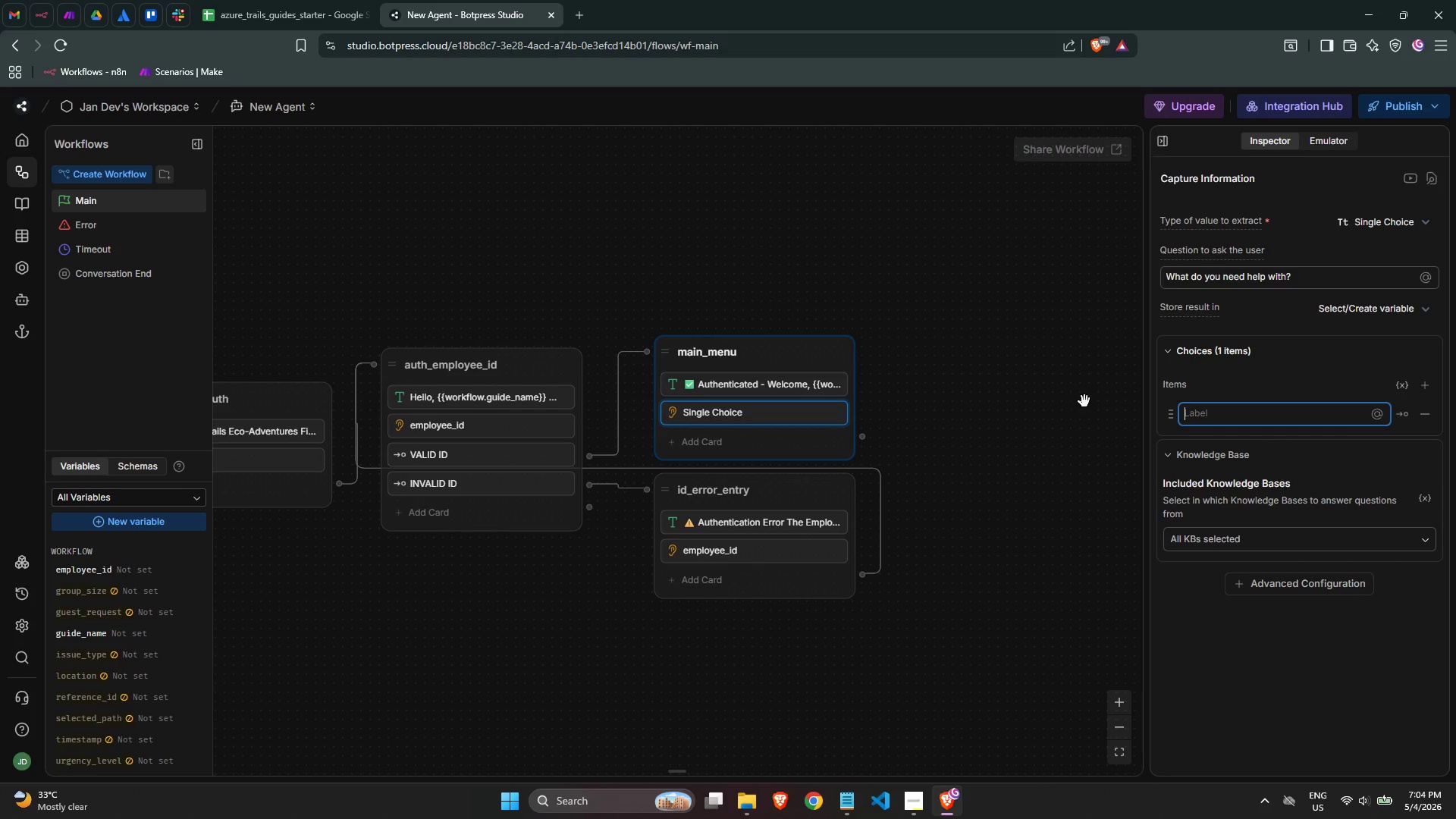 
key(Meta+MetaLeft)
 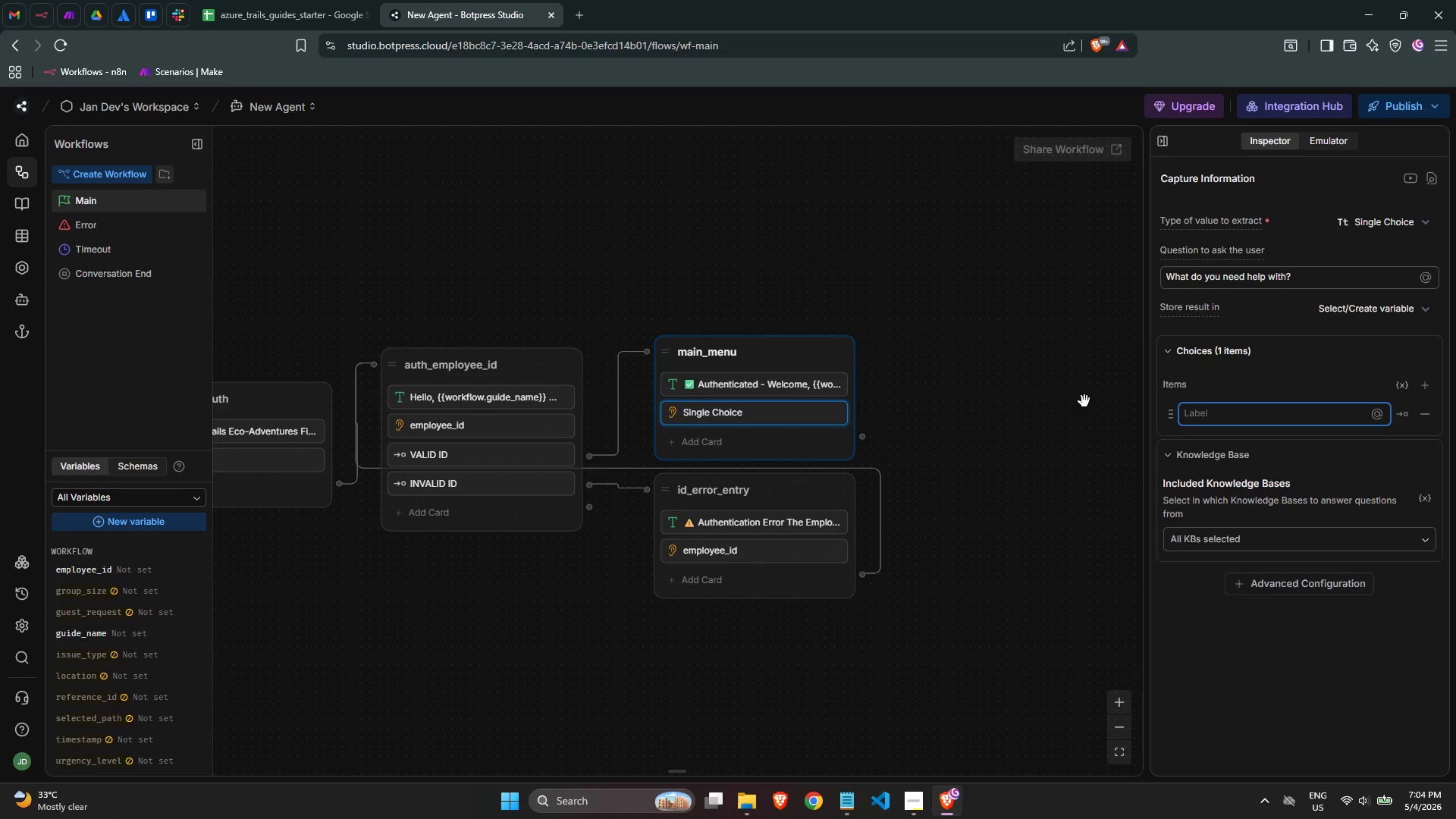 
key(Meta+Period)
 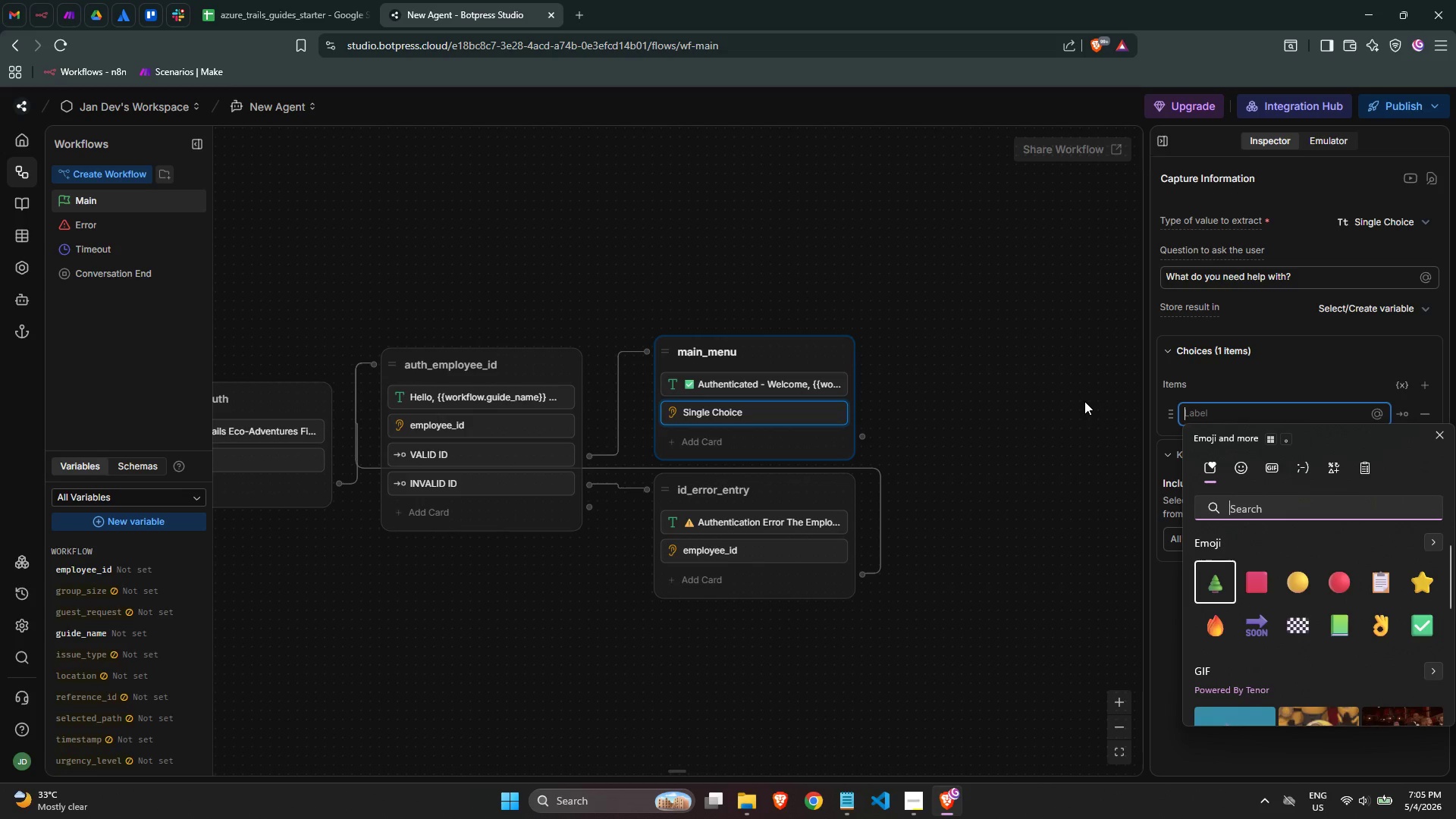 
type(compa)
key(Backspace)
key(Backspace)
key(Backspace)
key(Backspace)
key(Backspace)
key(Backspace)
type(clocl)
key(Backspace)
type(k)
 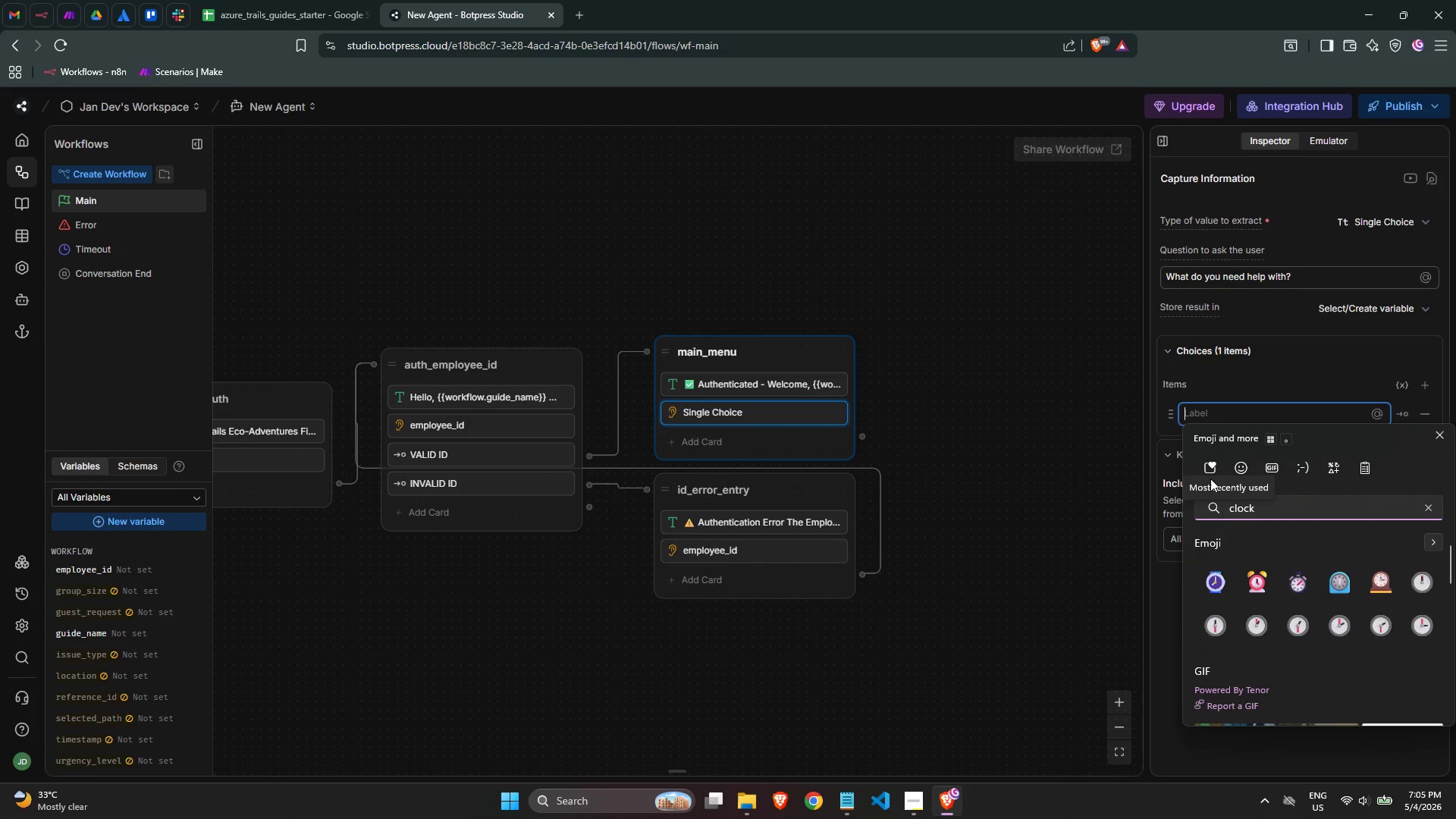 
key(Backspace)
 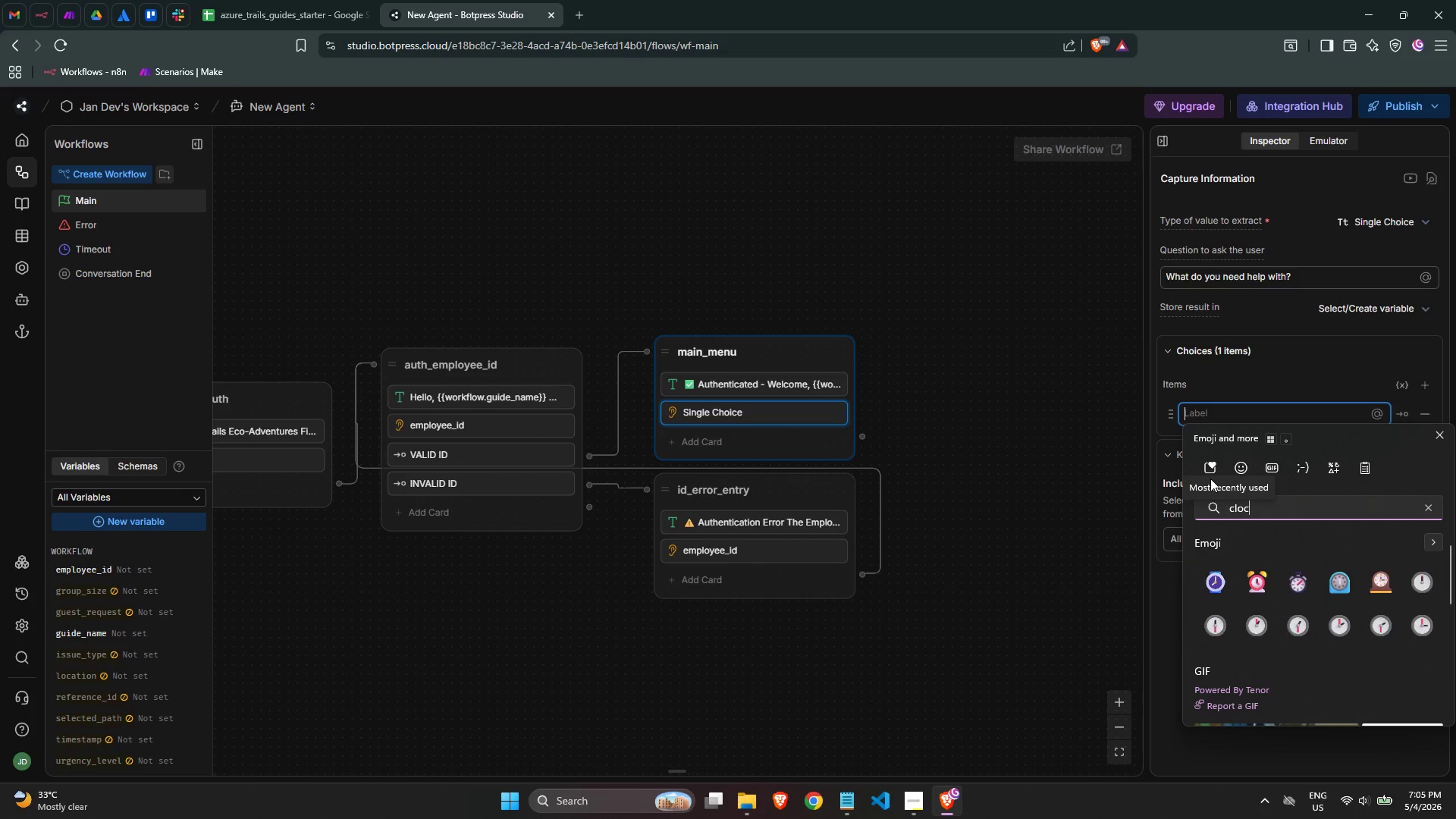 
key(Backspace)
 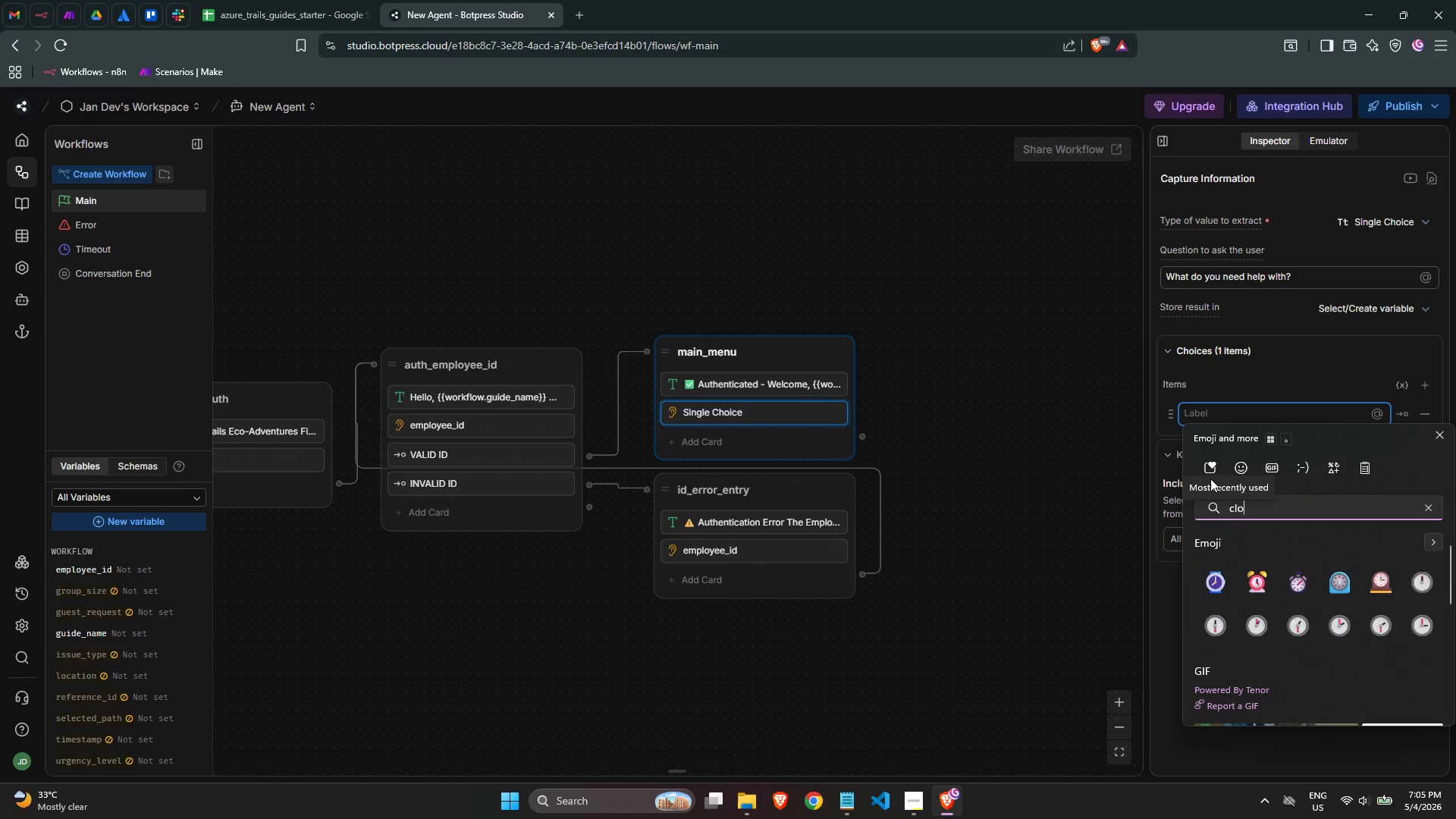 
key(Backspace)
 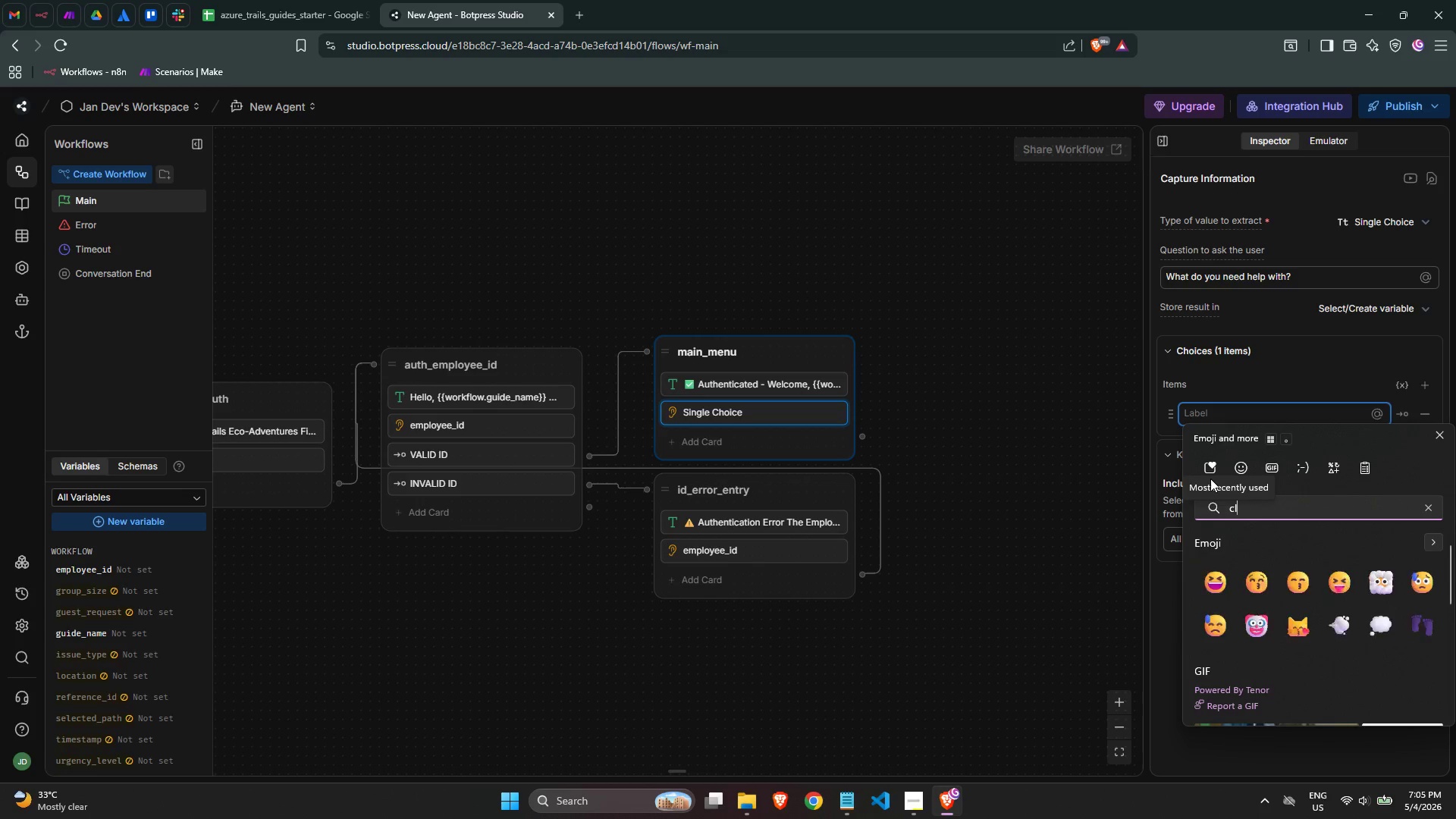 
key(Backspace)
 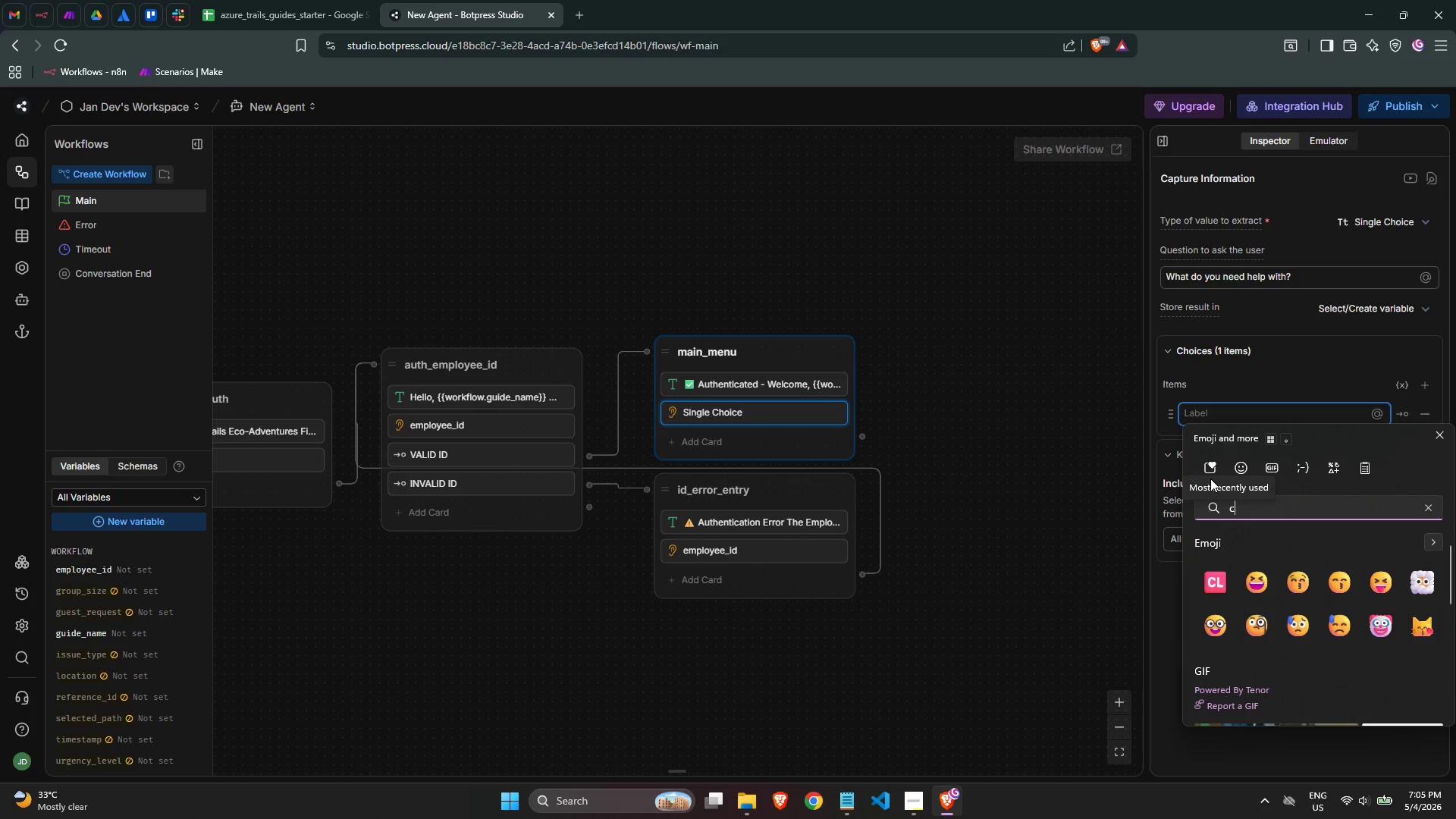 
key(Backspace)
 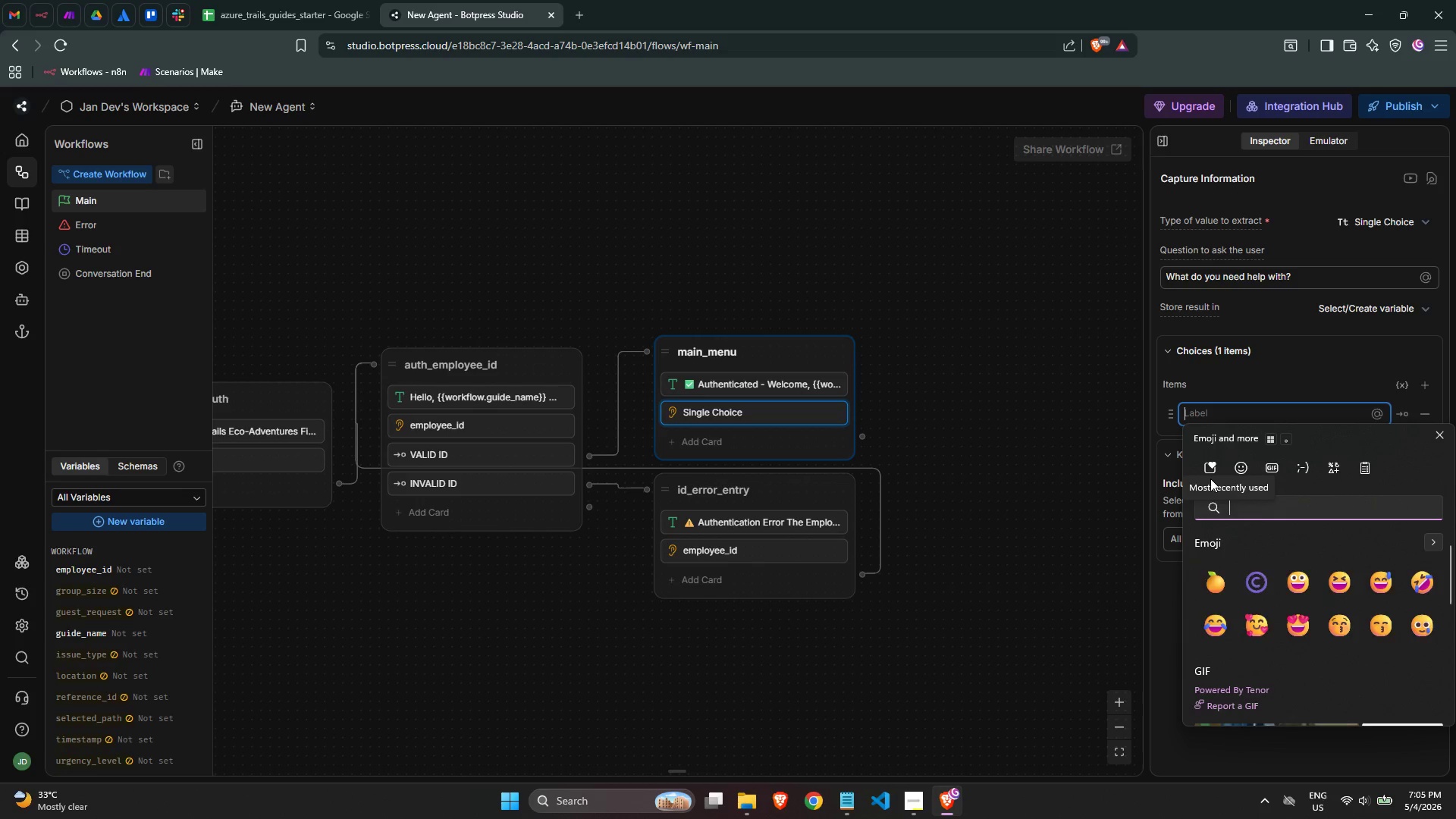 
key(Backspace)
 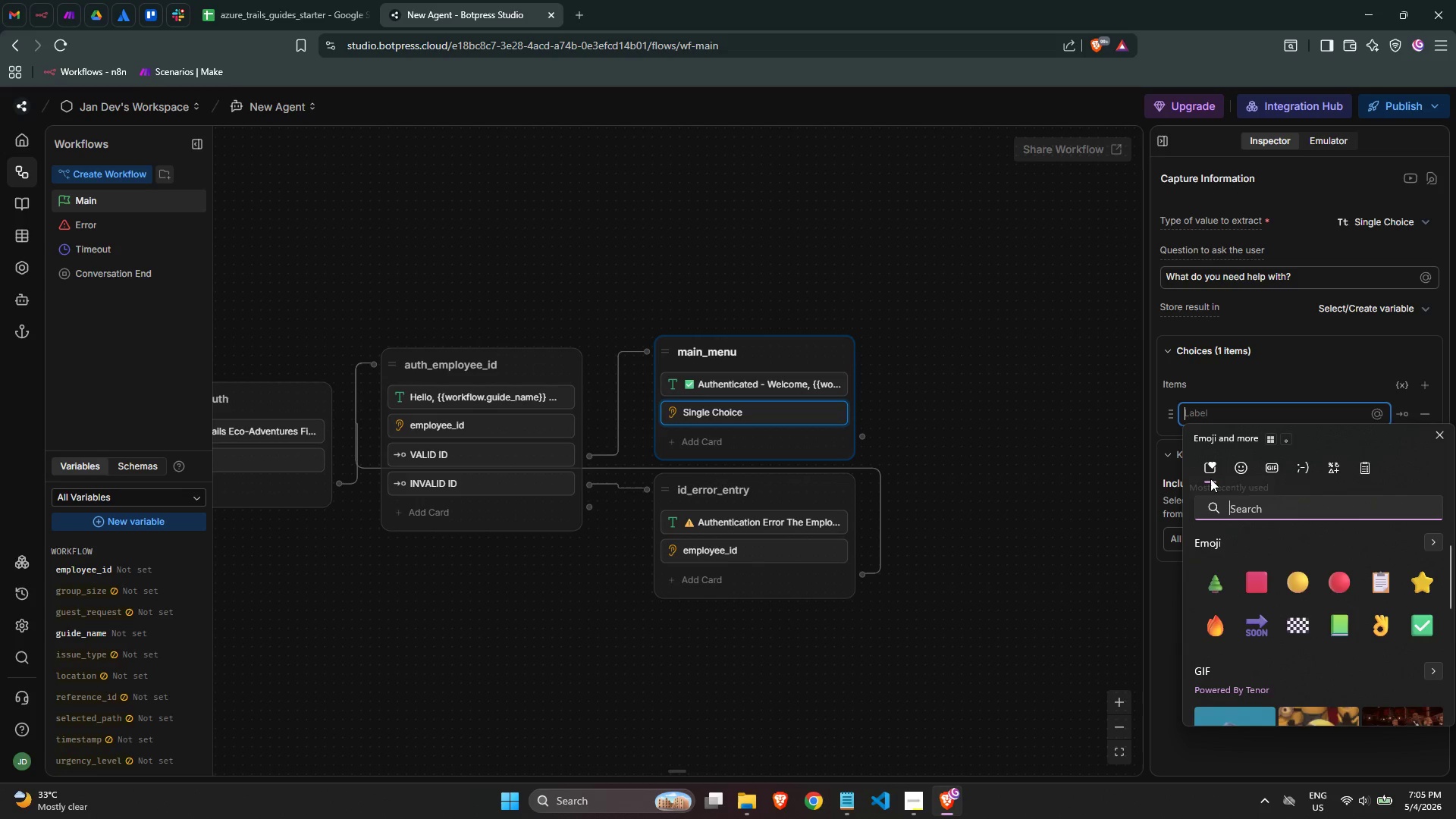 
key(Backspace)
 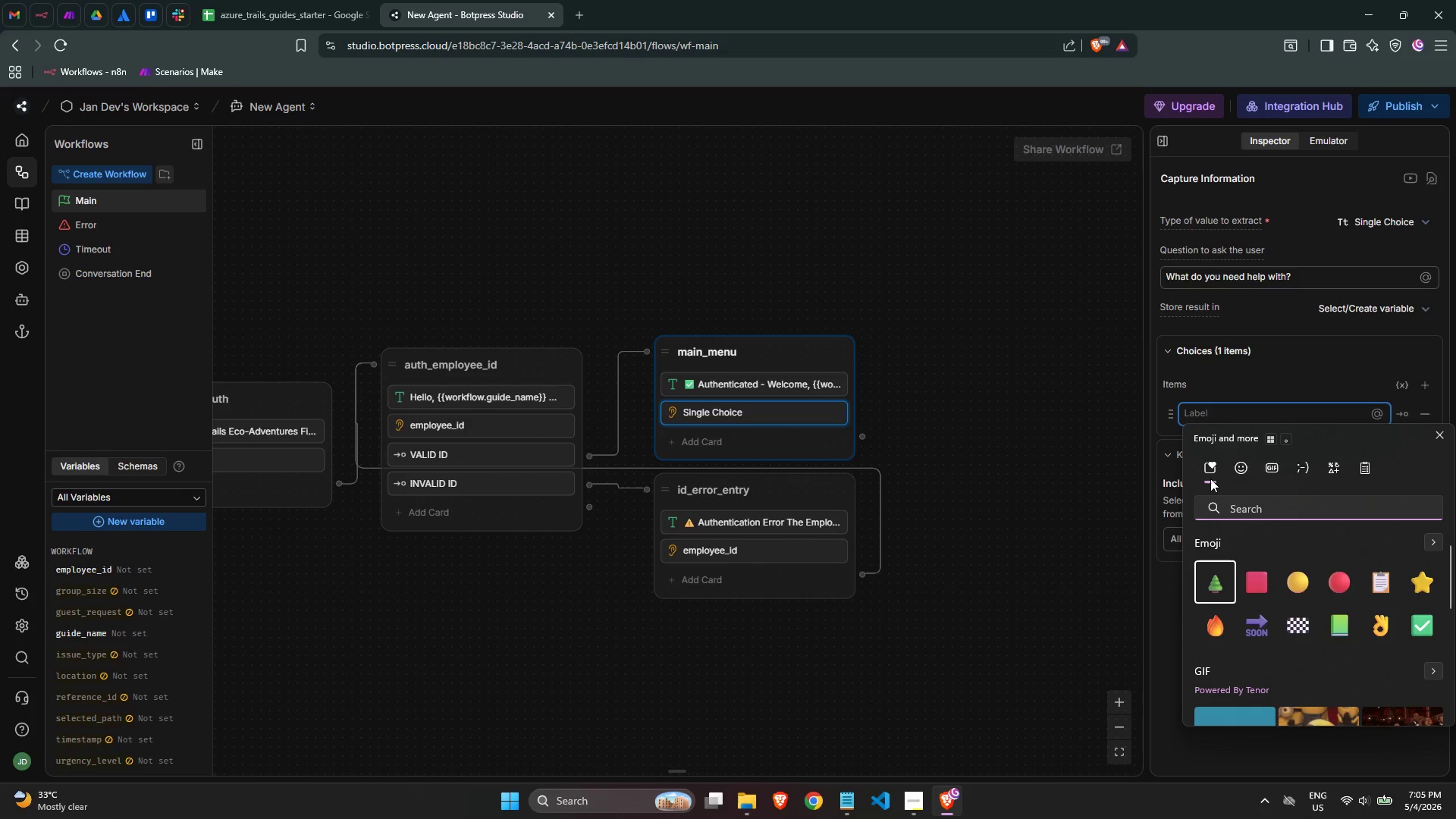 
type(compa)
 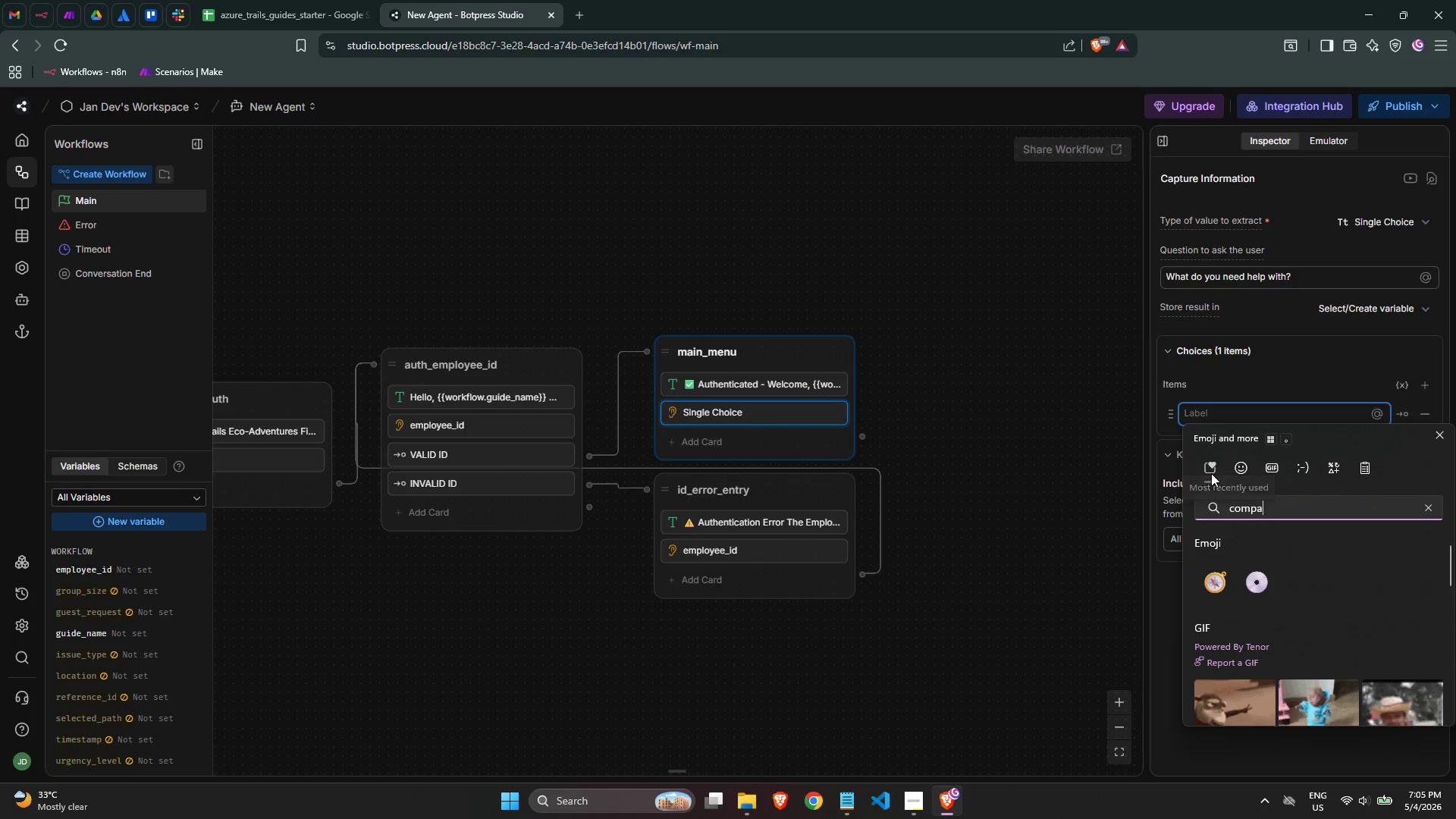 
left_click([1211, 599])
 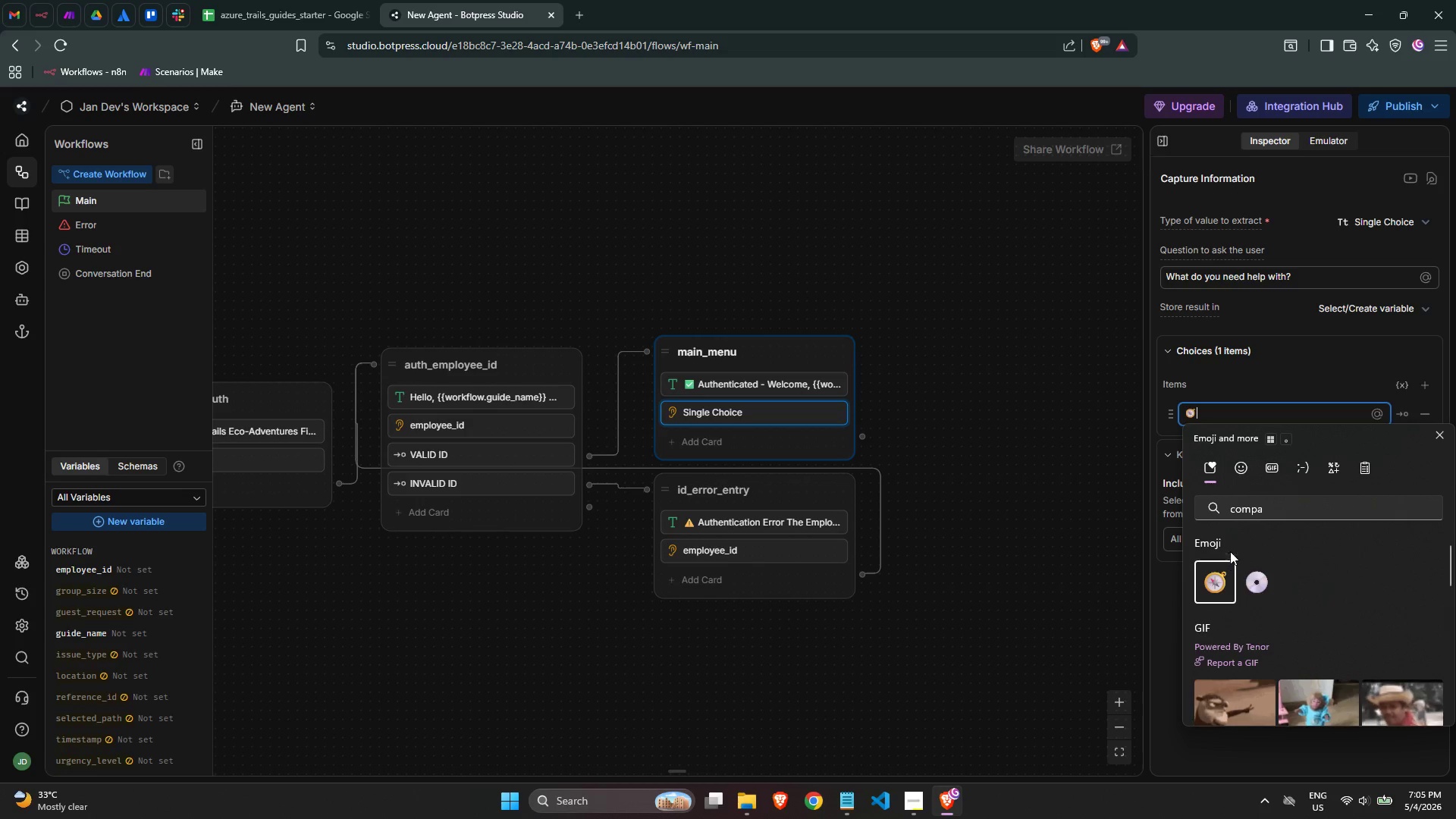 
key(Space)
 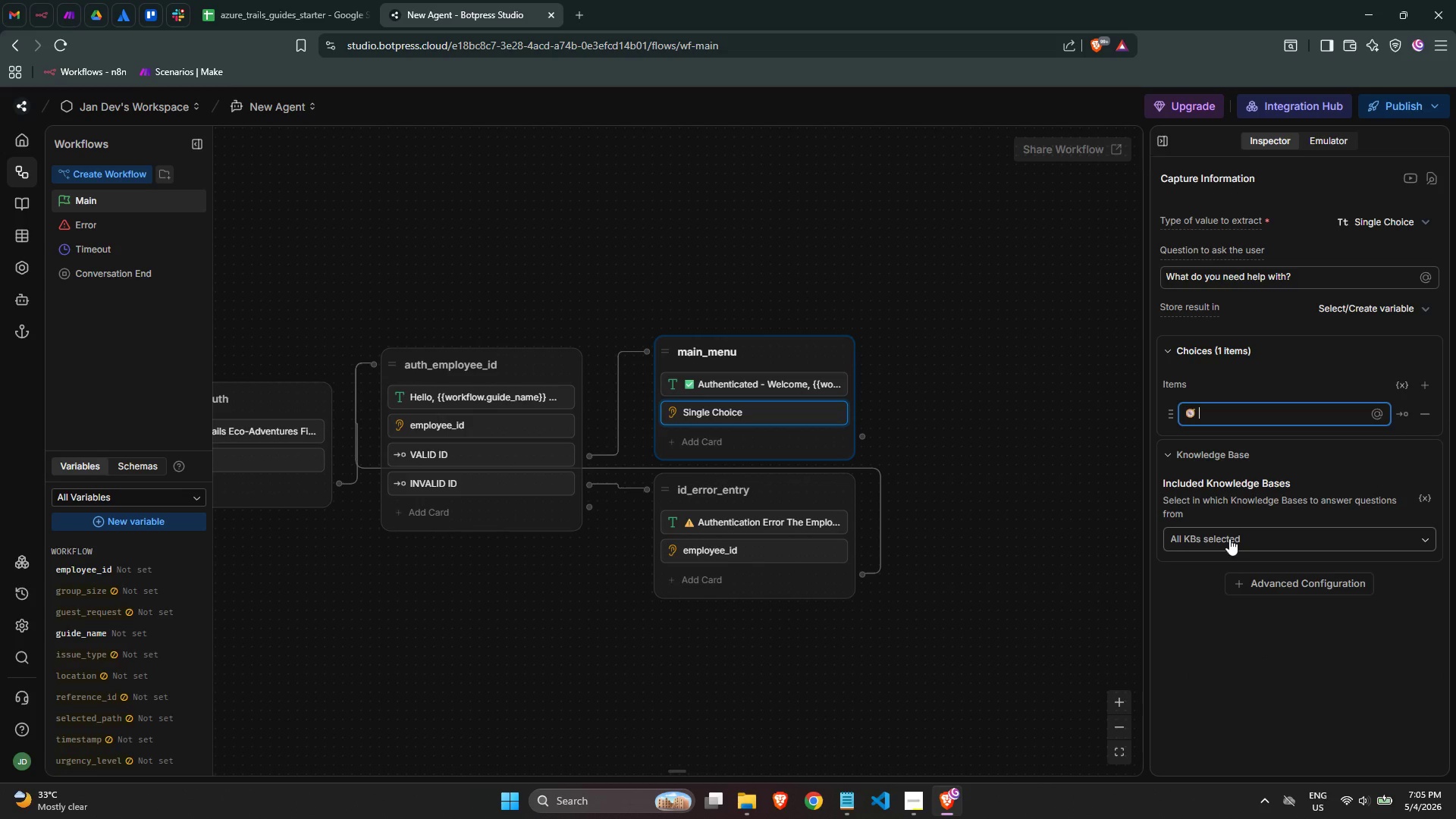 
type(Safety Cheec)
key(Backspace)
key(Backspace)
type(ck-in)
 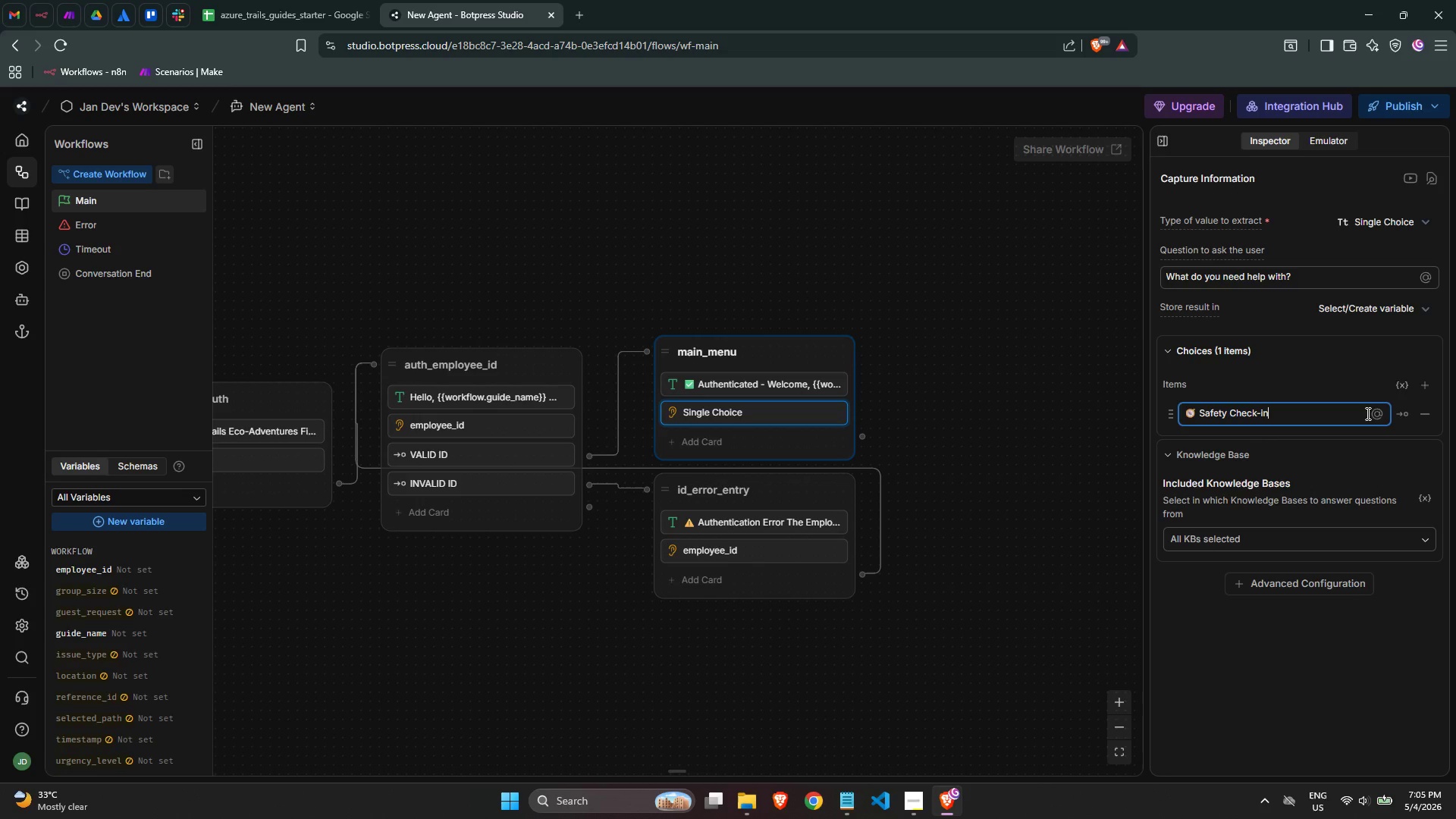 
left_click([1425, 391])
 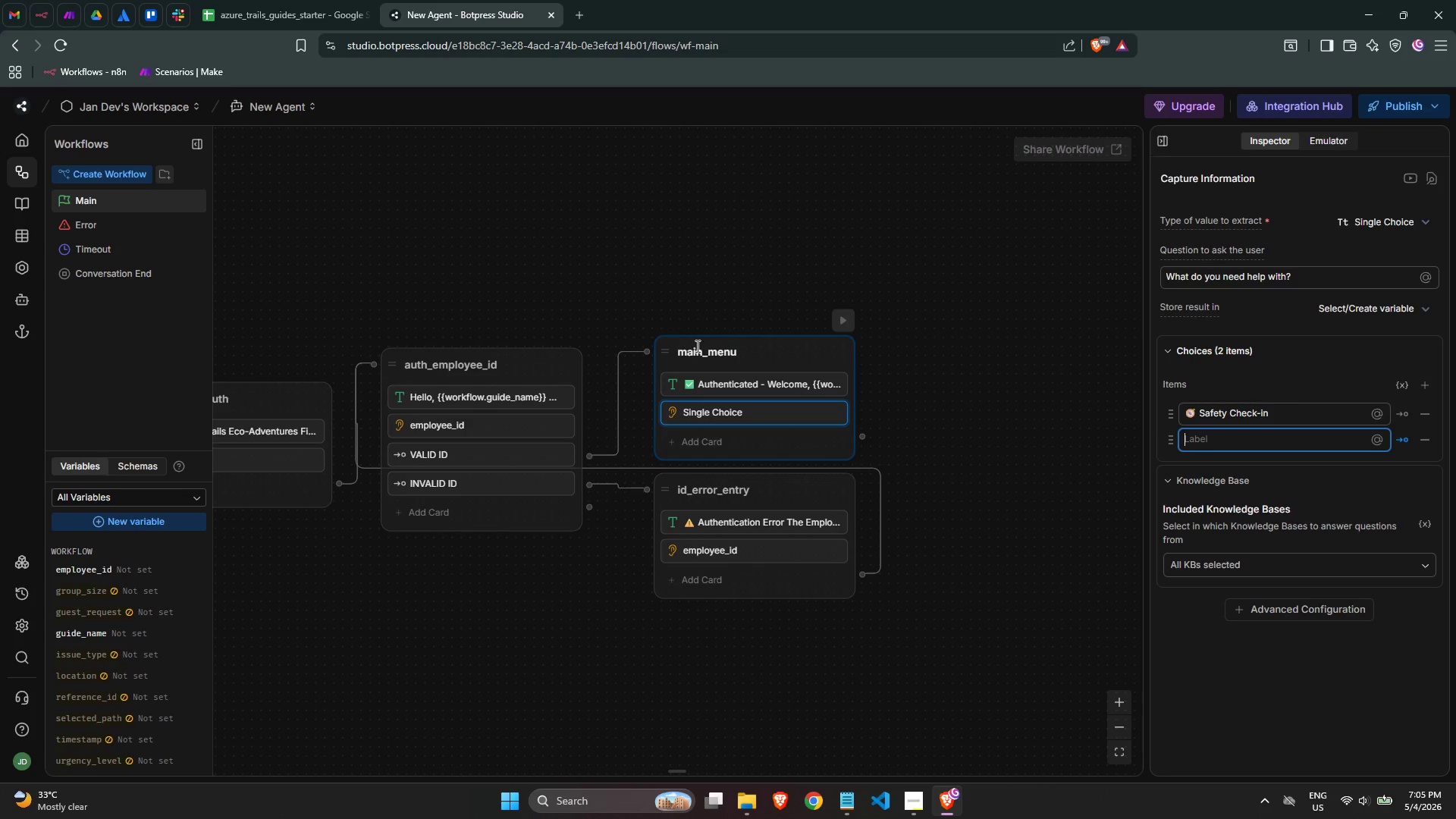 
left_click([1398, 419])
 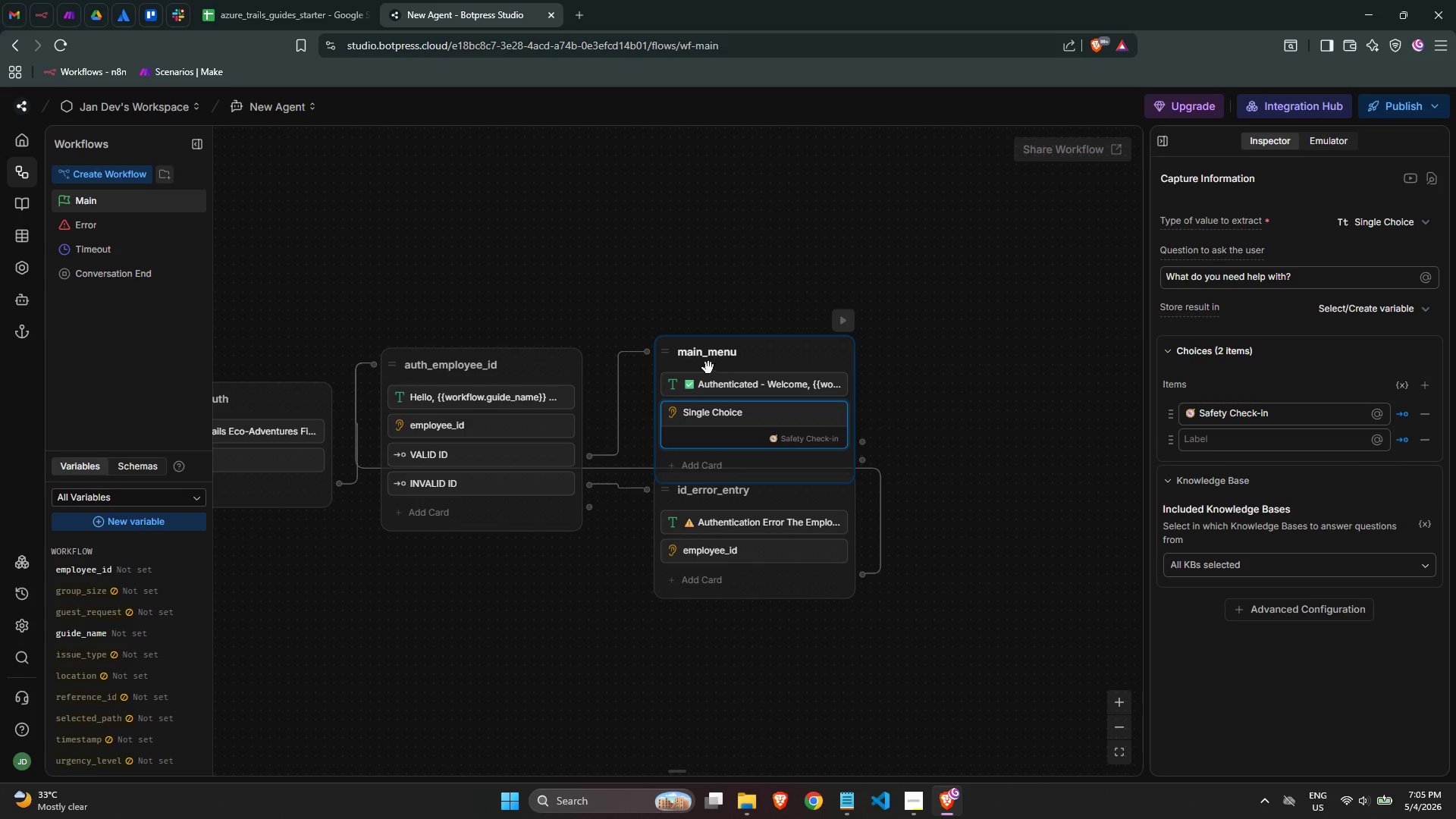 
left_click_drag(start_coordinate=[667, 350], to_coordinate=[662, 287])
 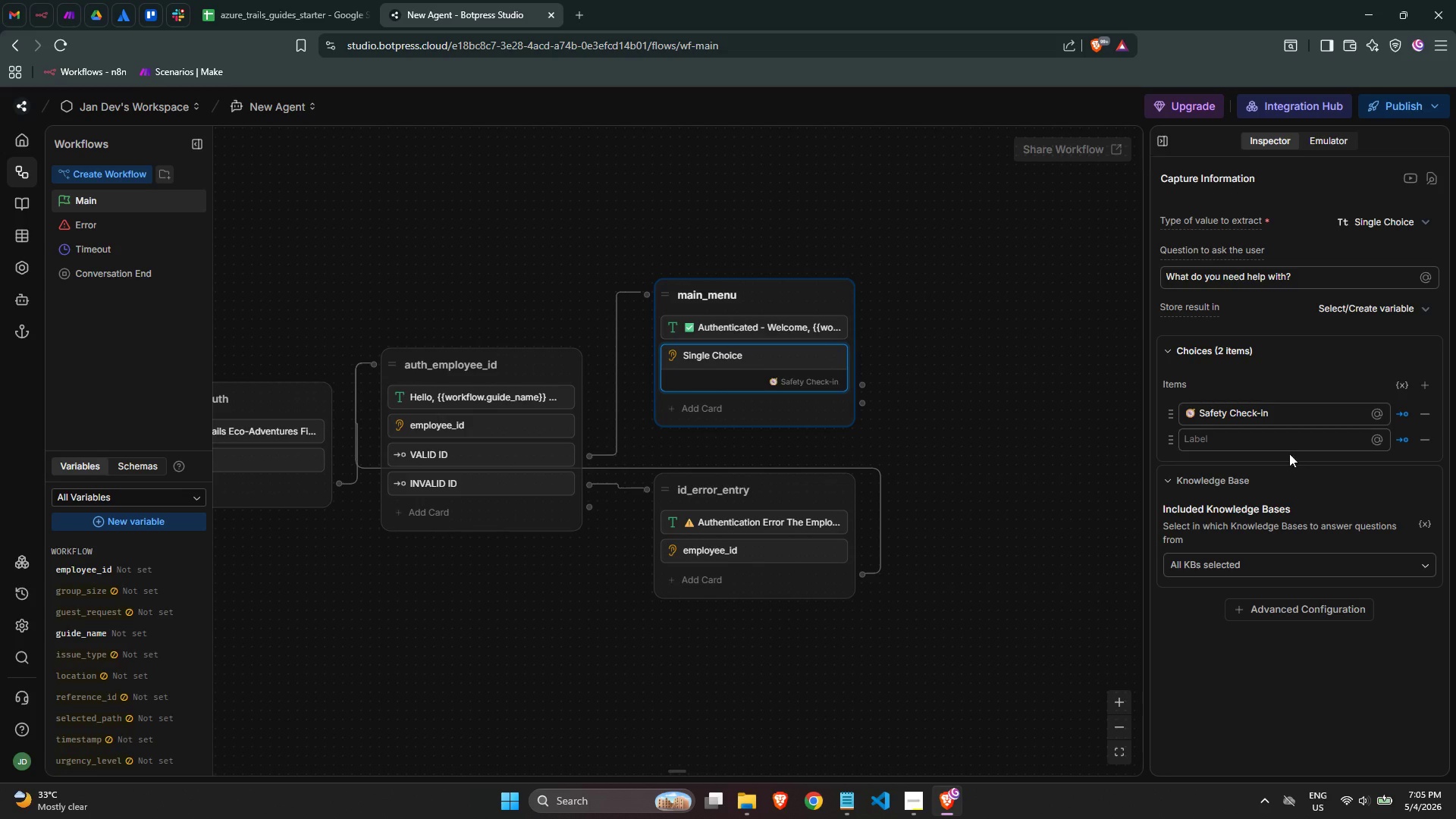 
left_click([1256, 443])
 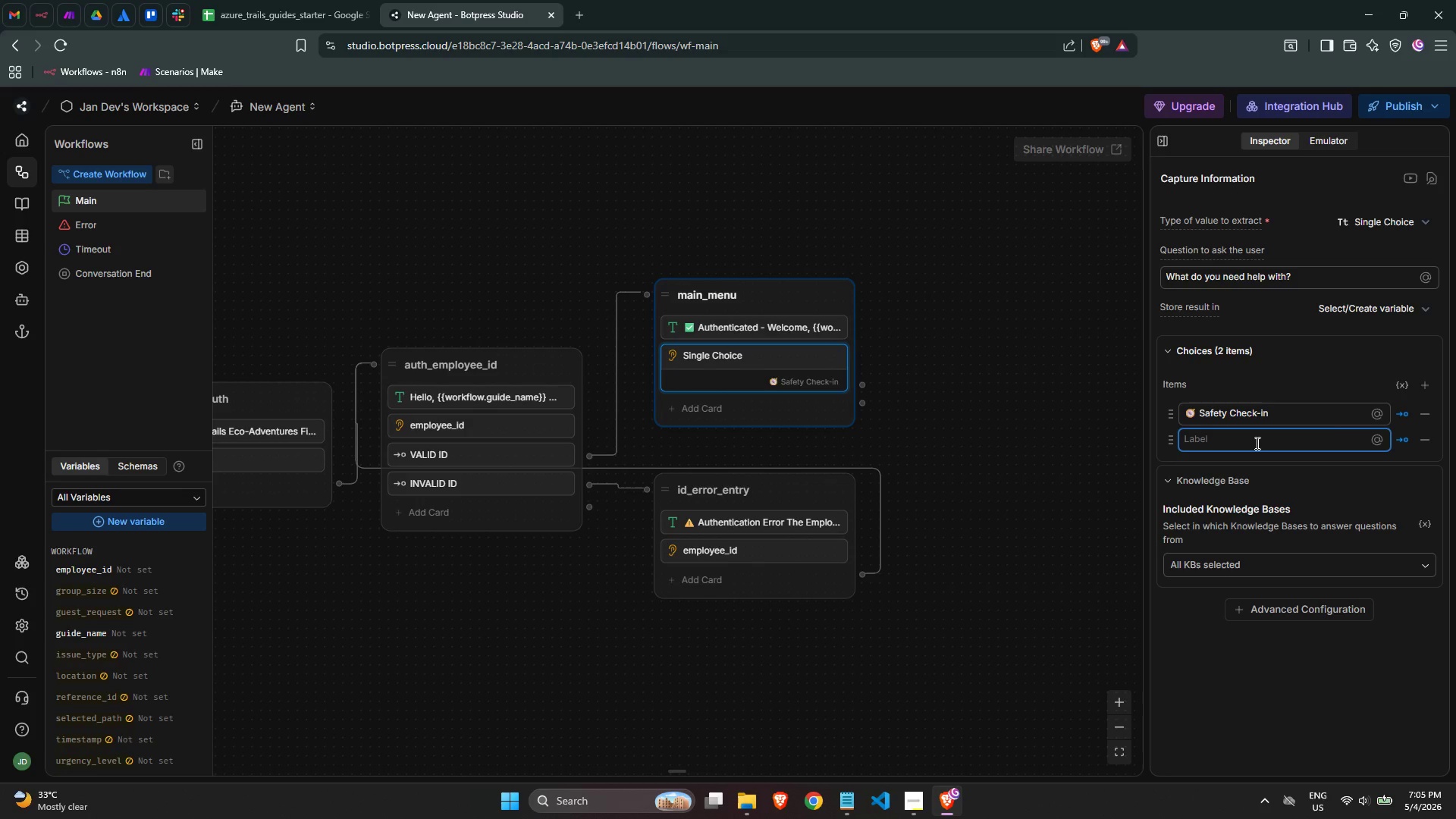 
key(Meta+MetaLeft)
 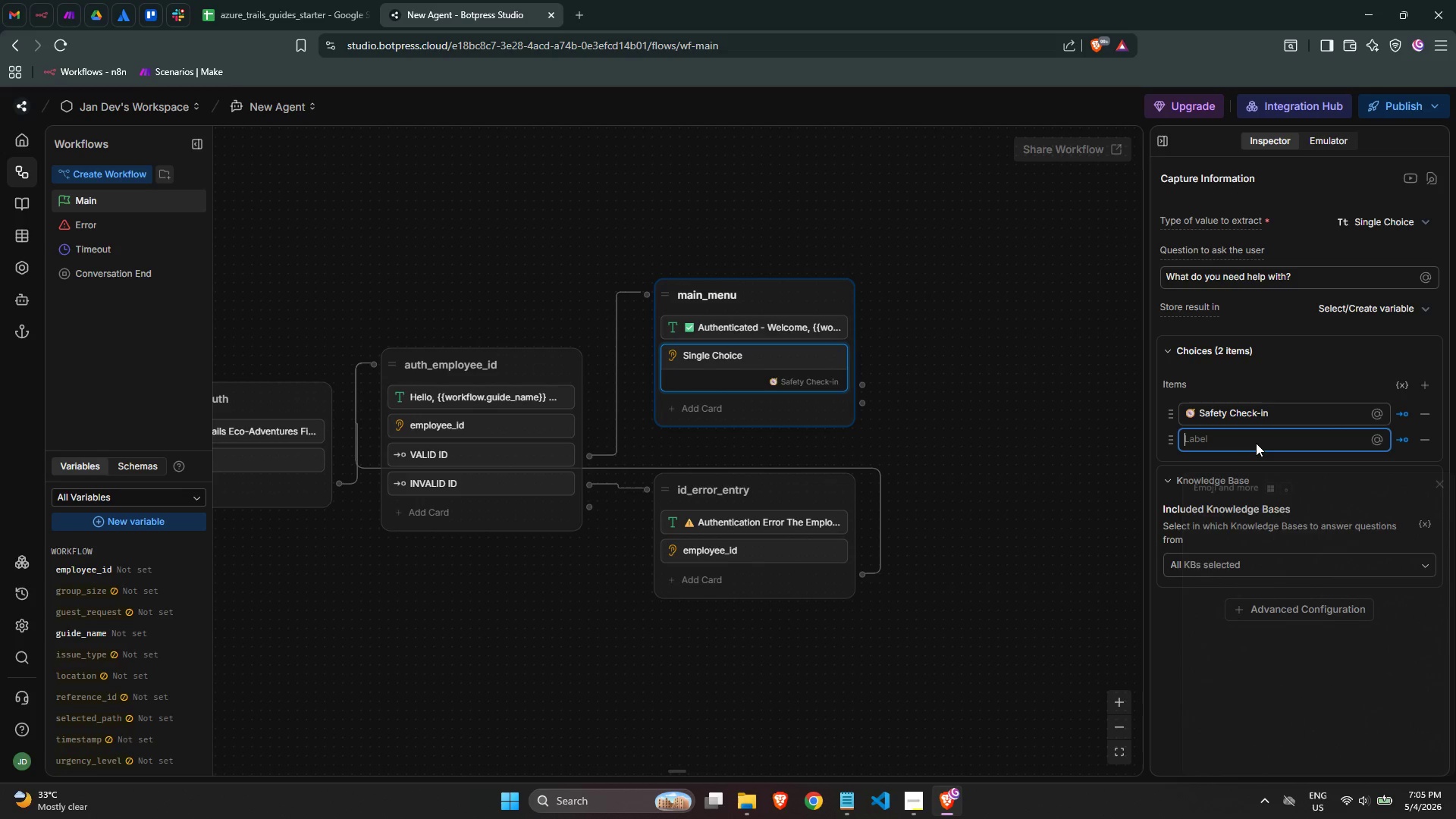 
key(Meta+Period)
 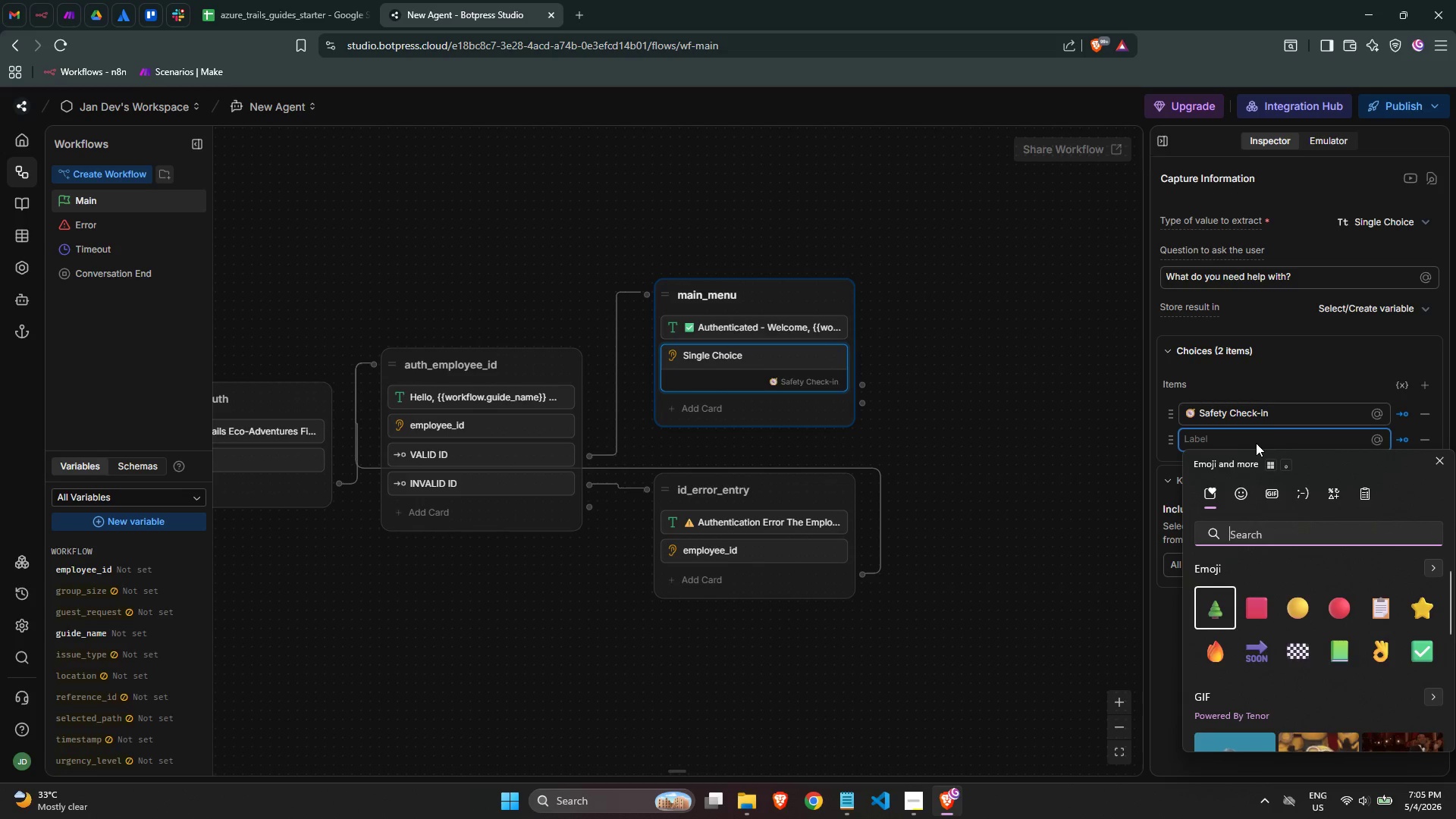 
type(wrr)
key(Backspace)
type(e)
 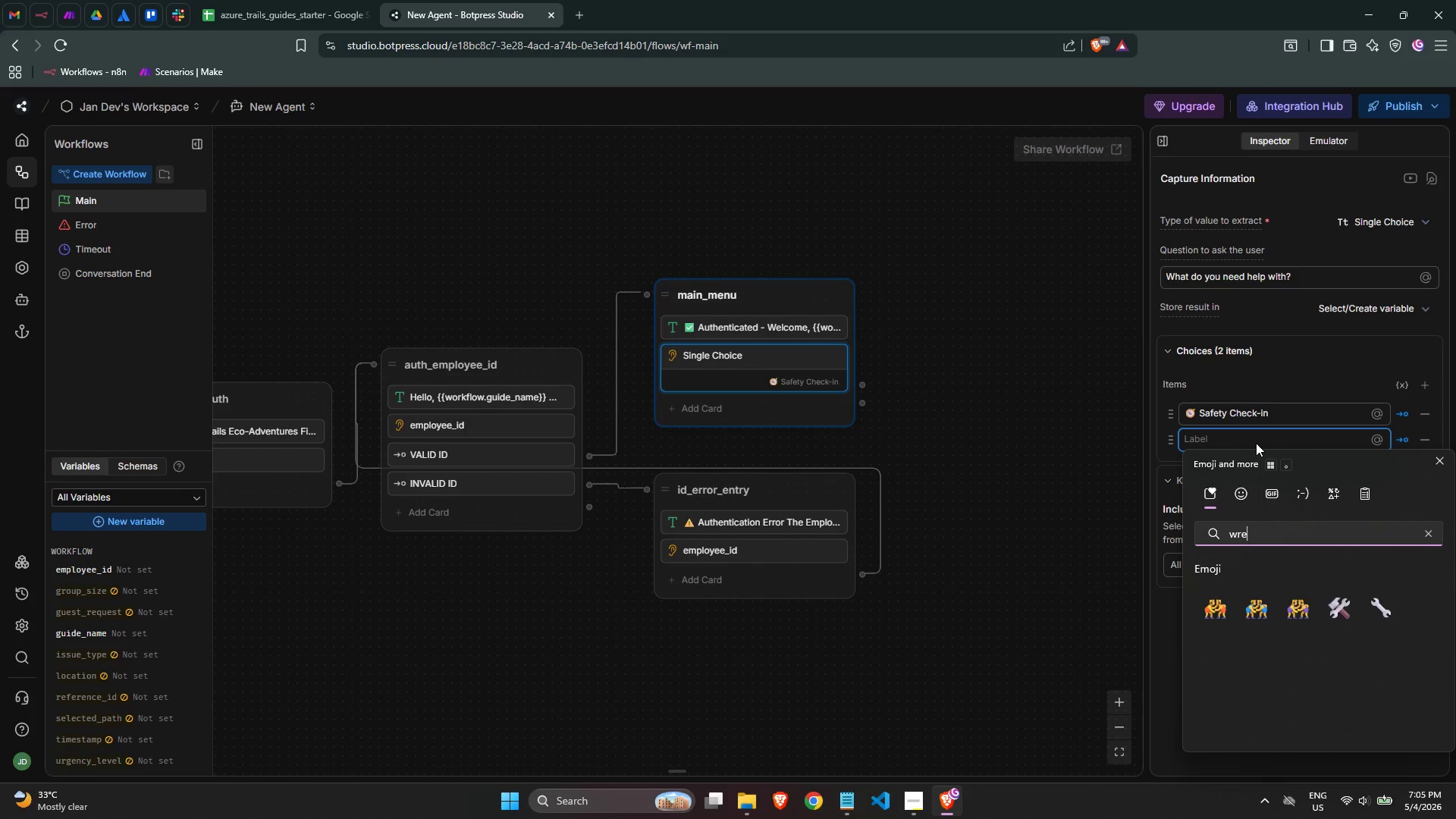 
type(nc)
 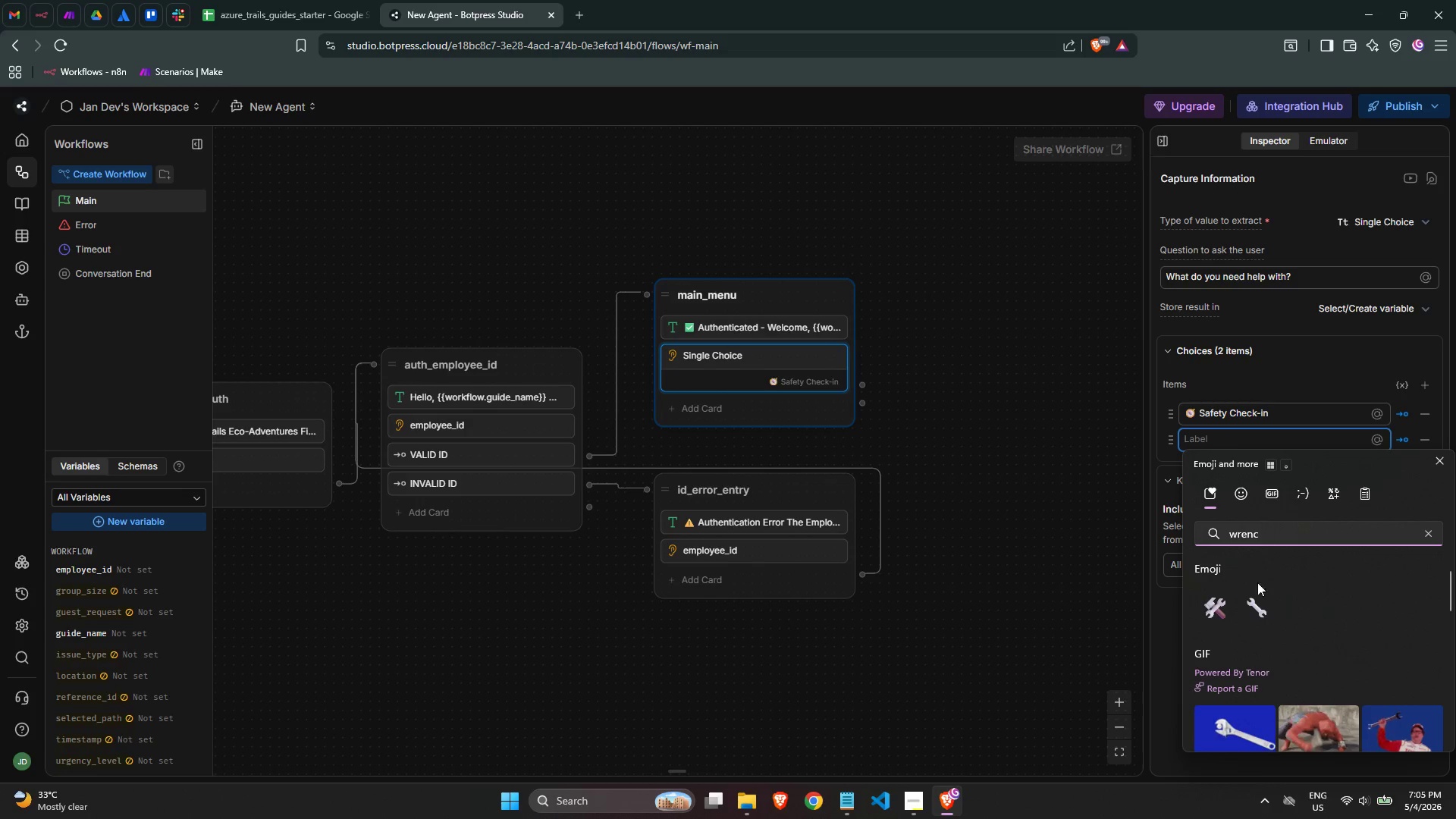 
left_click([1261, 616])
 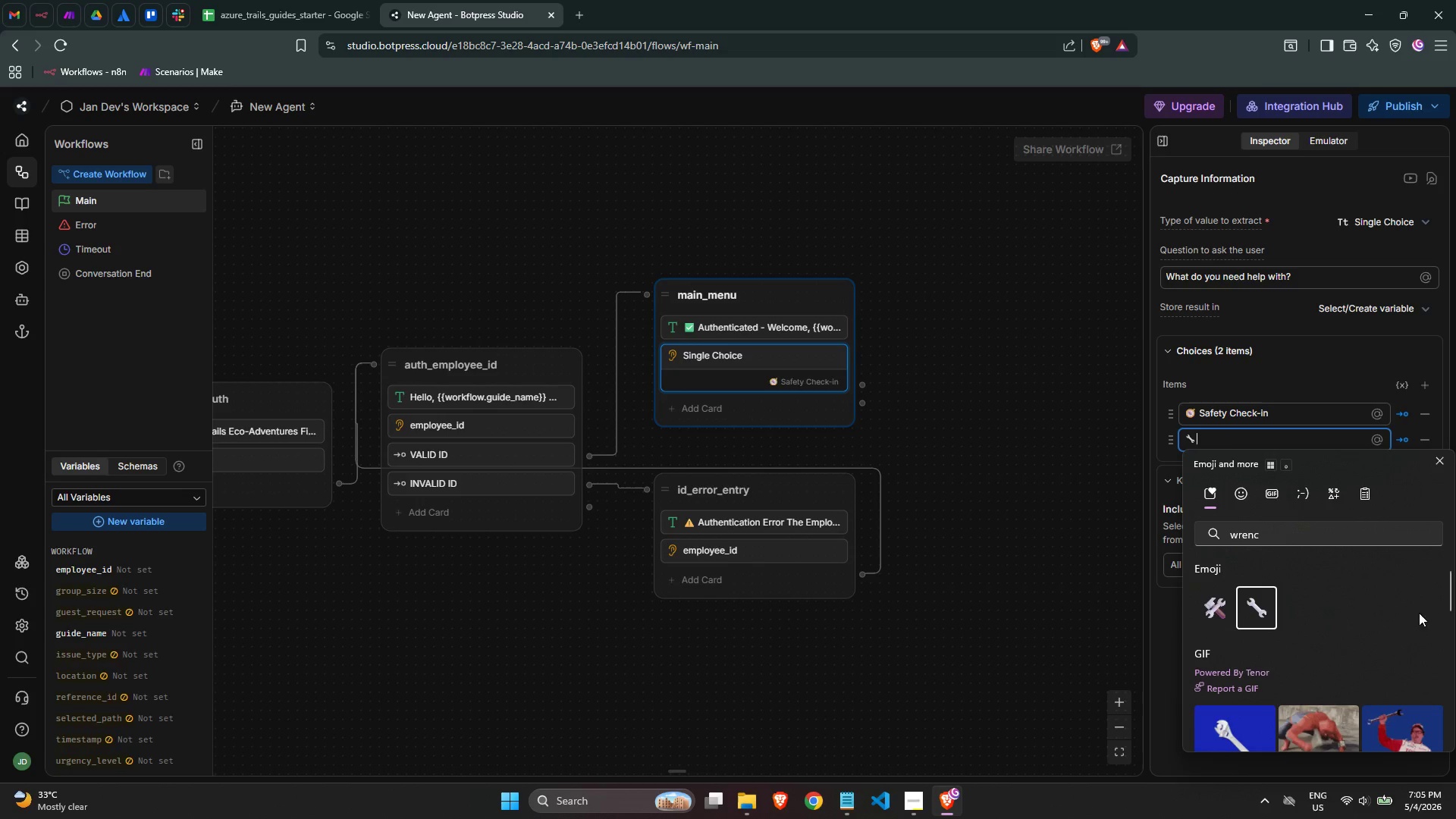 
type( Equipment Iss)
 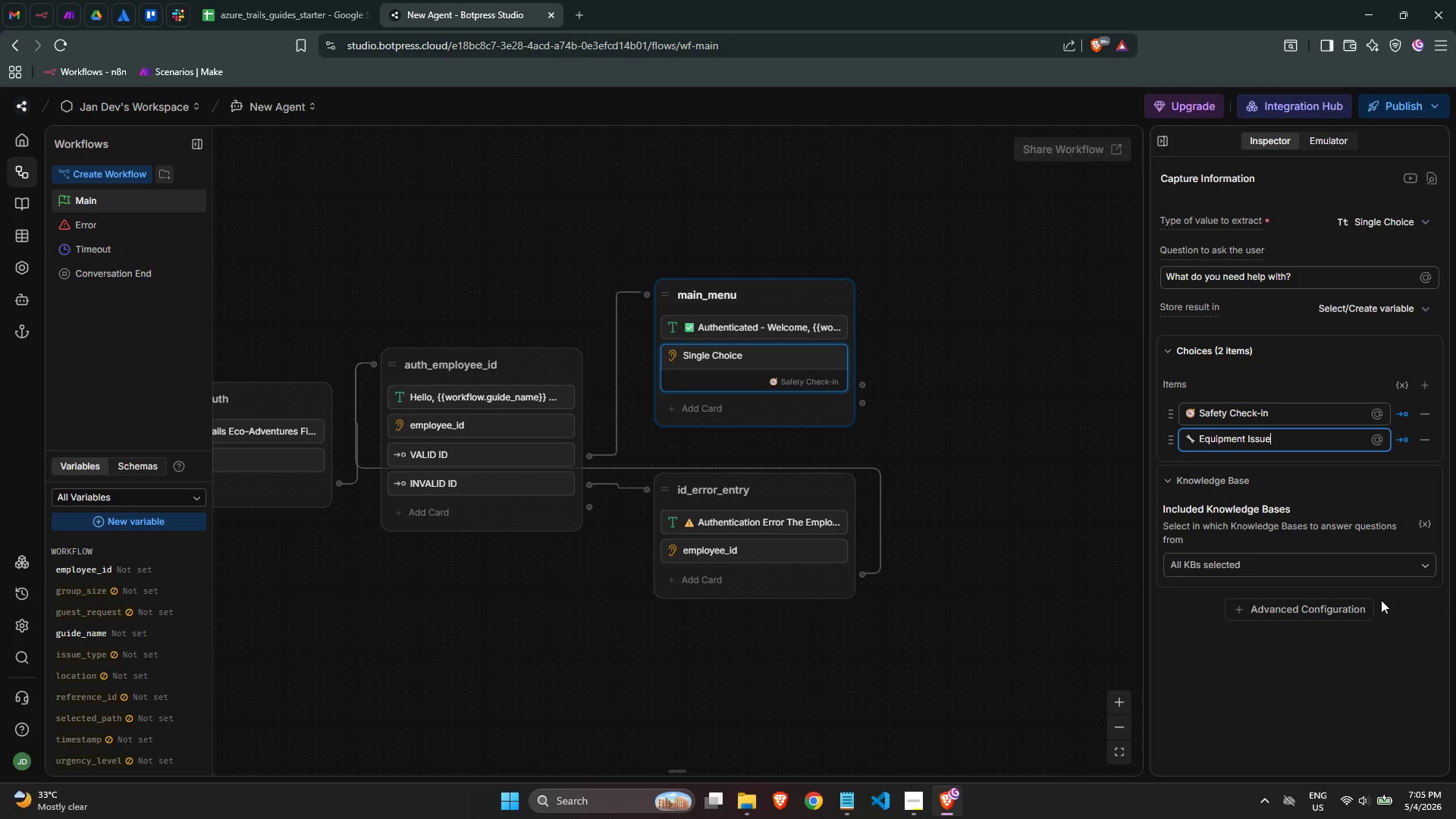 
 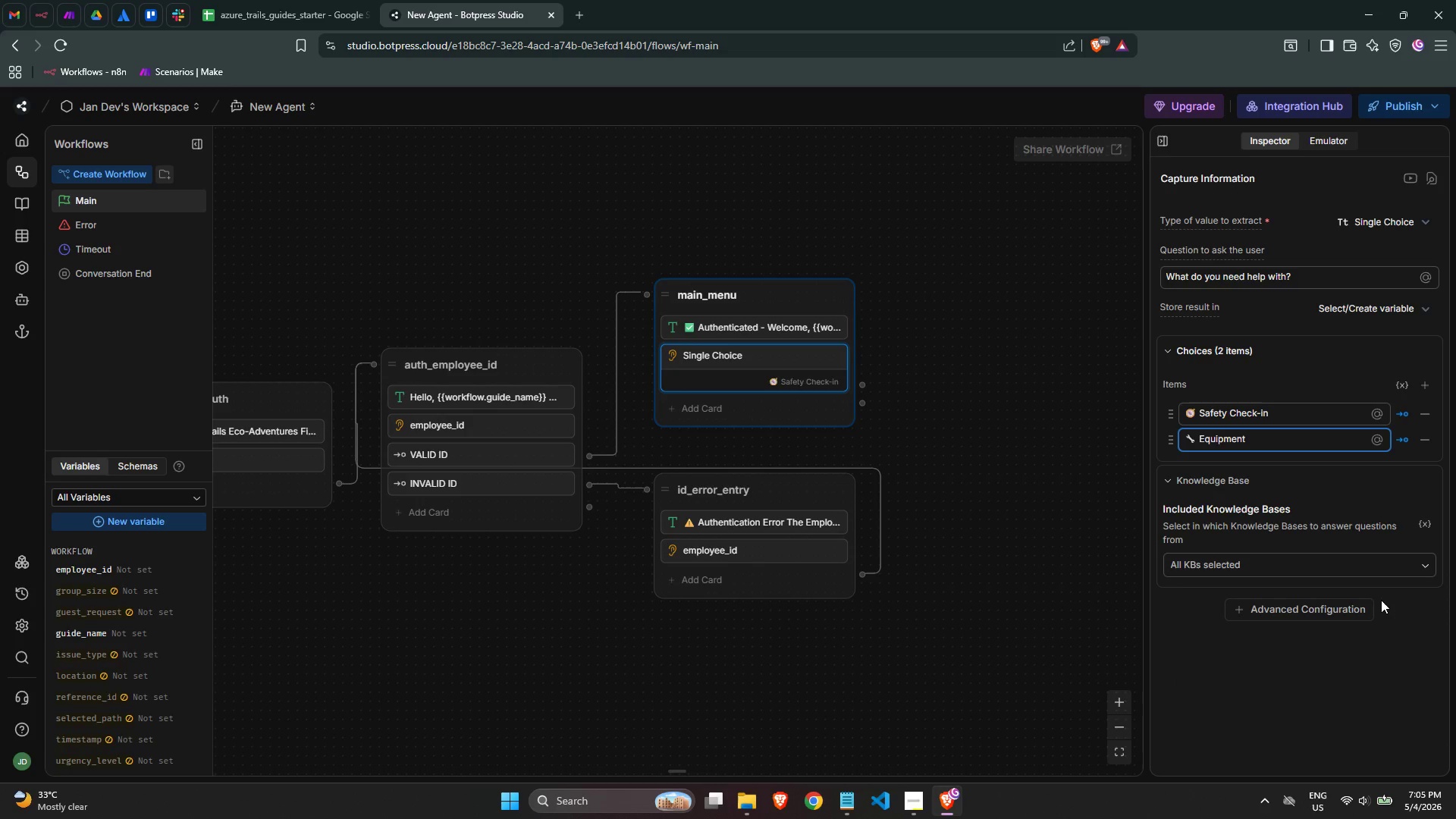 
type(ue)
 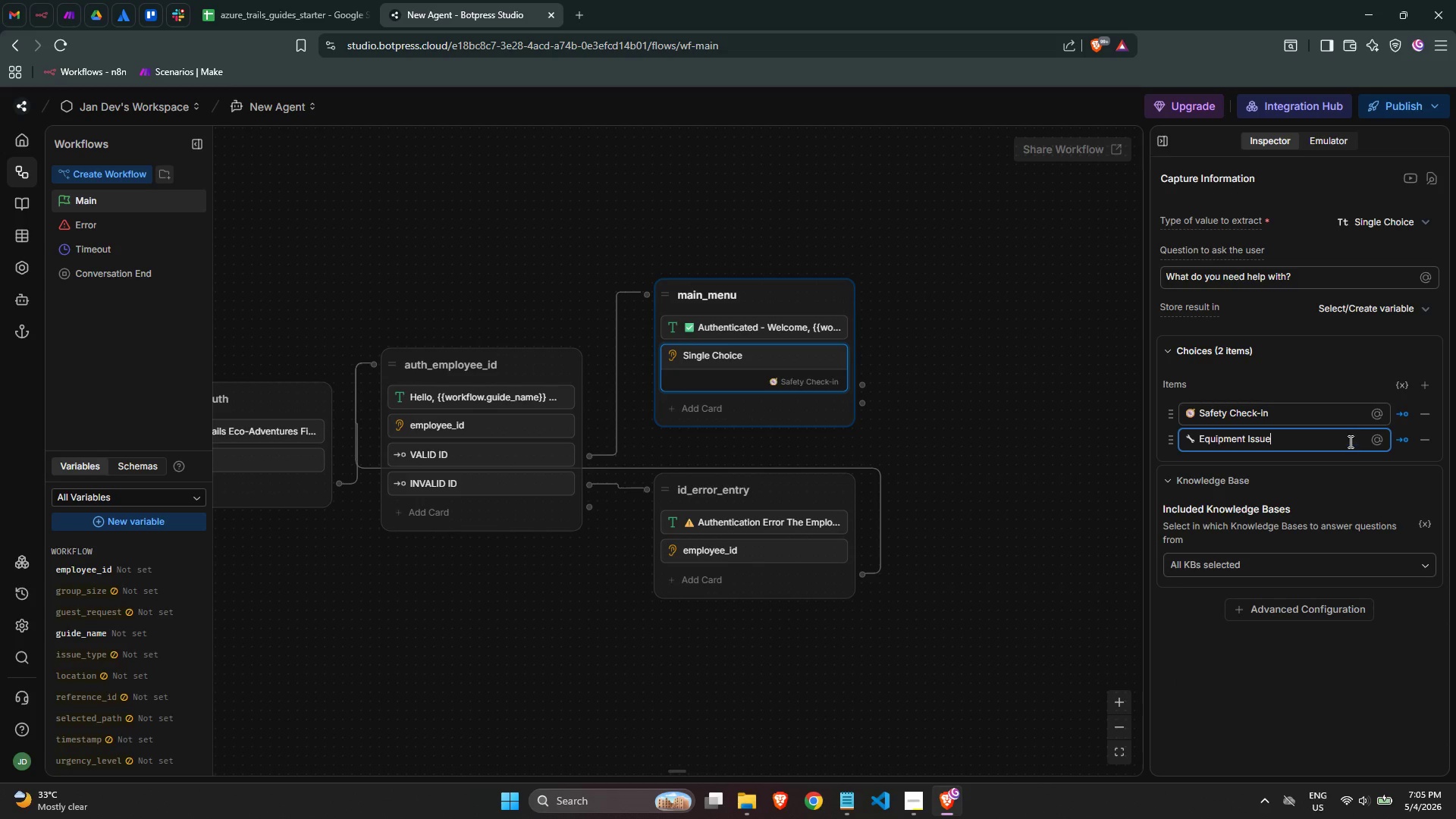 
left_click([1431, 383])
 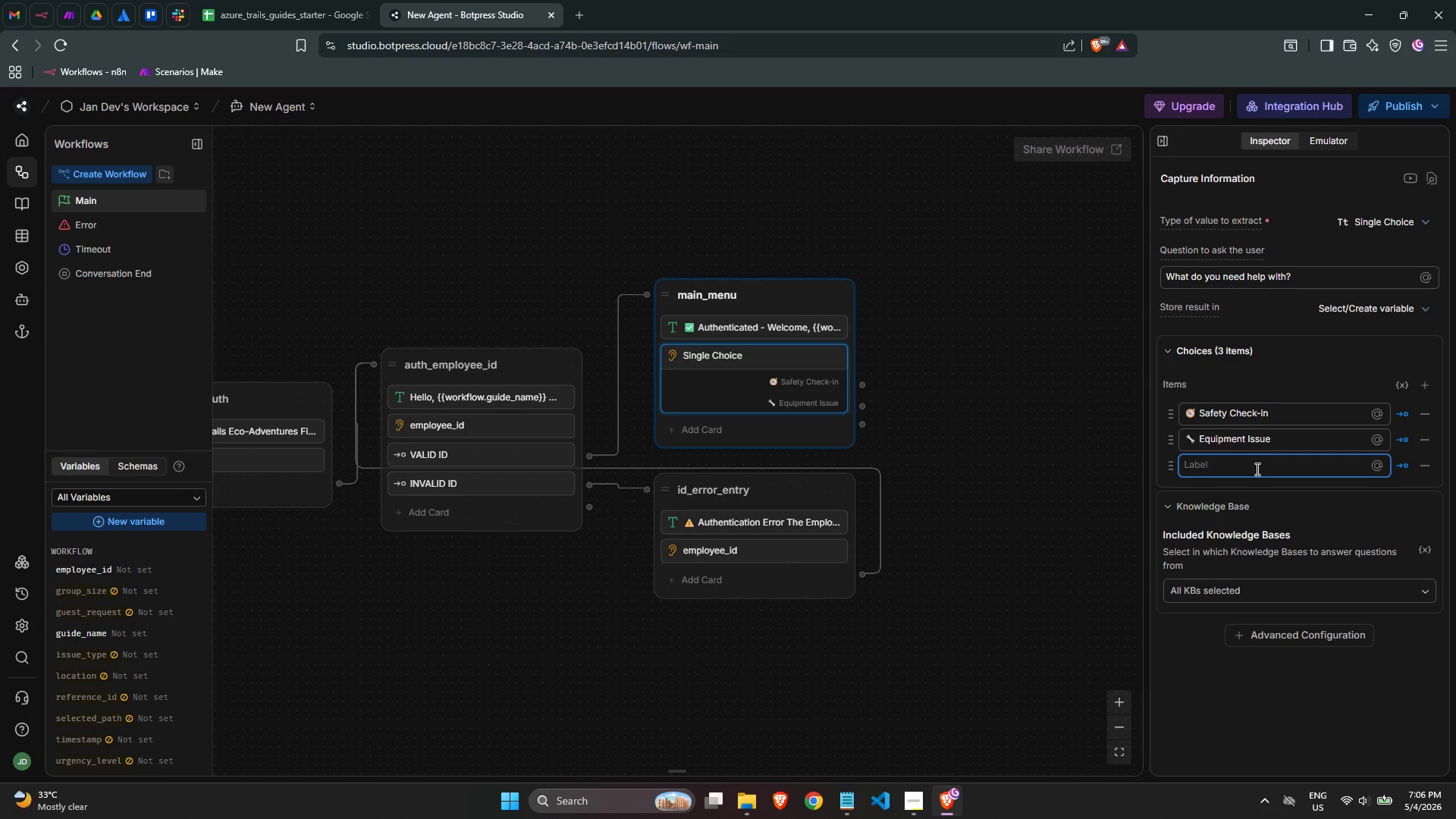 
left_click([1250, 466])
 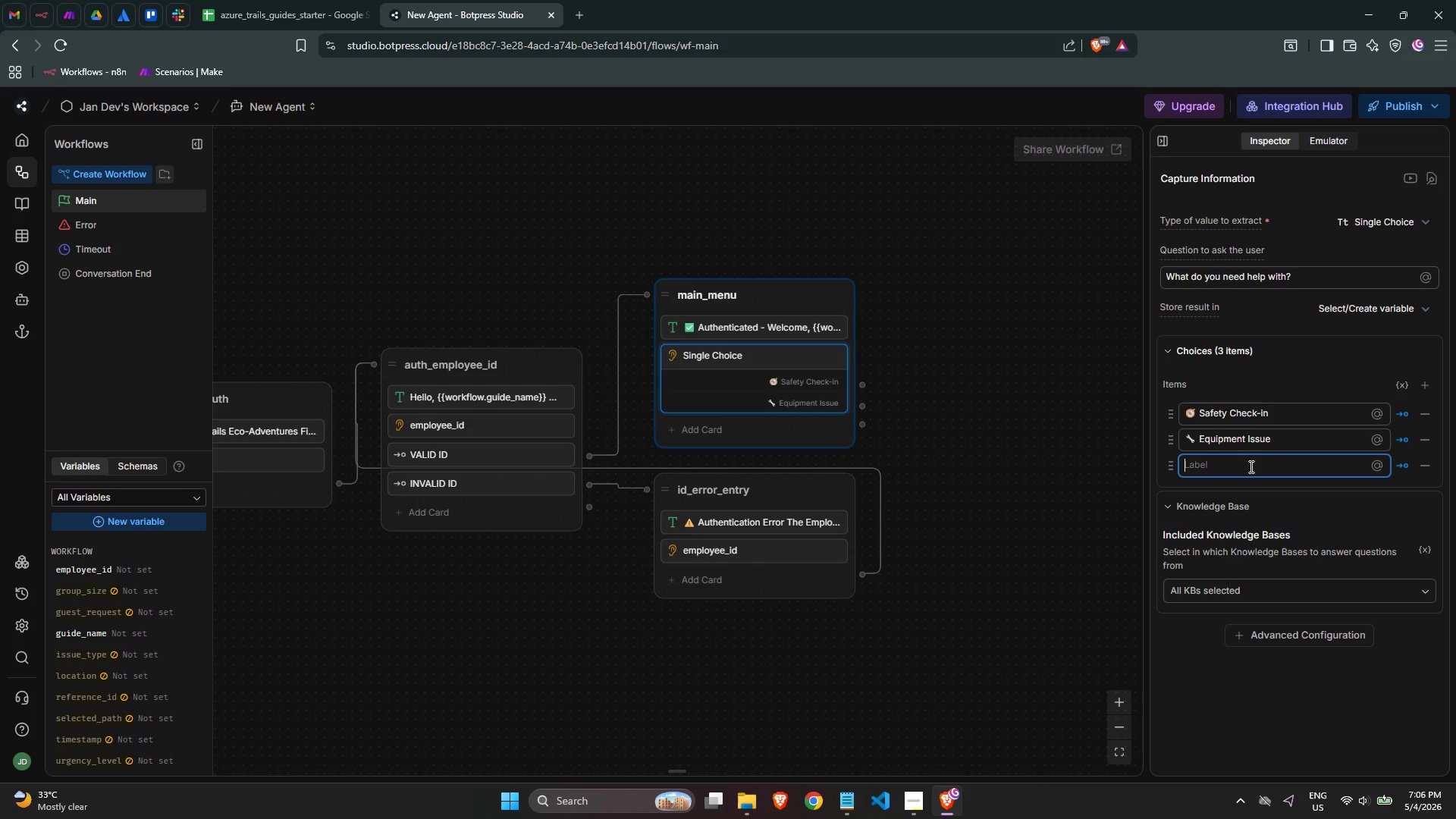 
key(Meta+MetaLeft)
 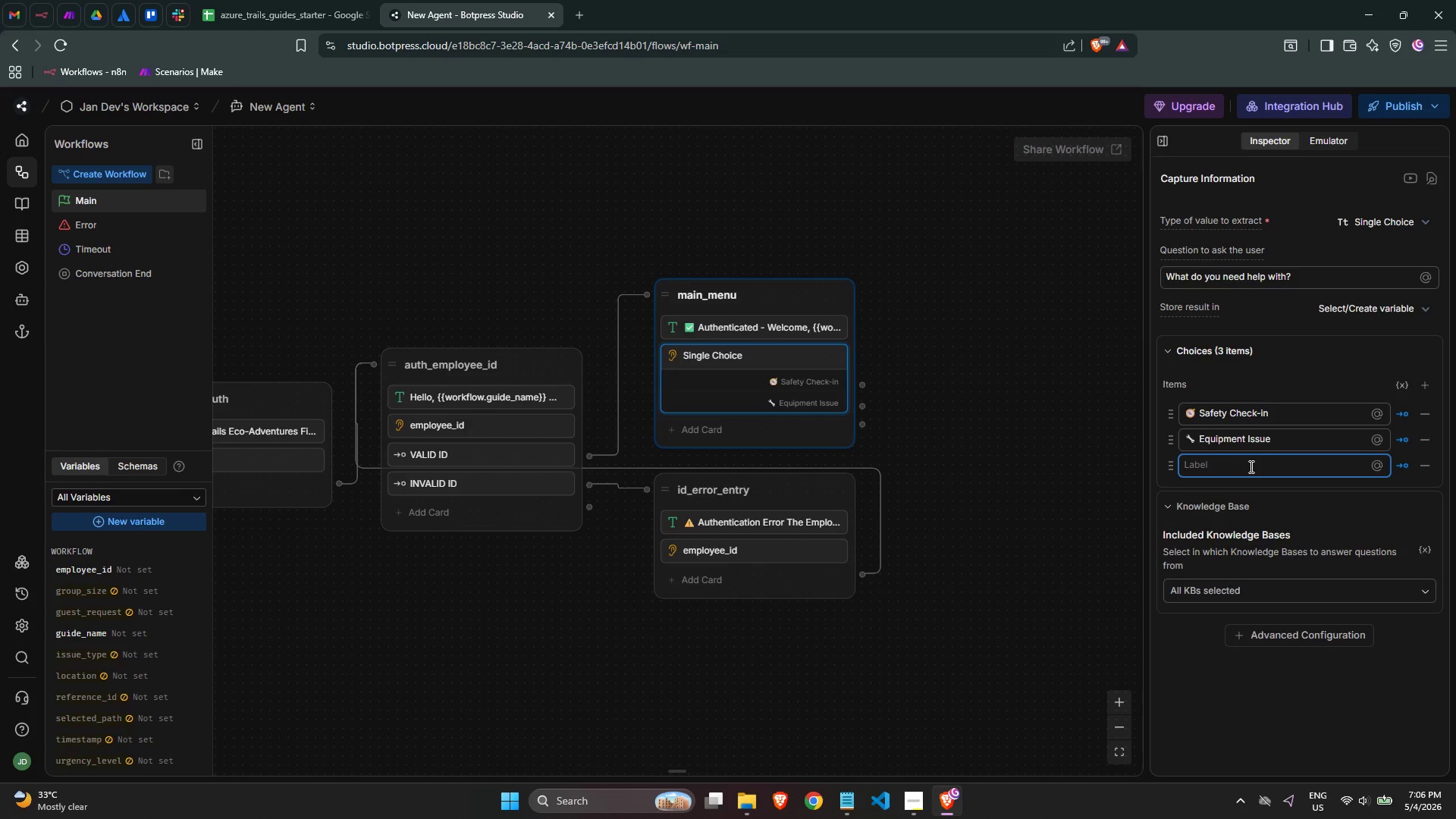 
key(Meta+Period)
 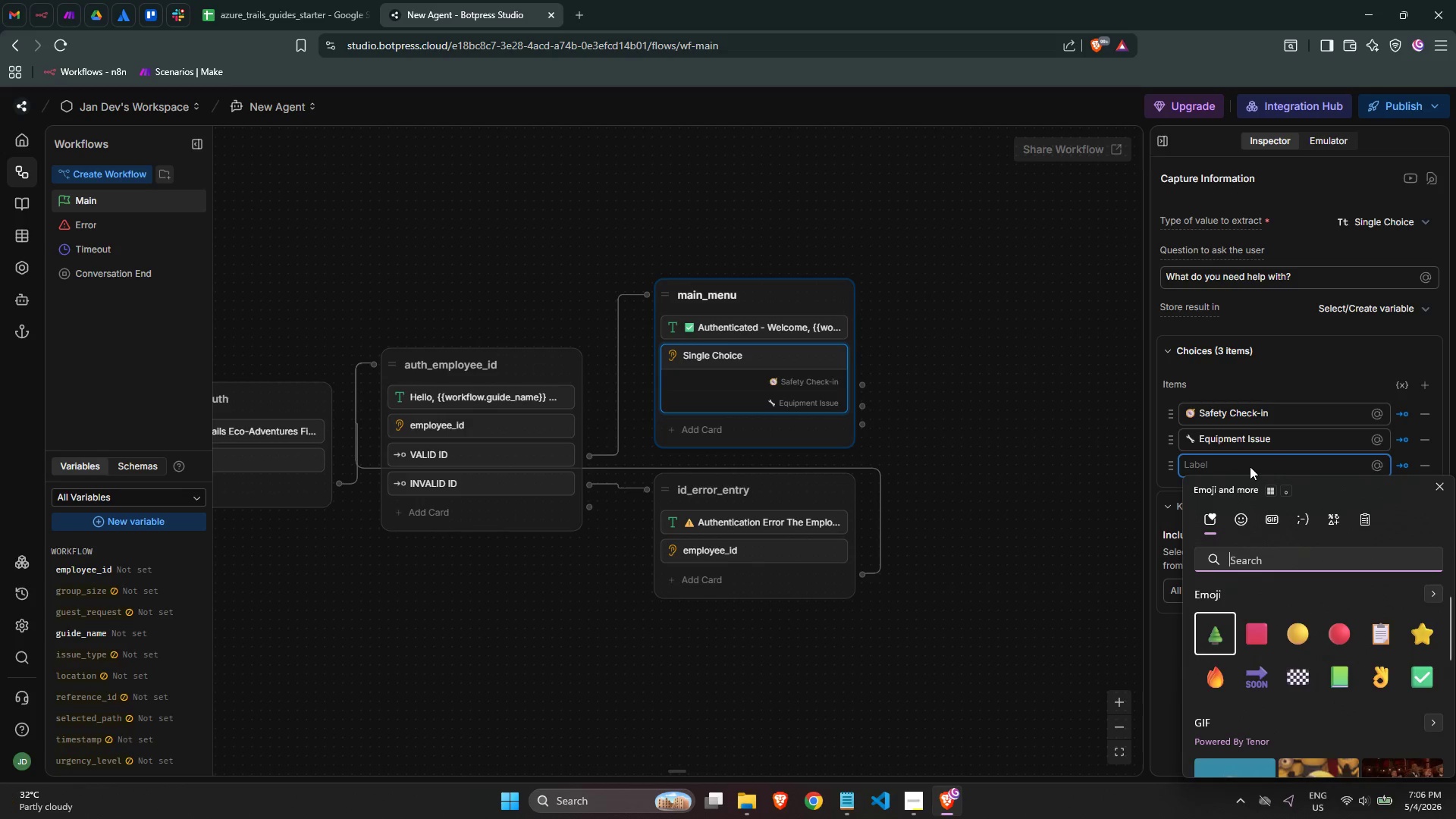 
key(P)
 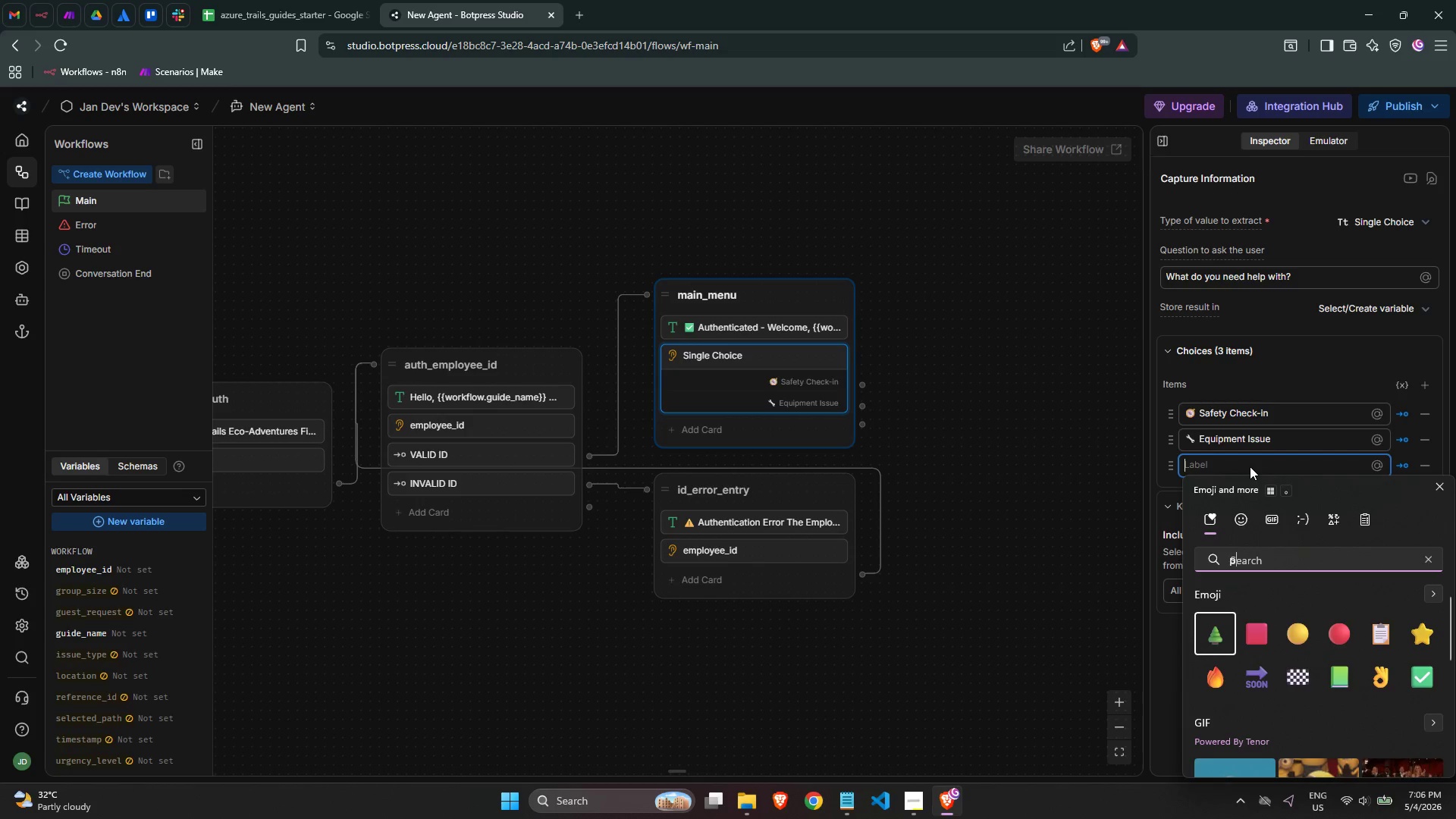 
type(ers)
 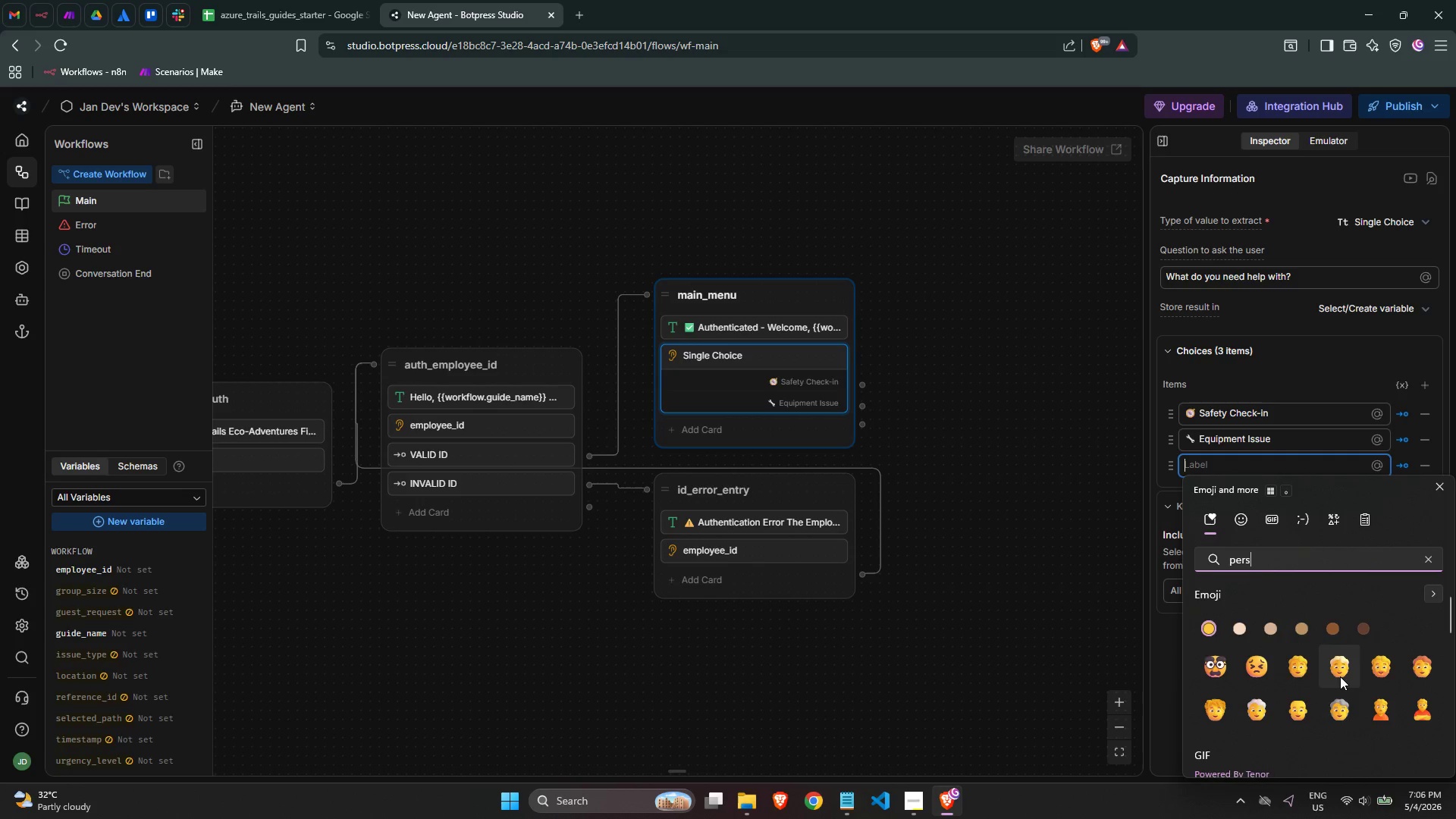 
key(Control+ControlLeft)
 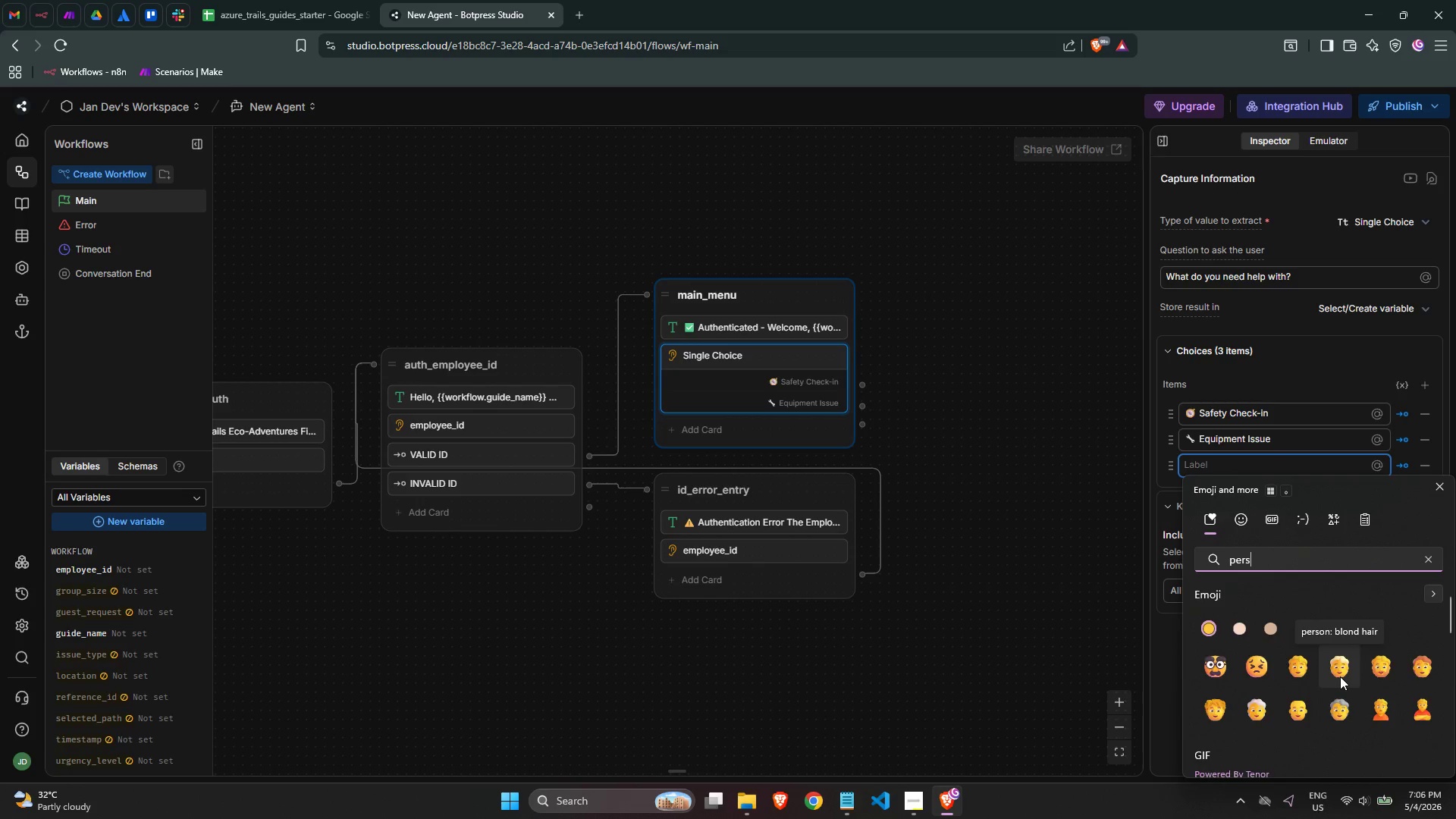 
key(Control+Backspace)
 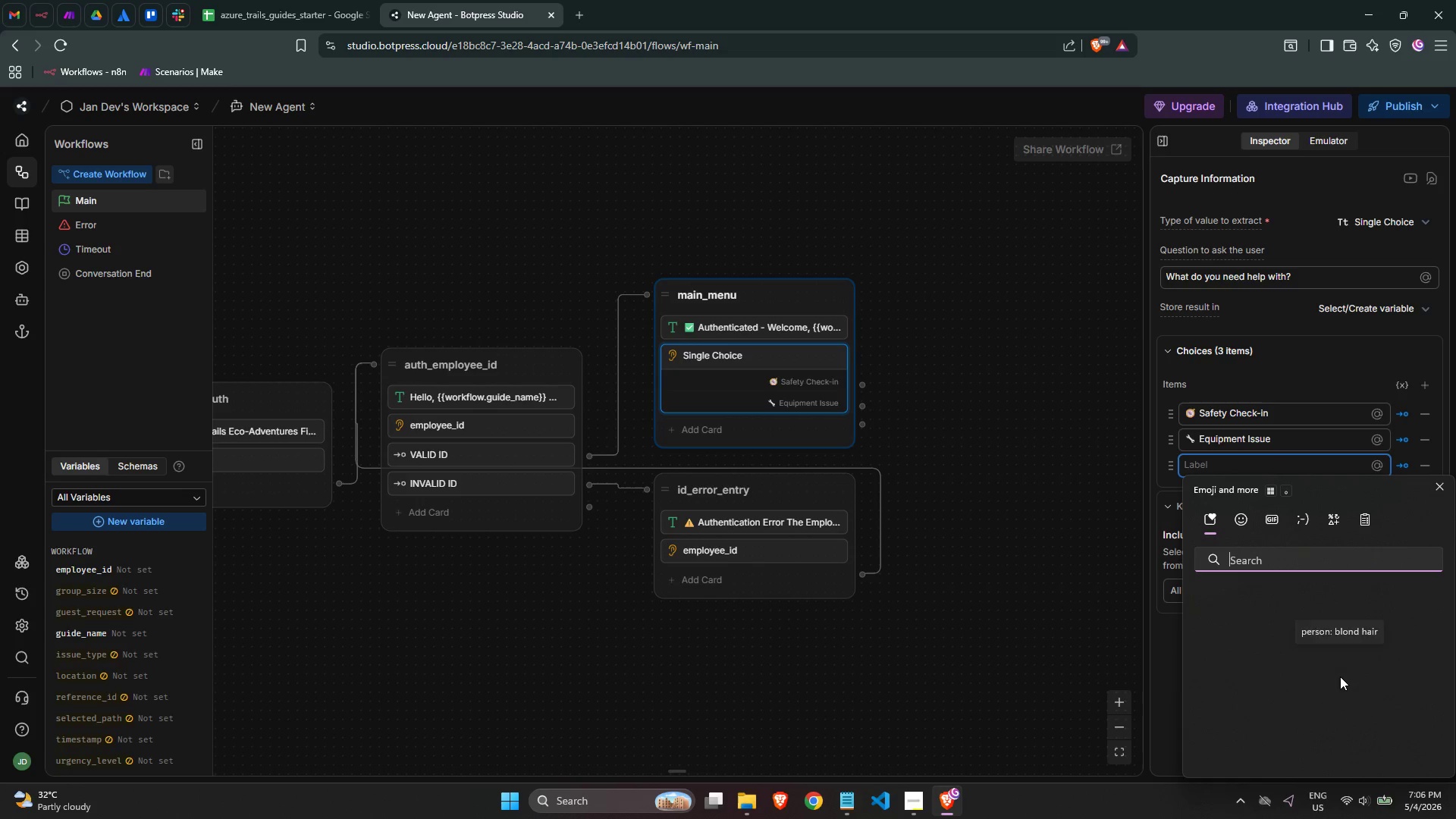 
key(Backspace)
key(Backspace)
type(rais)
 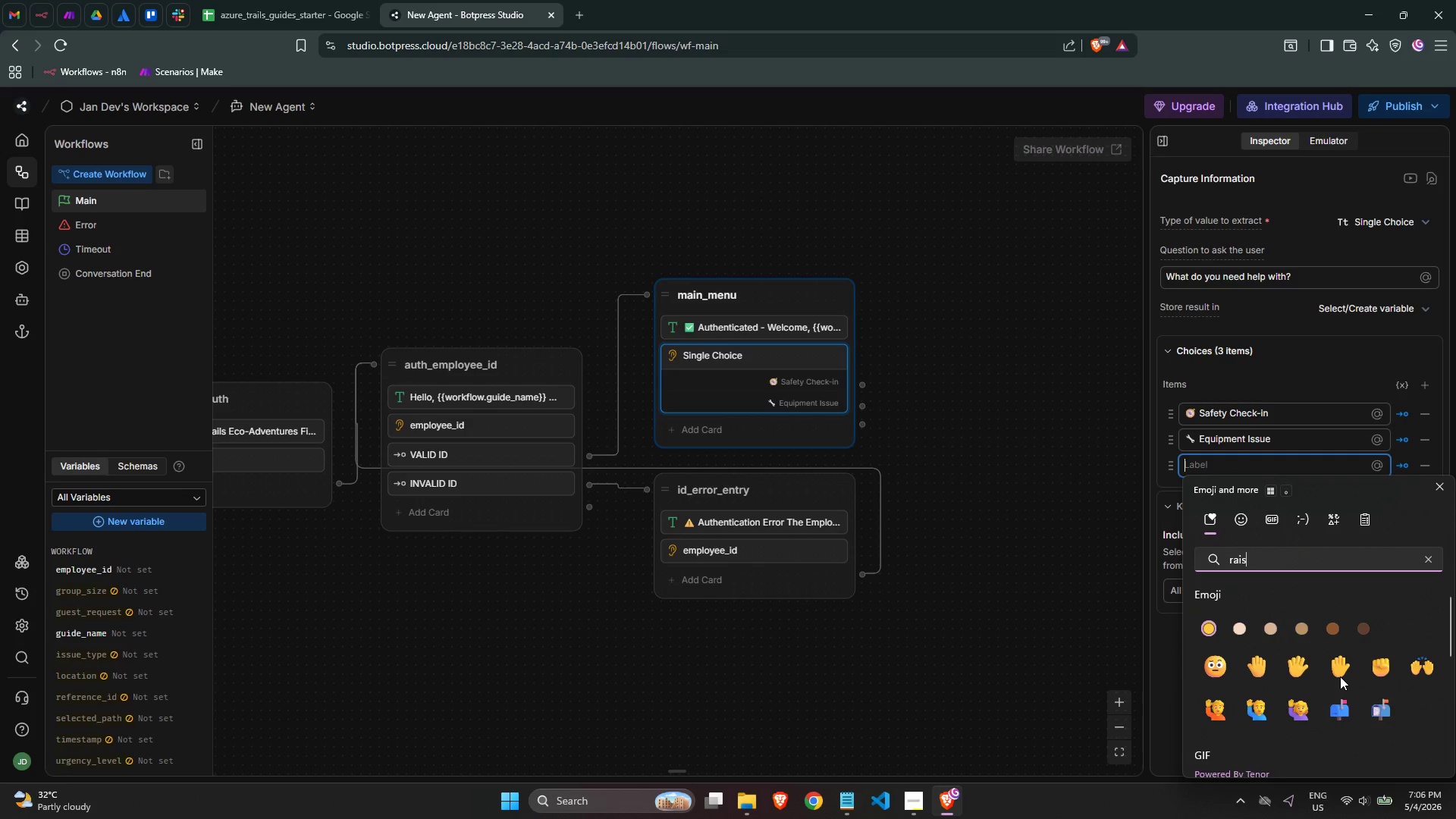 
key(E)
 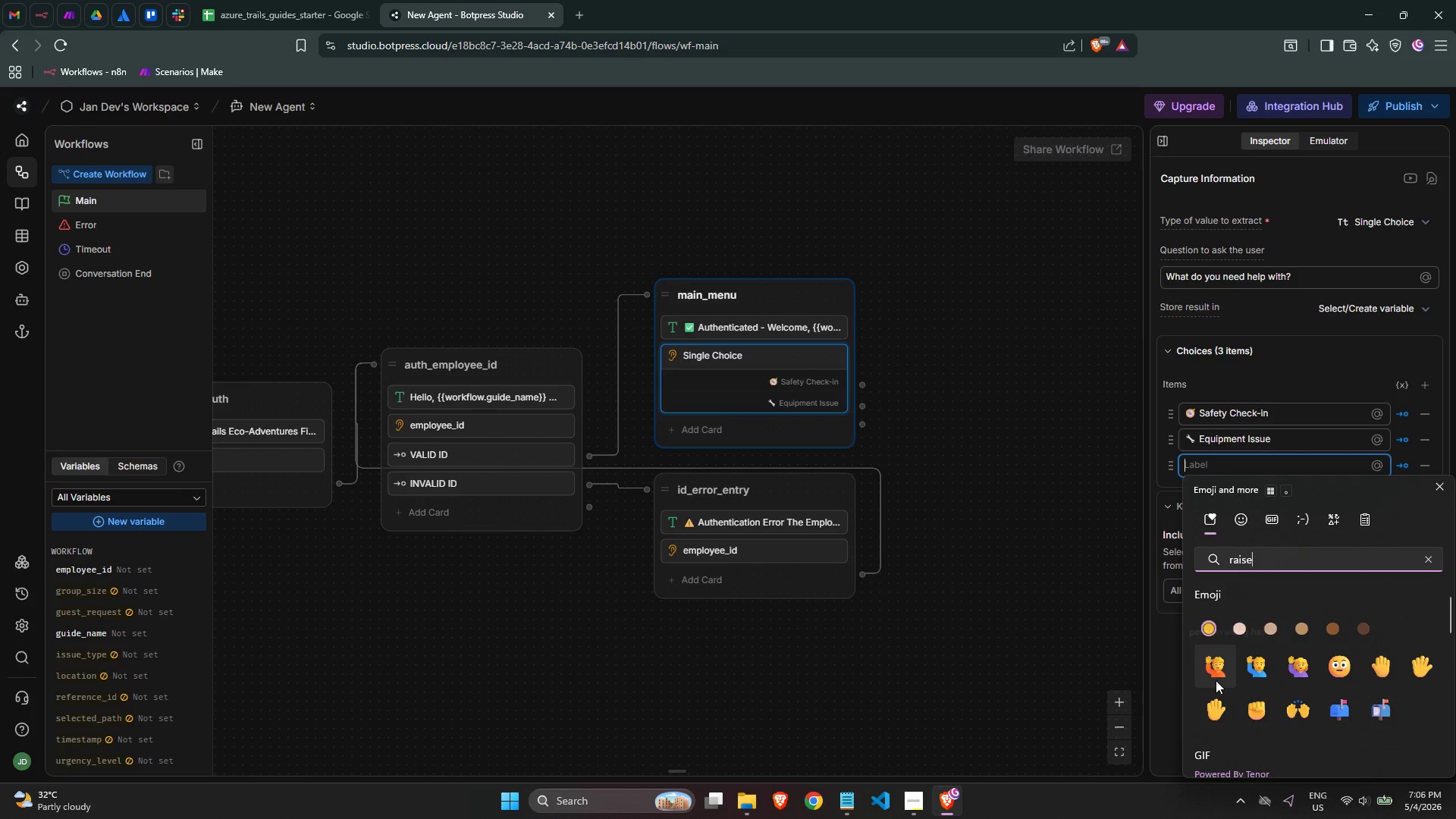 
left_click([1216, 680])
 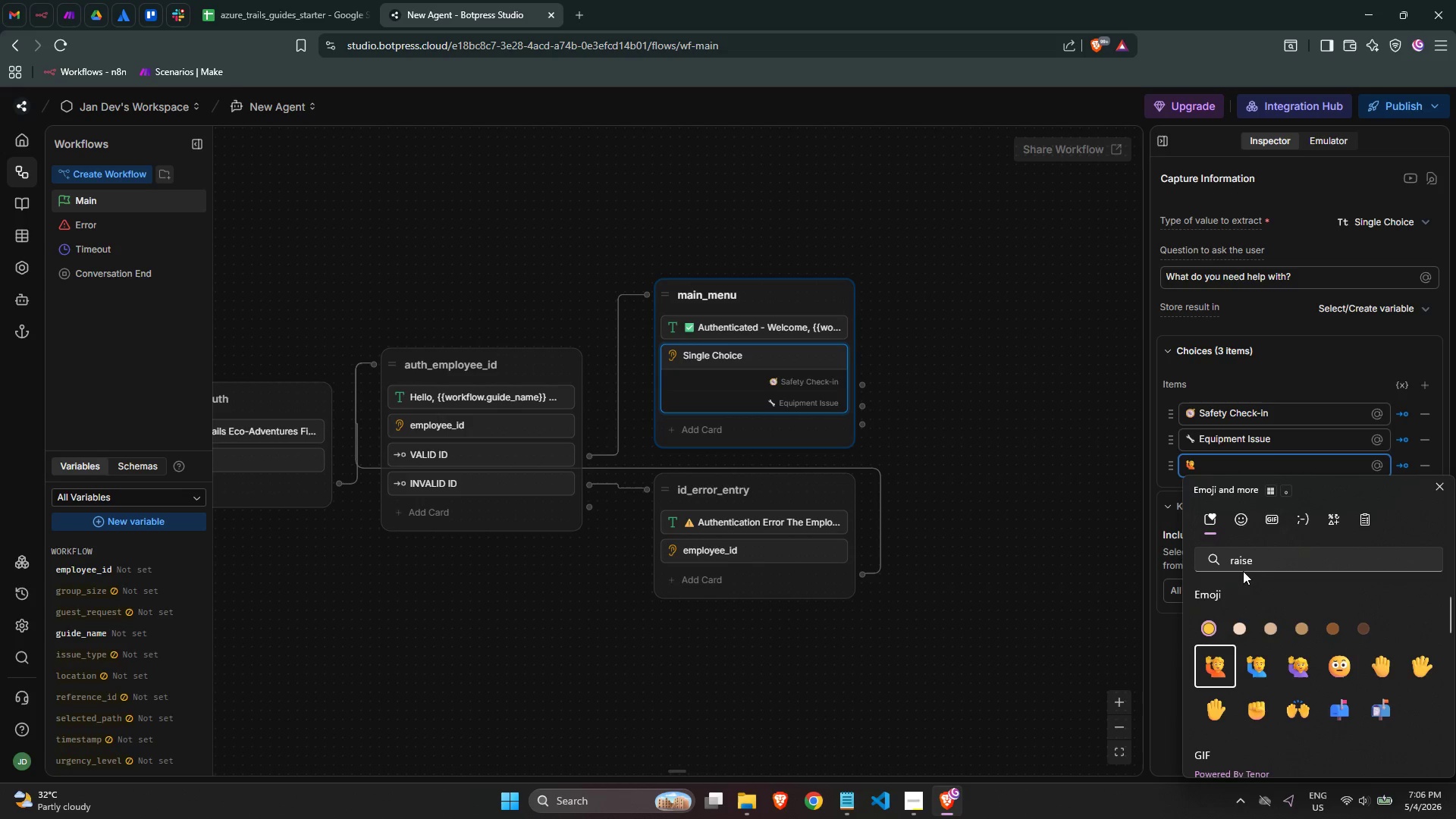 
type( Guest Assistance)
 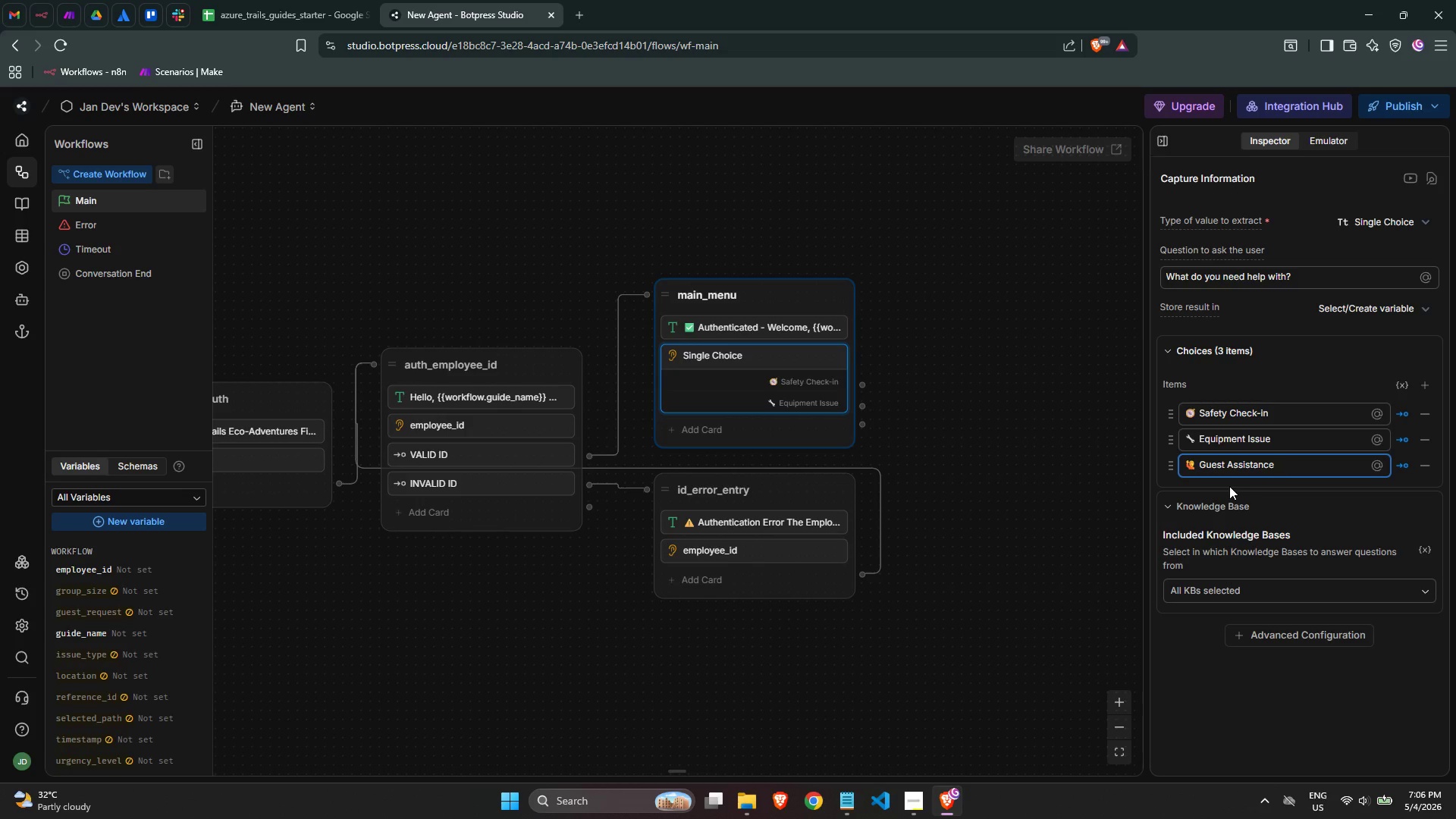 
left_click([1247, 691])
 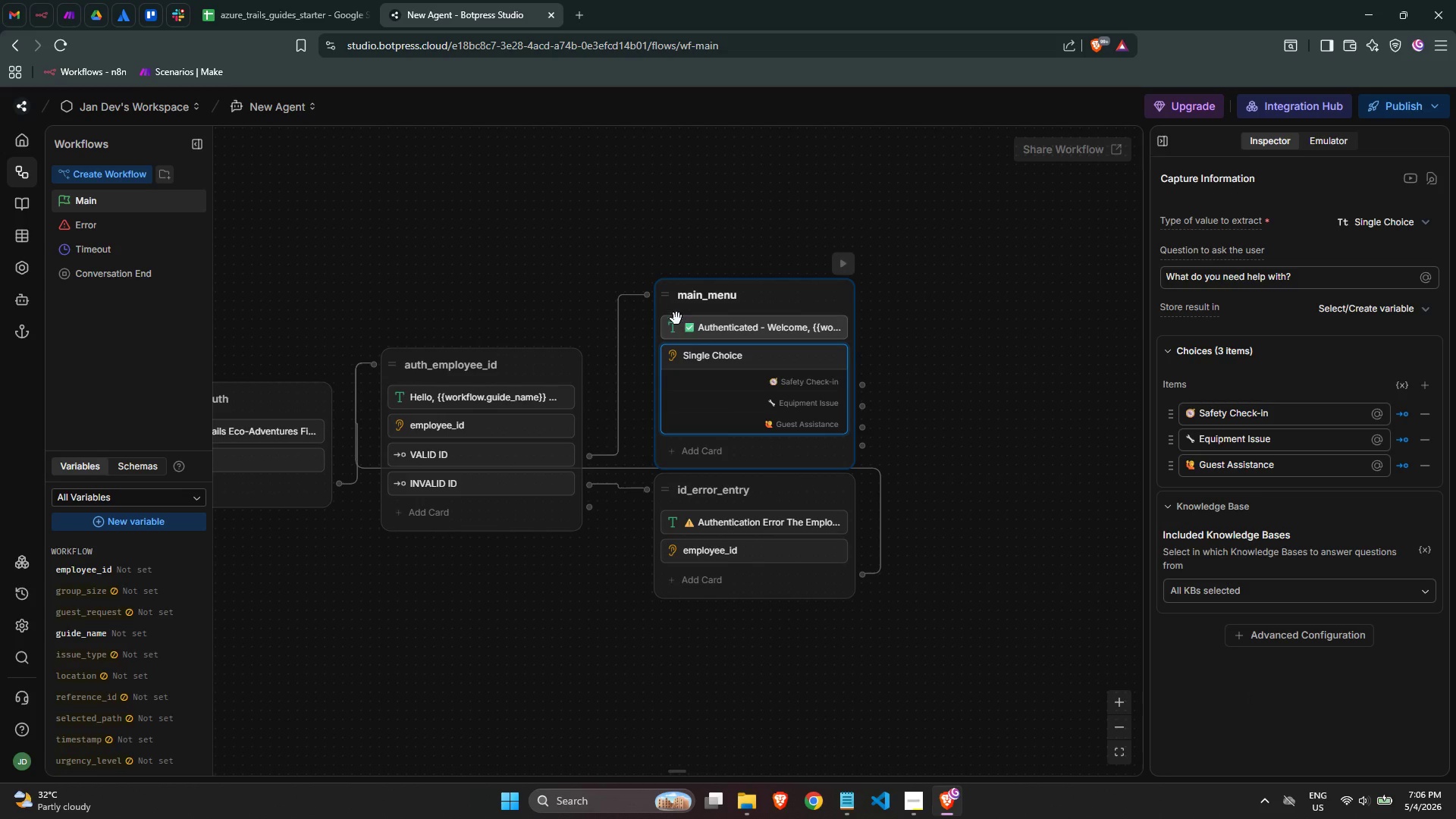 
left_click_drag(start_coordinate=[667, 300], to_coordinate=[665, 256])
 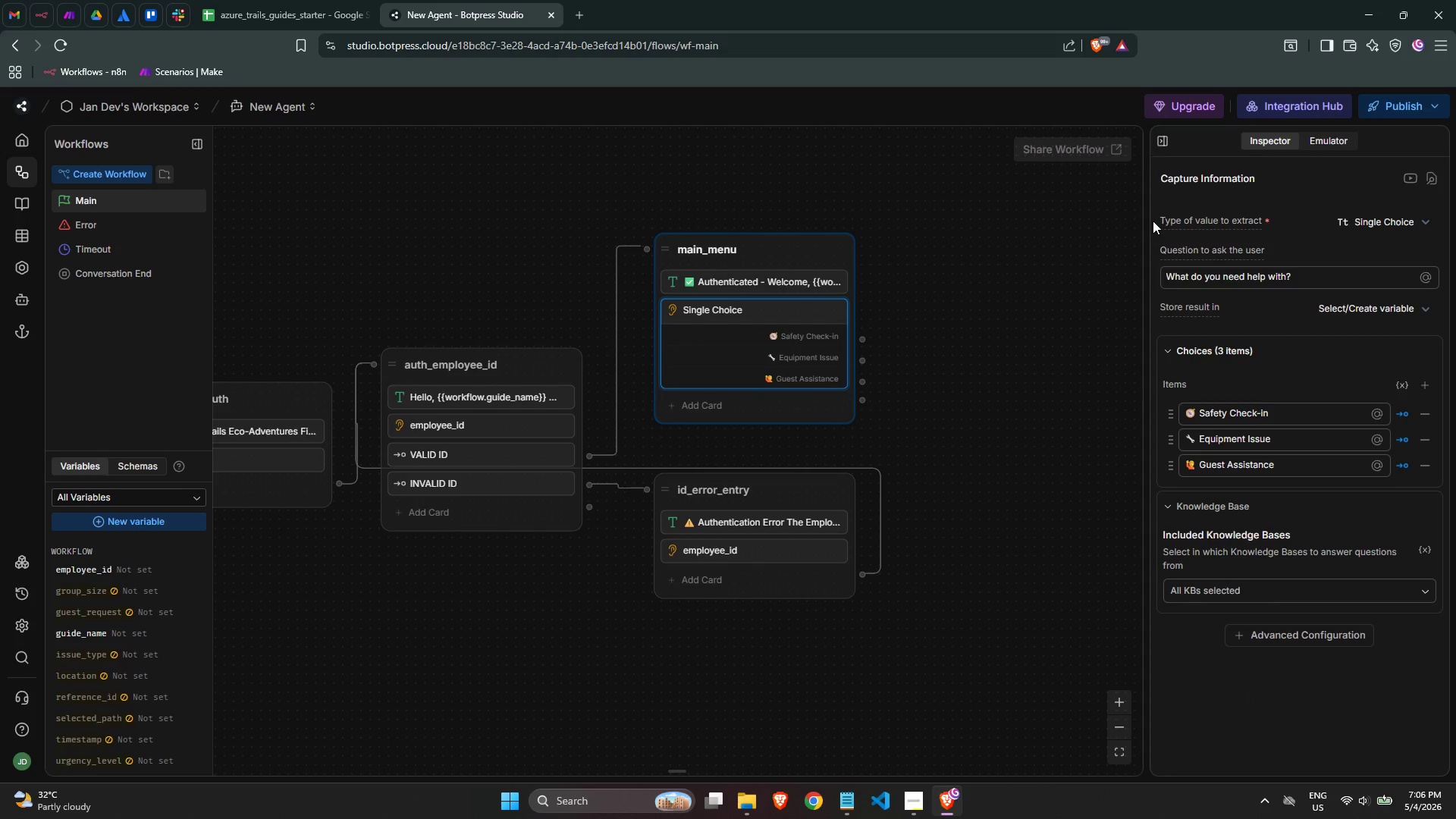 
left_click_drag(start_coordinate=[1147, 219], to_coordinate=[1194, 233])
 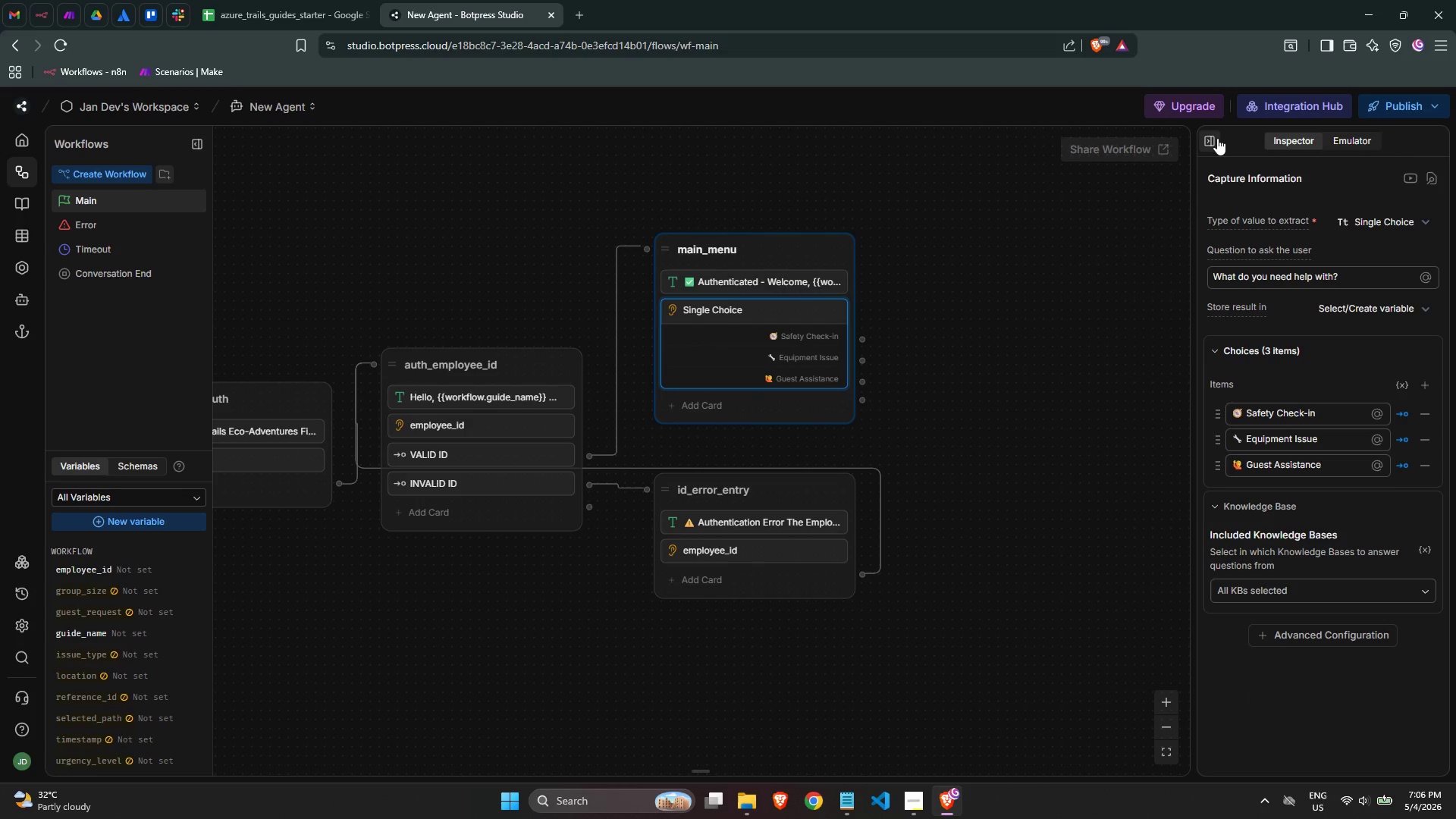 
left_click([1217, 138])
 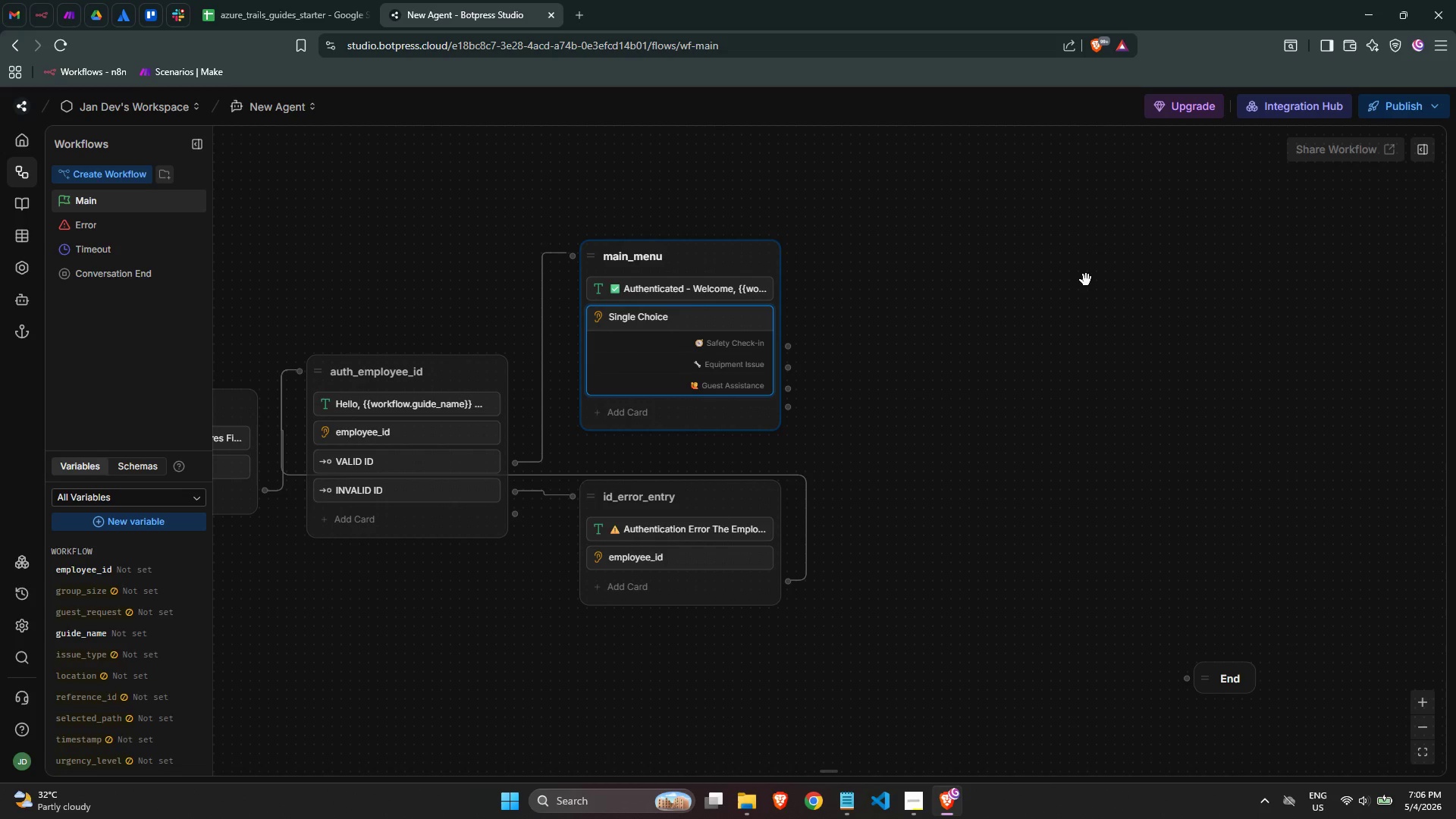 
scroll: coordinate [1088, 281], scroll_direction: down, amount: 1.0
 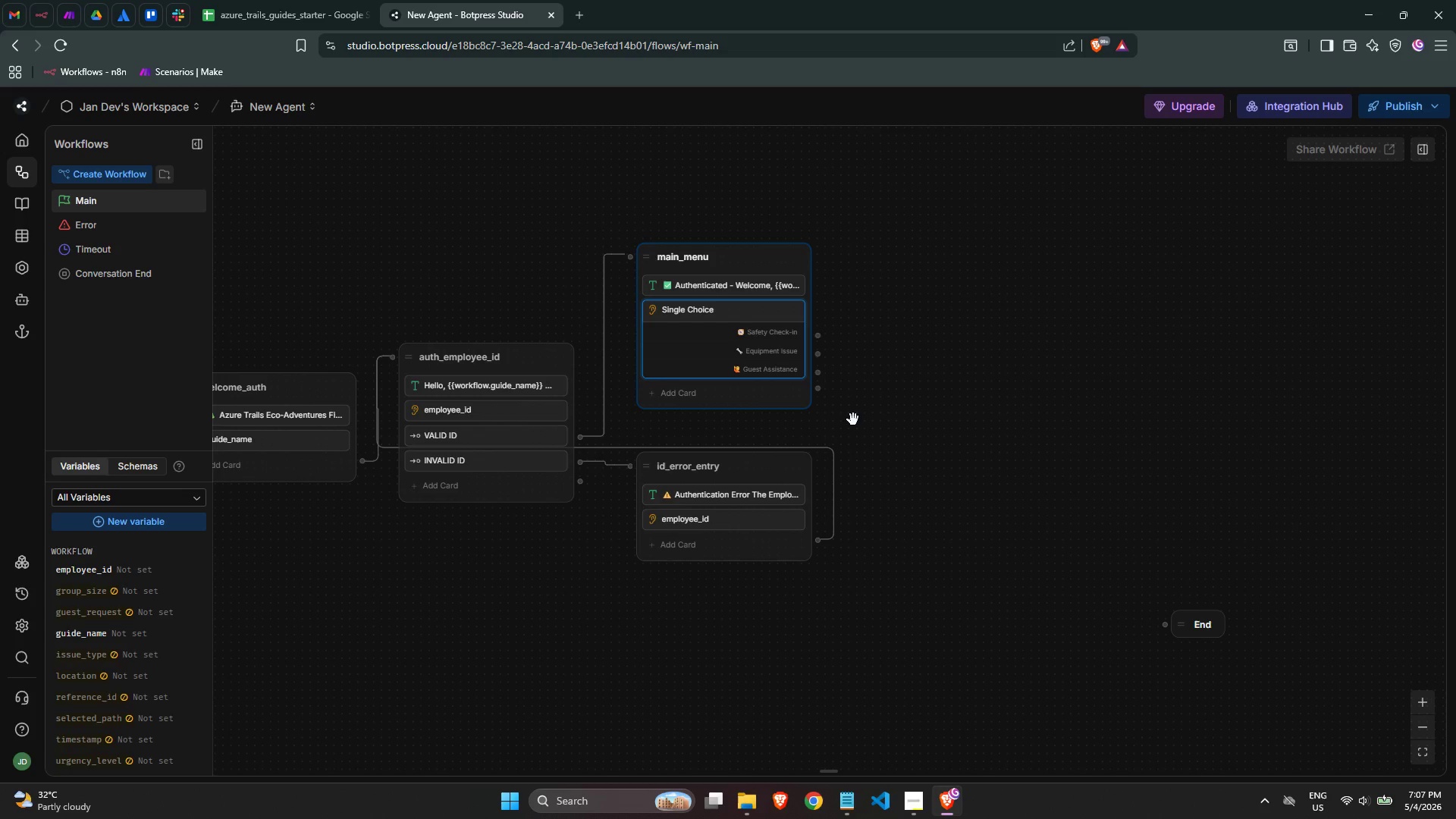 
wait(35.2)
 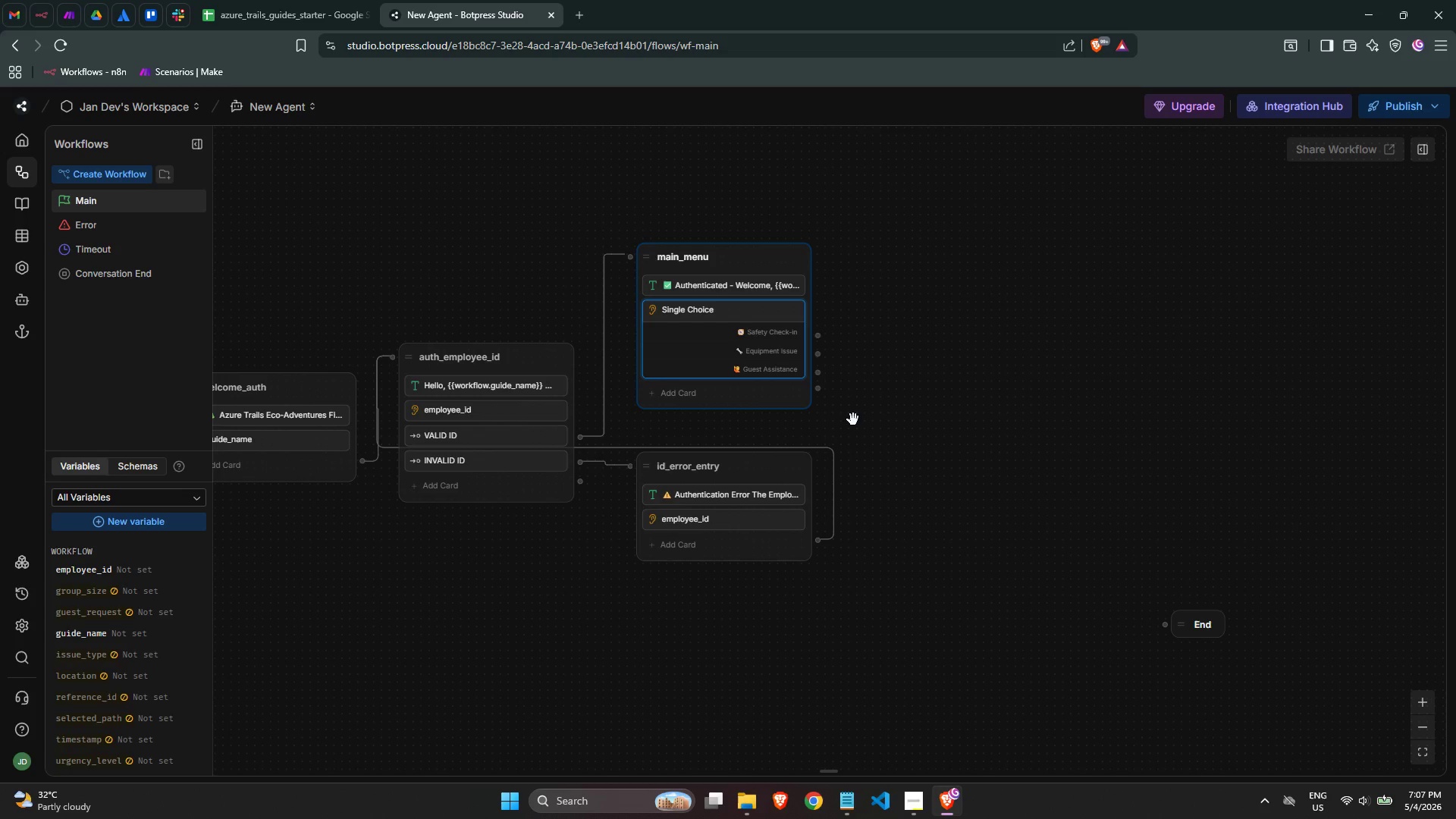 
left_click([816, 337])
 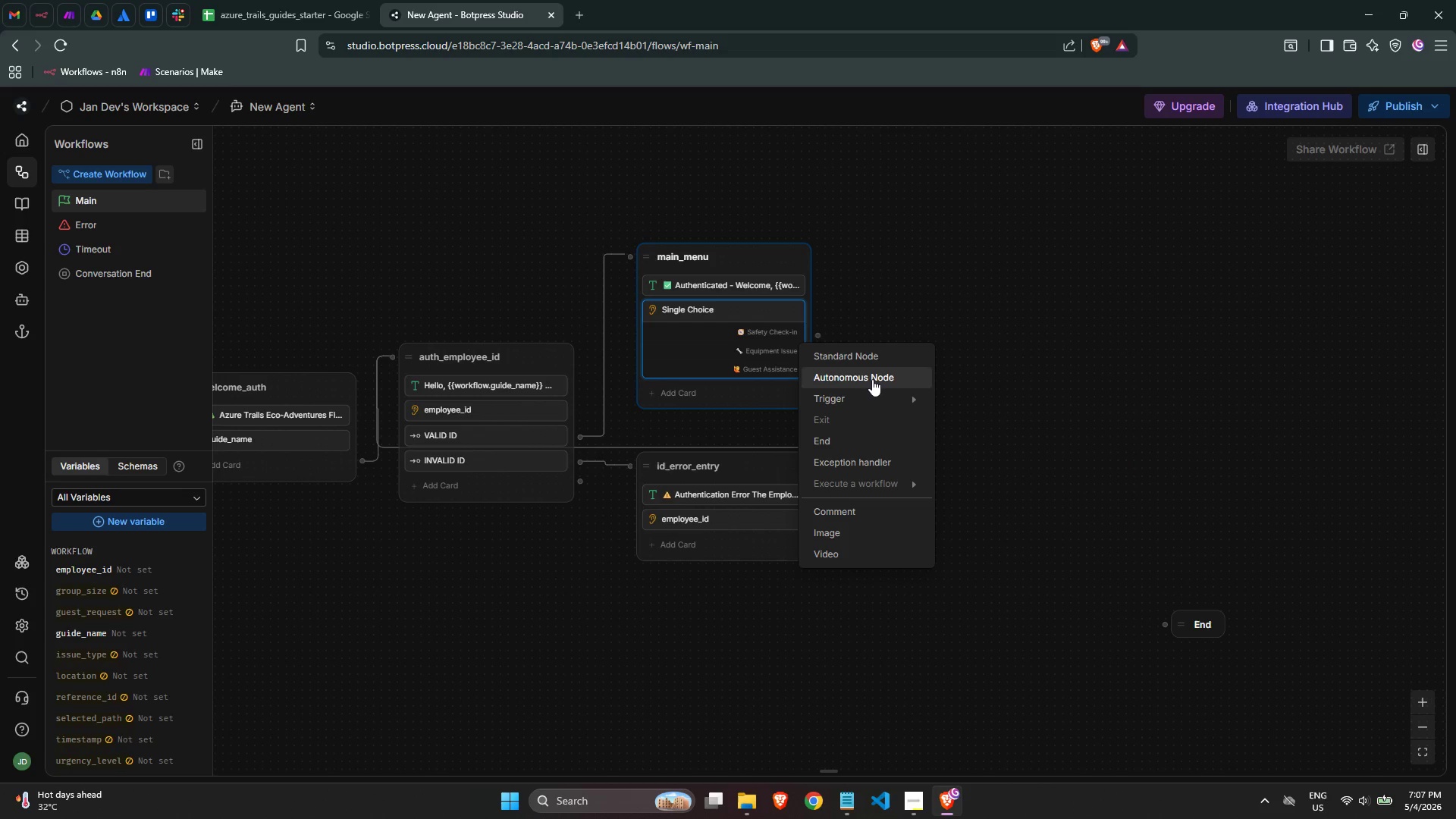 
left_click([870, 353])
 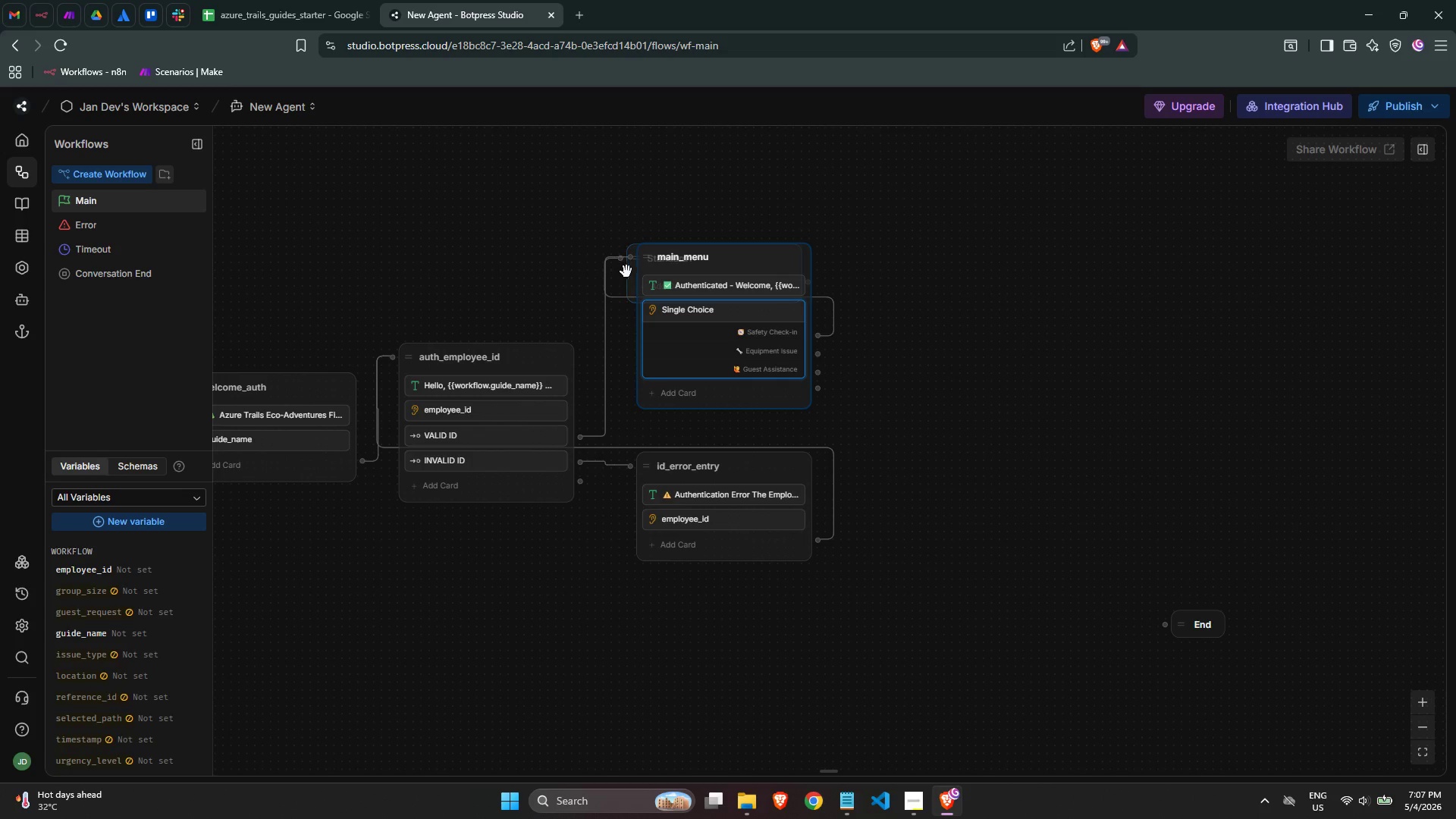 
left_click_drag(start_coordinate=[631, 263], to_coordinate=[877, 256])
 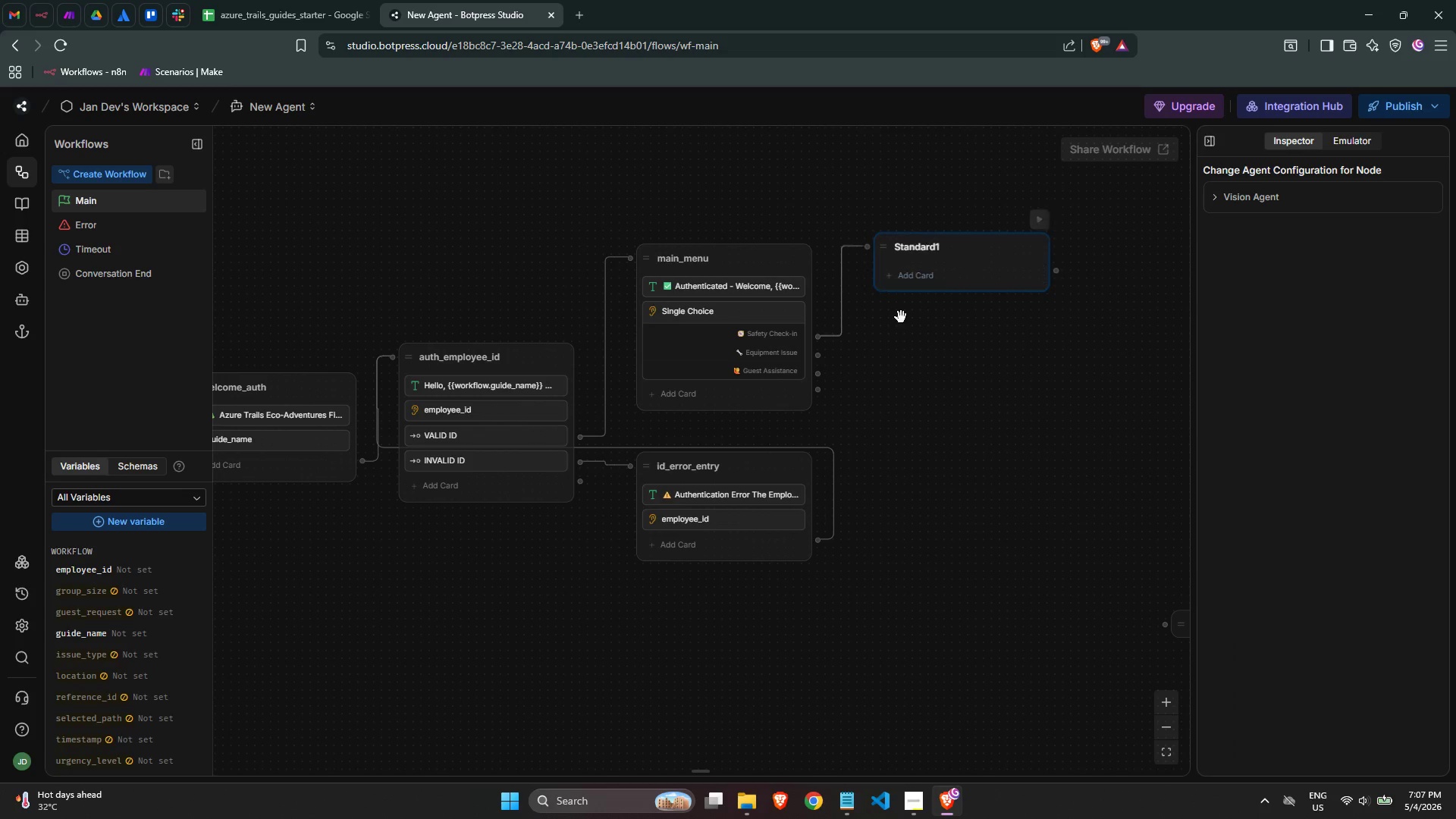 
scroll: coordinate [901, 322], scroll_direction: down, amount: 3.0
 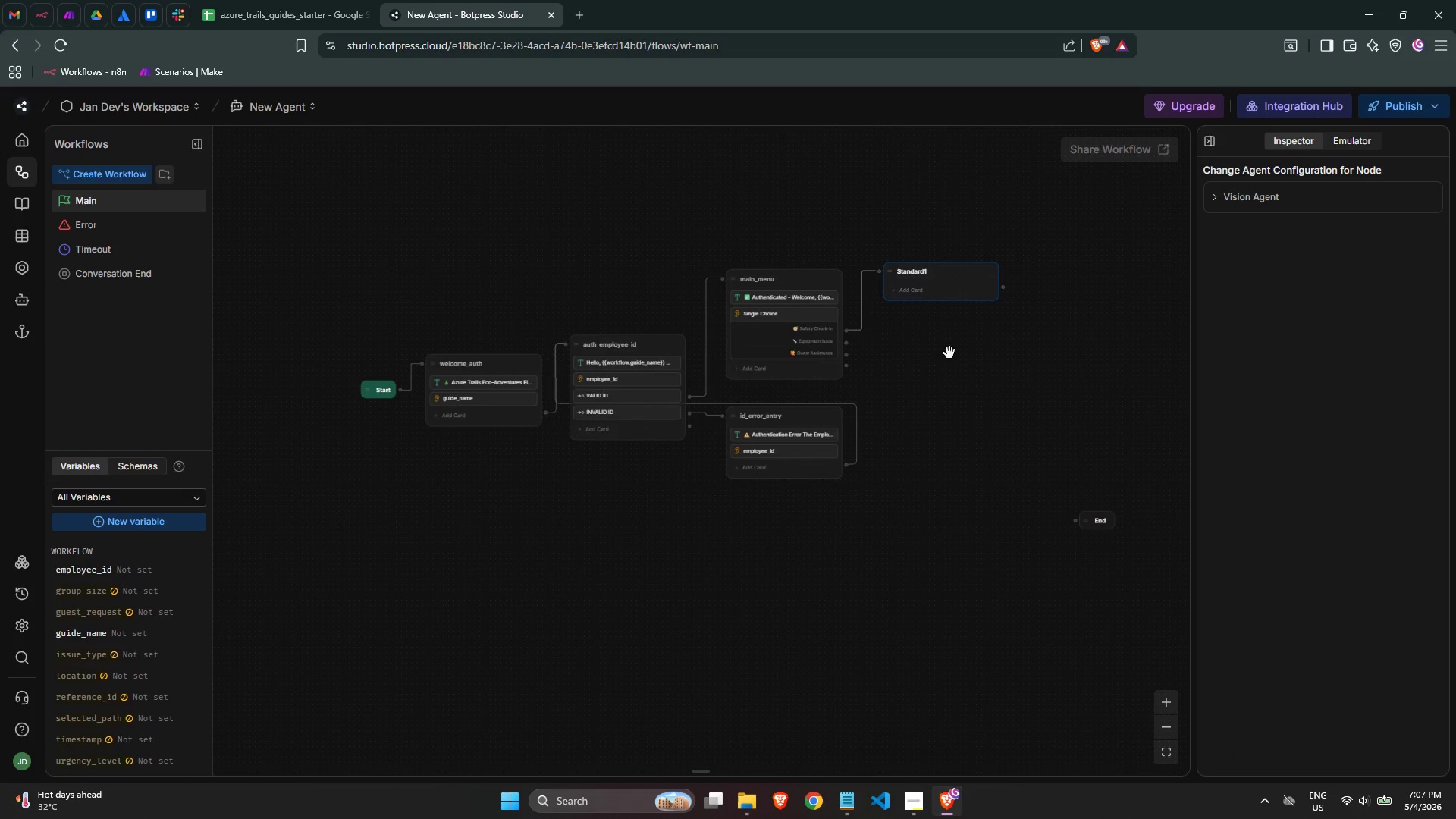 
scroll: coordinate [678, 490], scroll_direction: up, amount: 3.0
 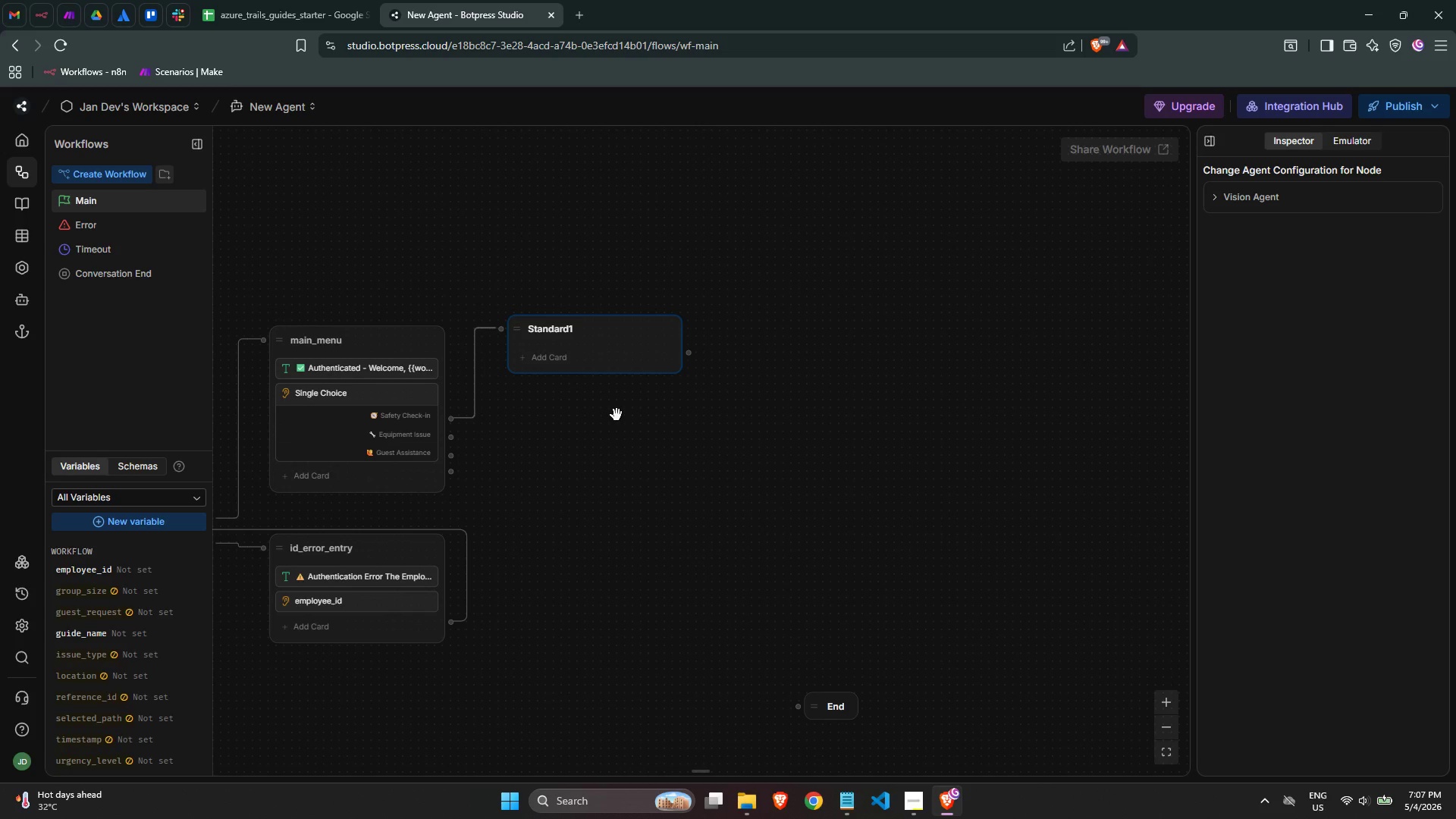 
double_click([572, 337])
 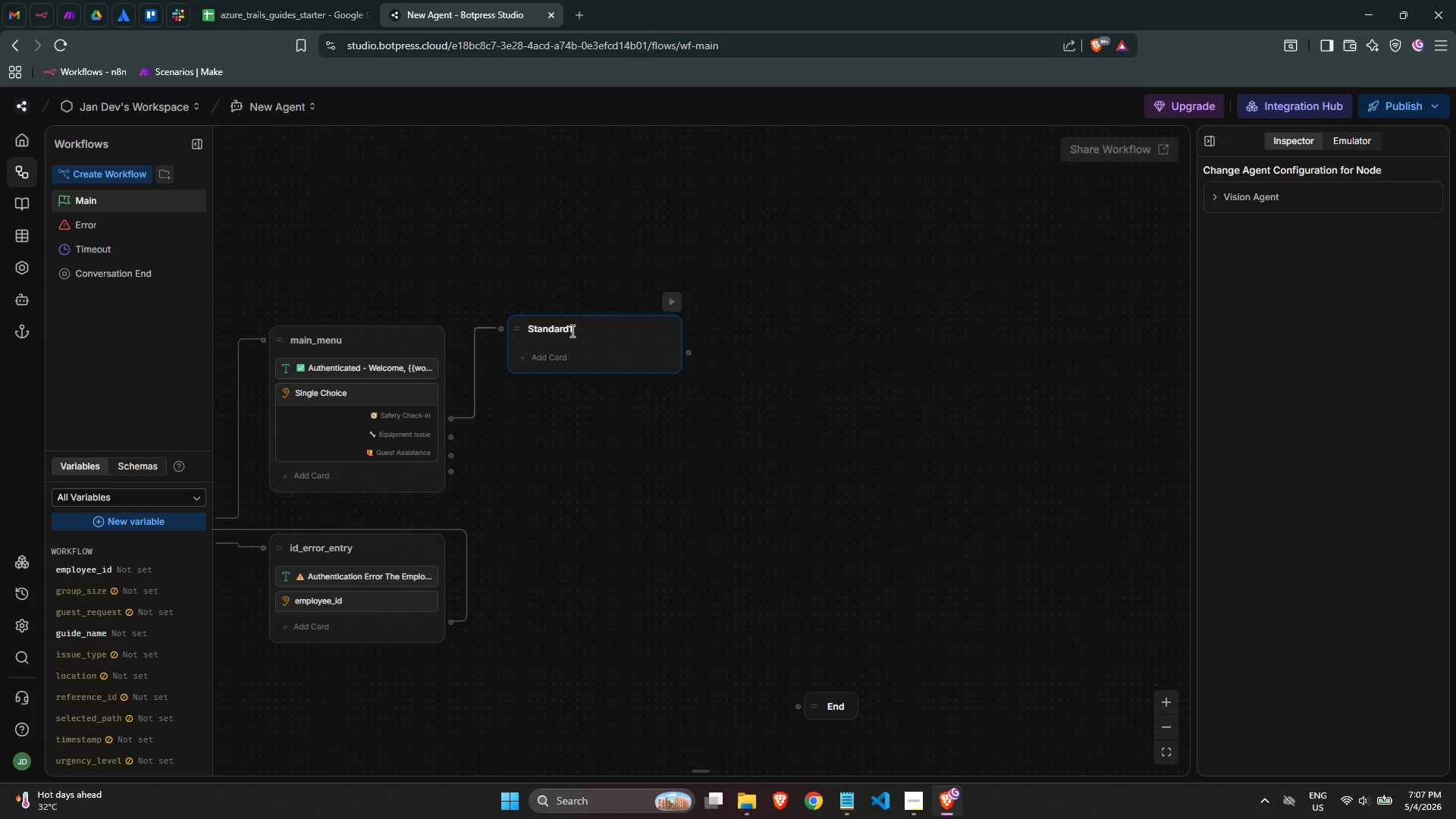 
triple_click([571, 331])
 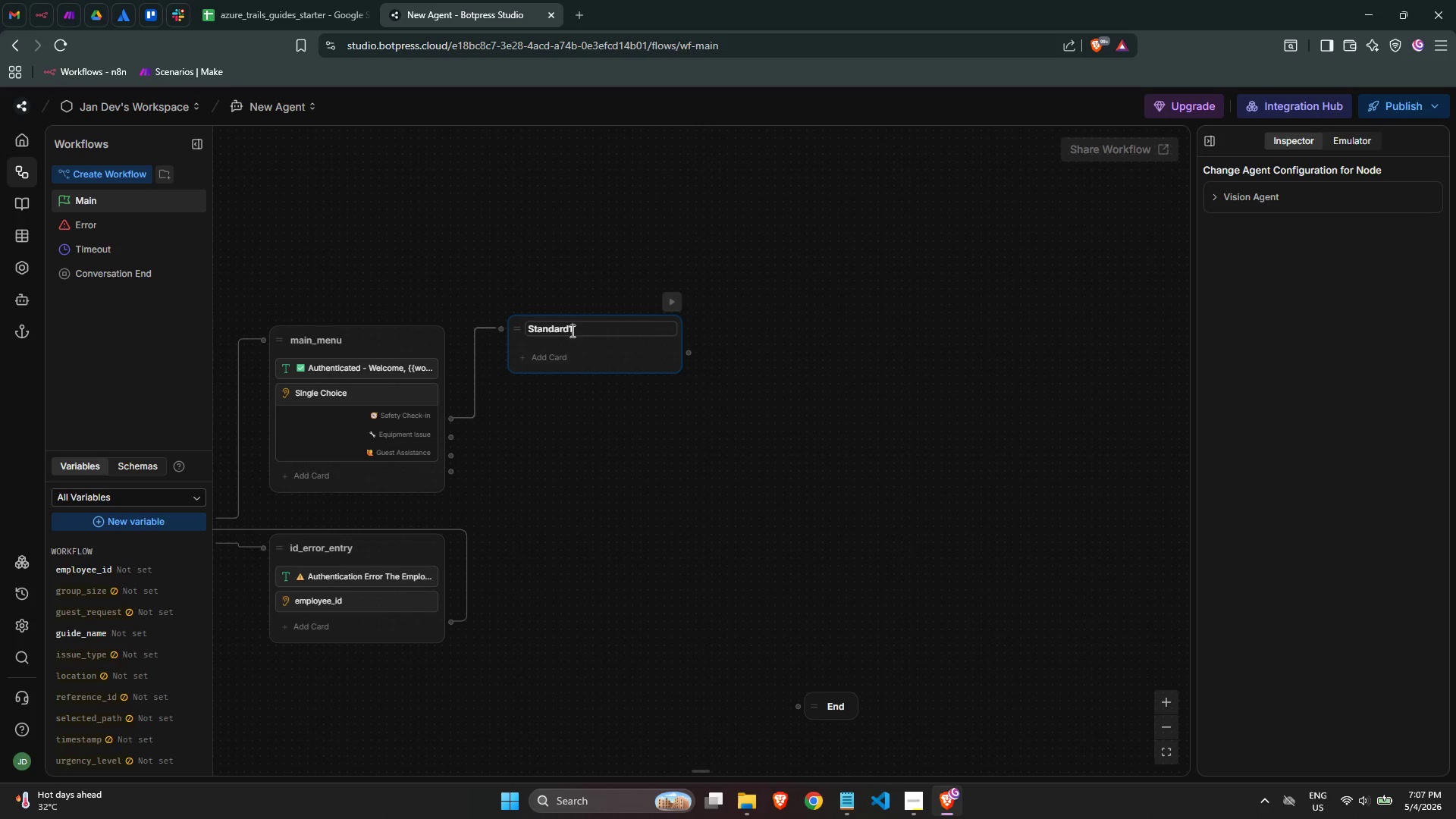 
triple_click([571, 331])
 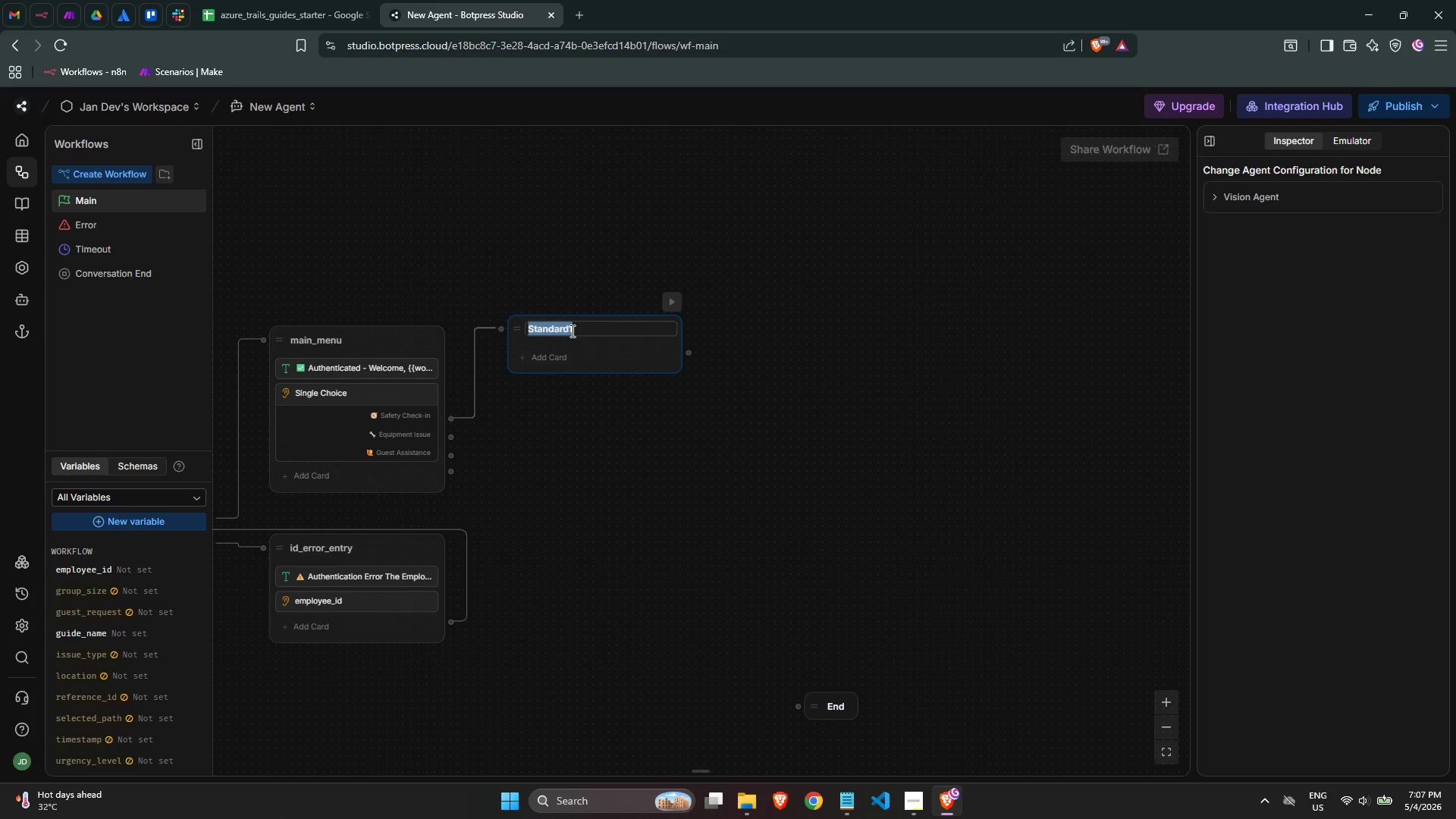 
type(path_safety)
 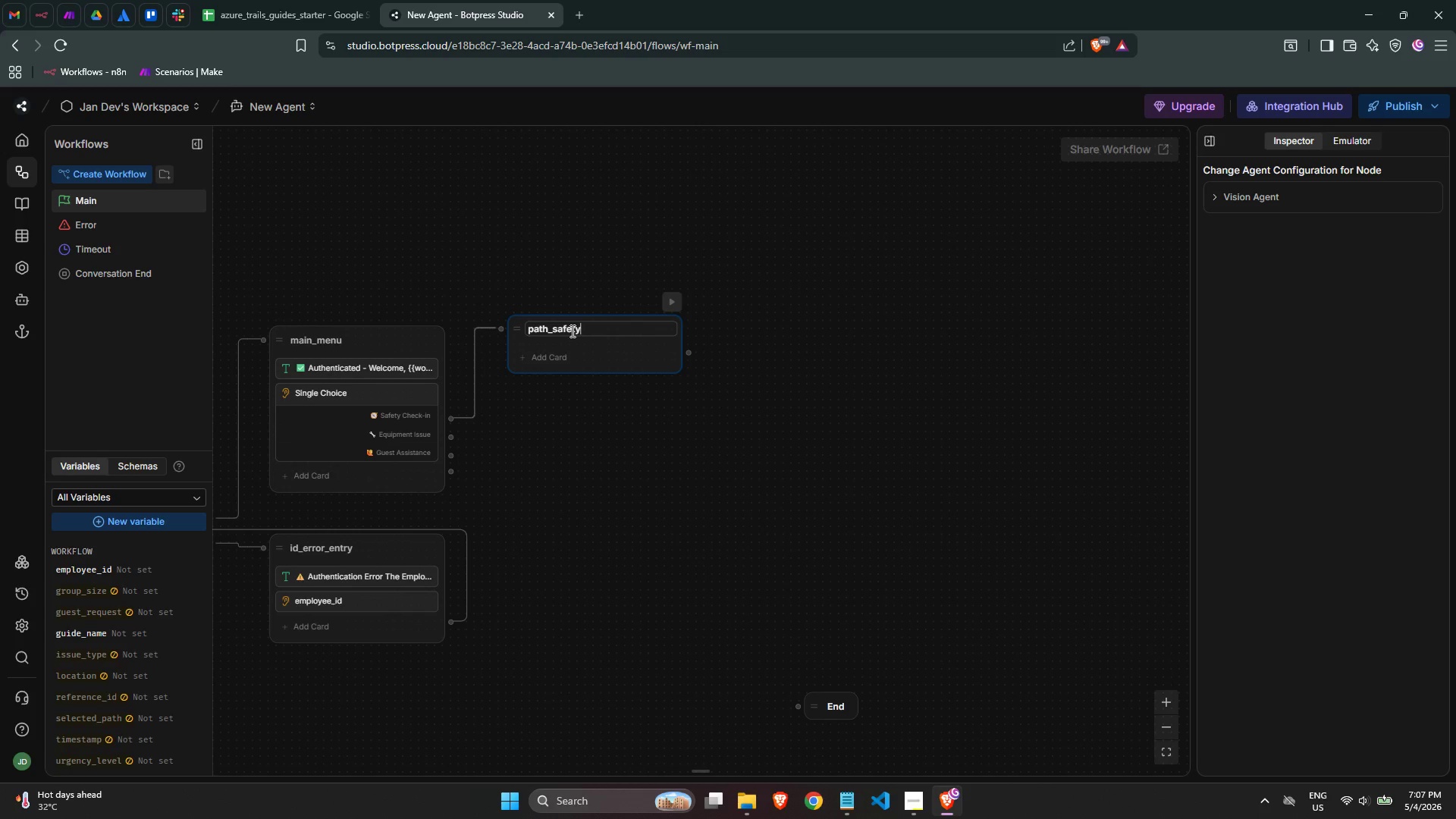 
key(Enter)
 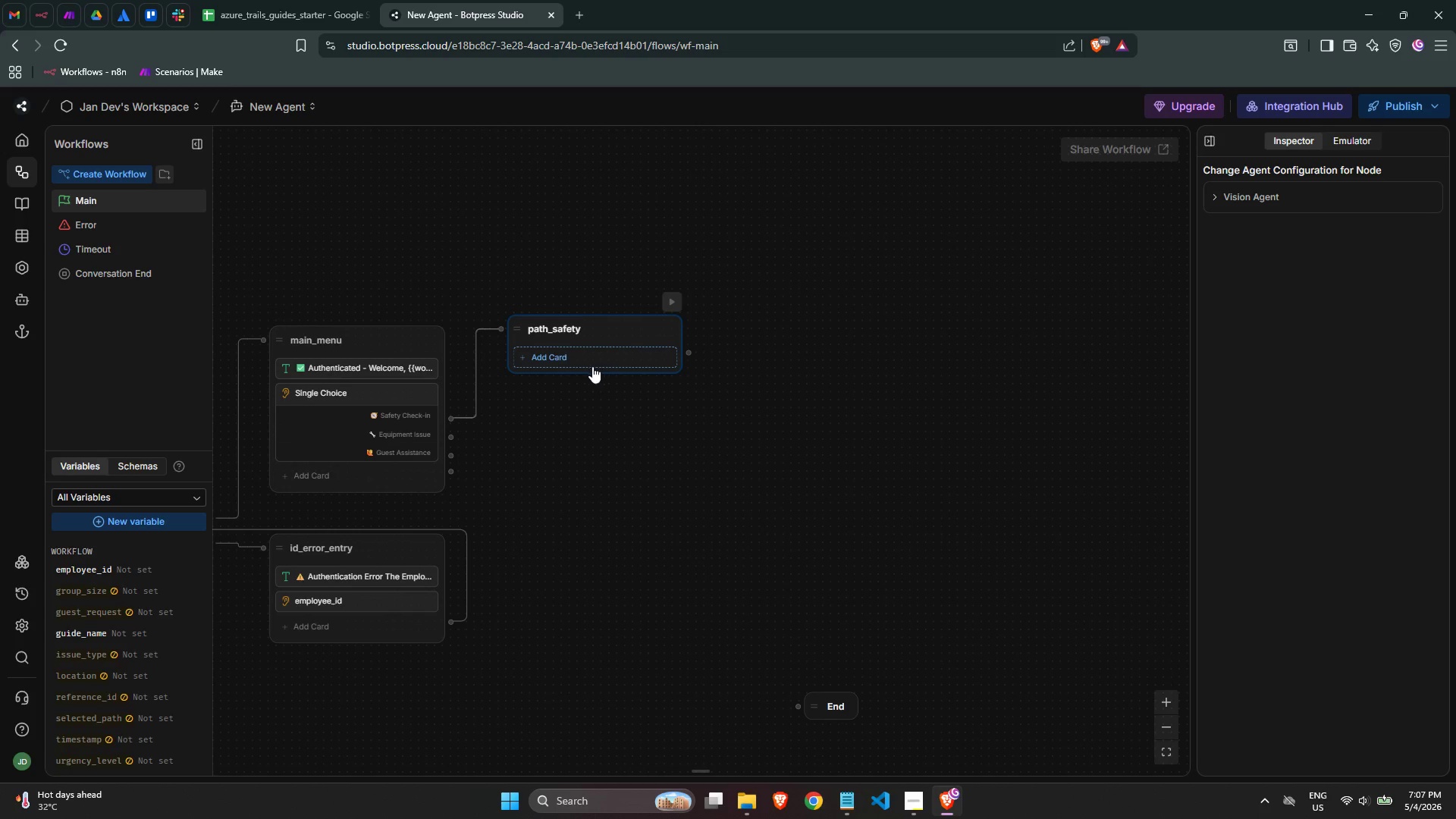 
left_click([574, 358])
 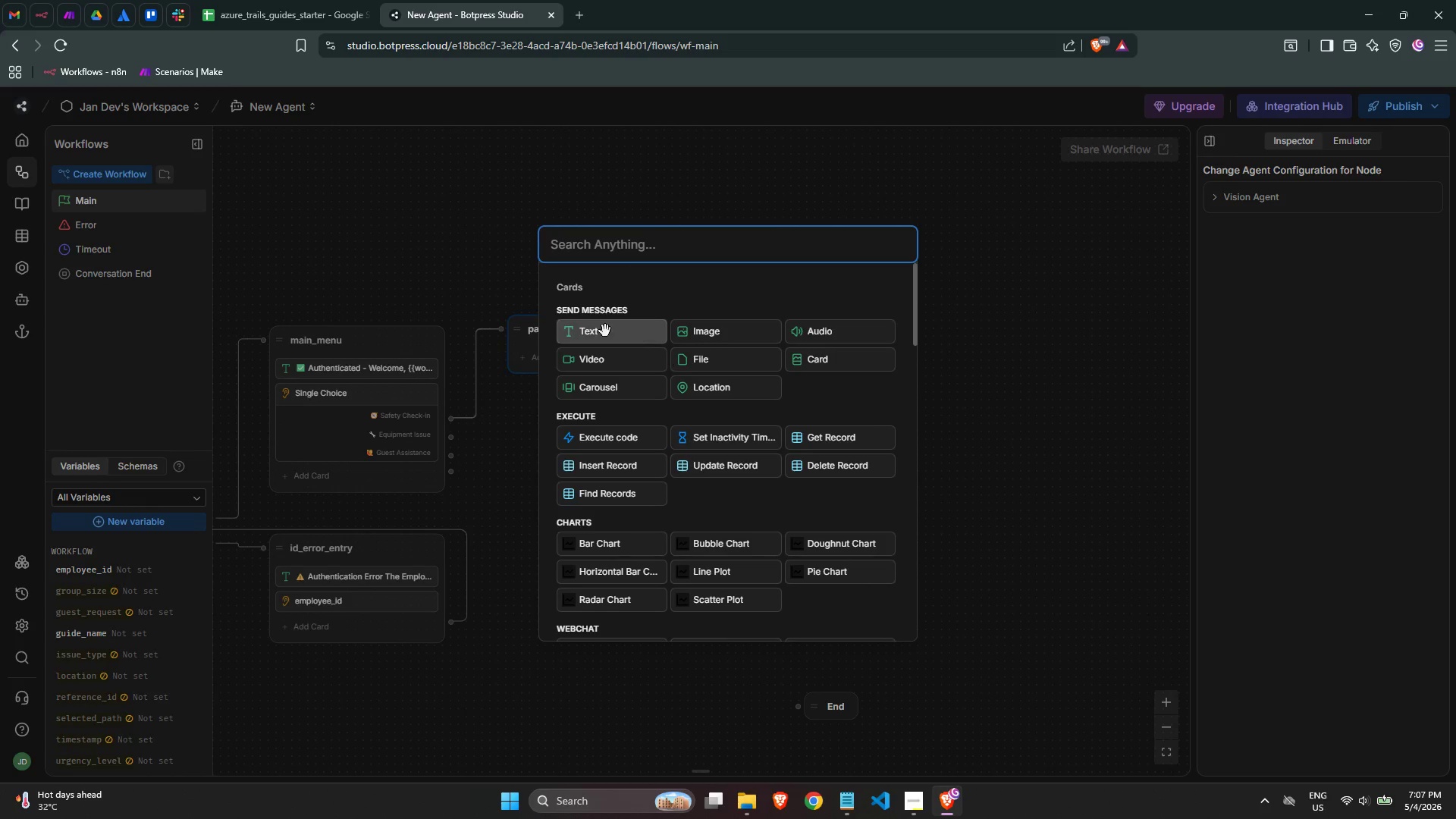 
left_click([614, 328])
 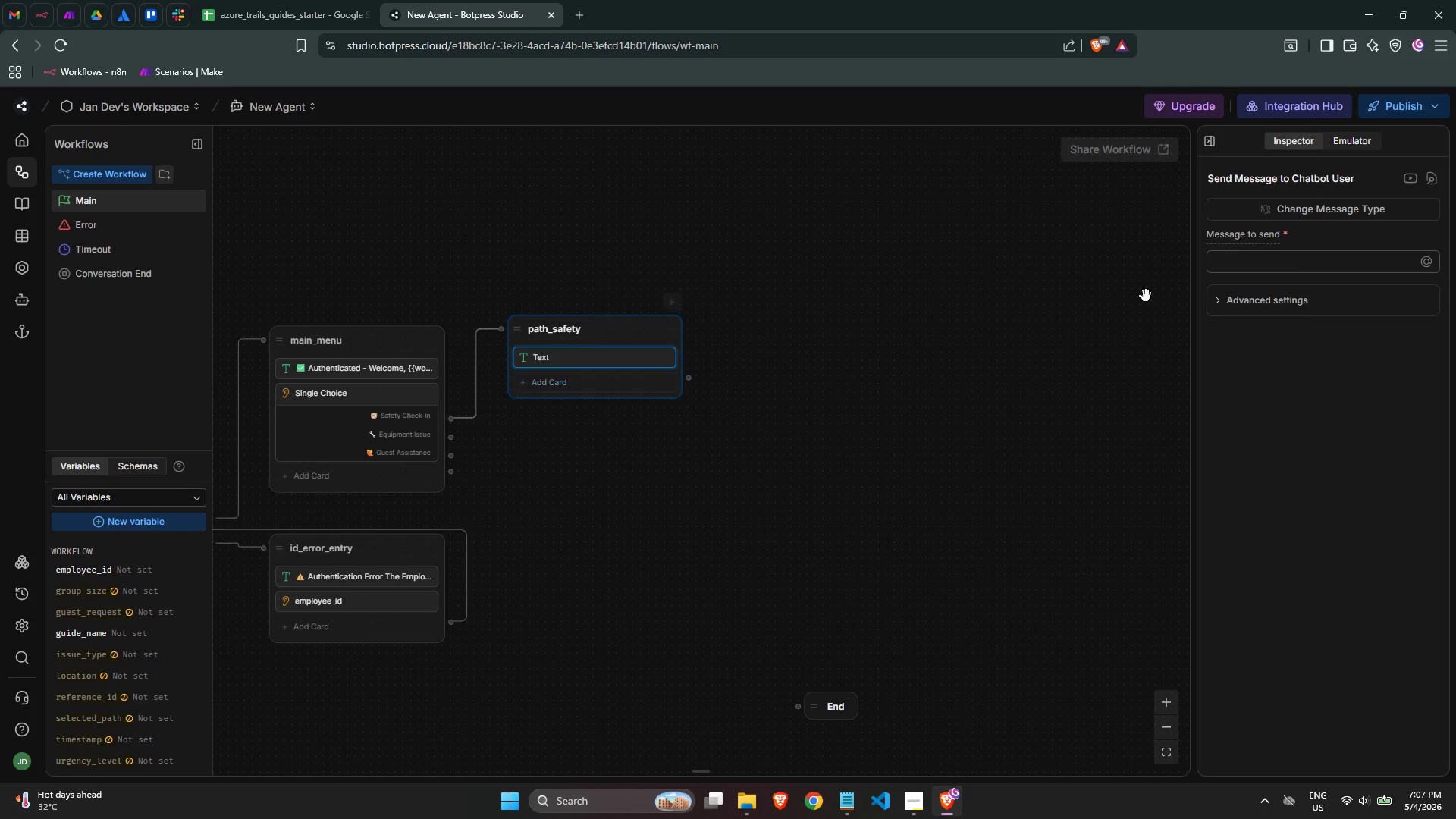 
left_click([1297, 266])
 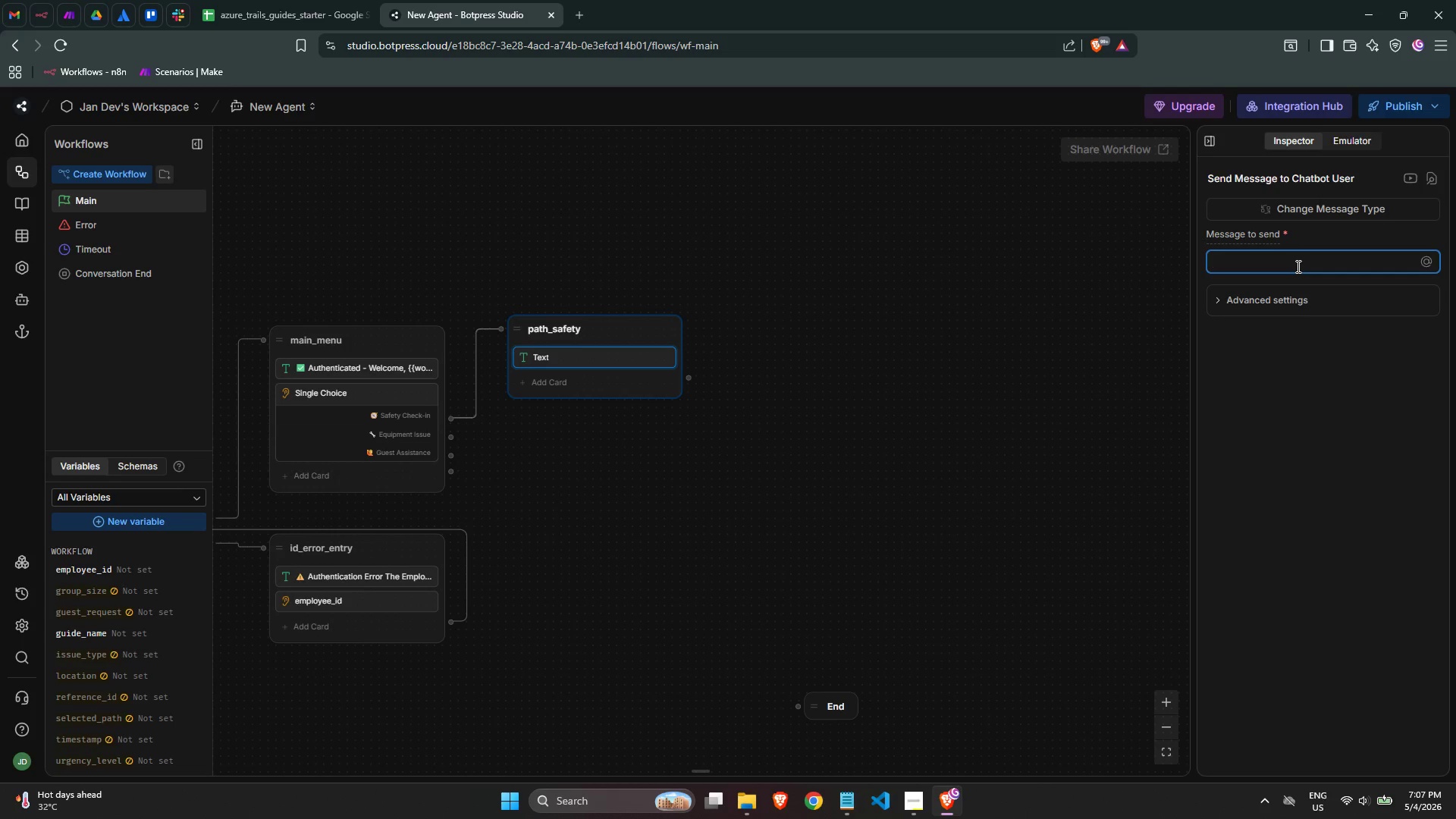 
key(Meta+MetaLeft)
 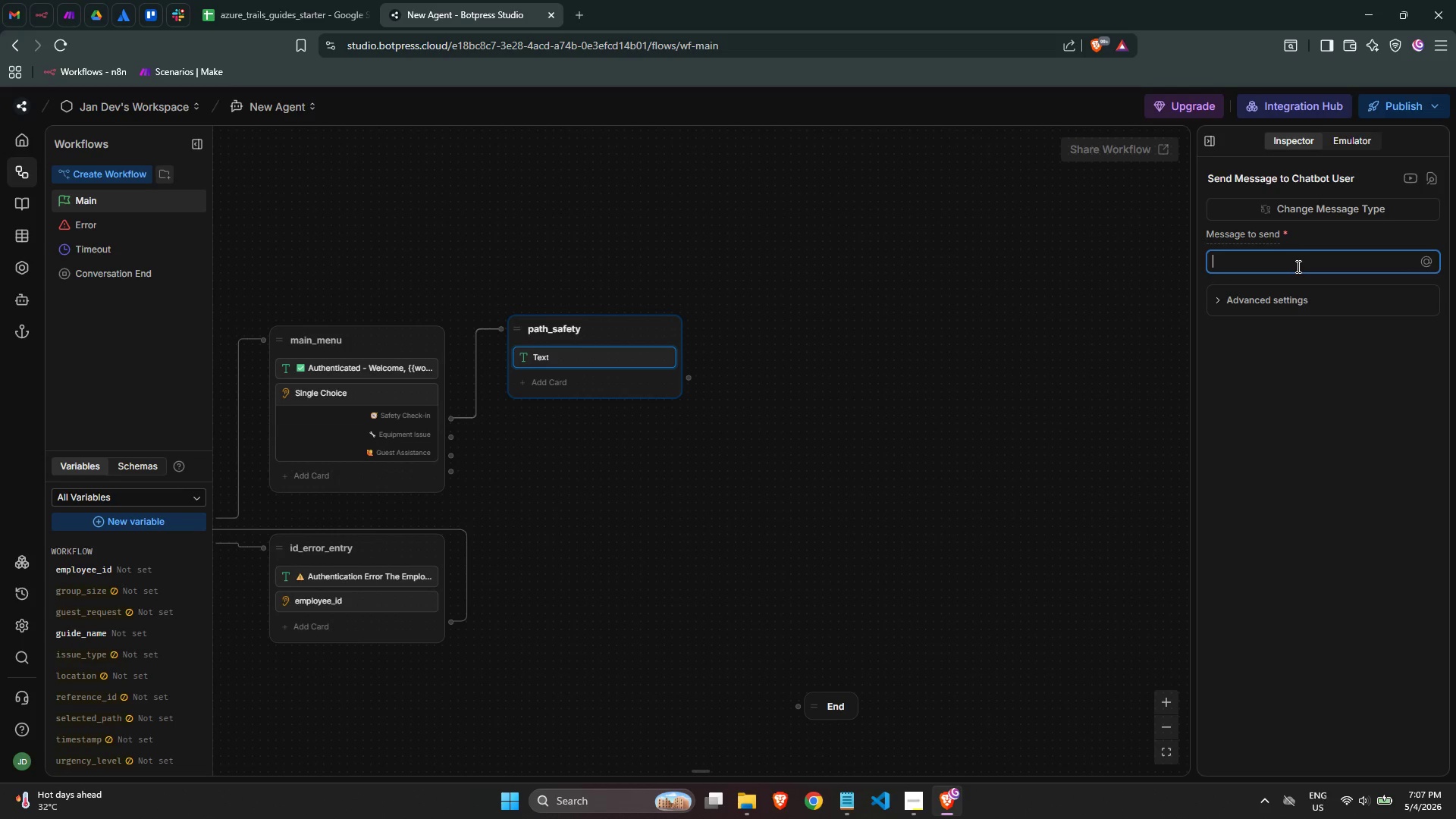 
key(Meta+Period)
 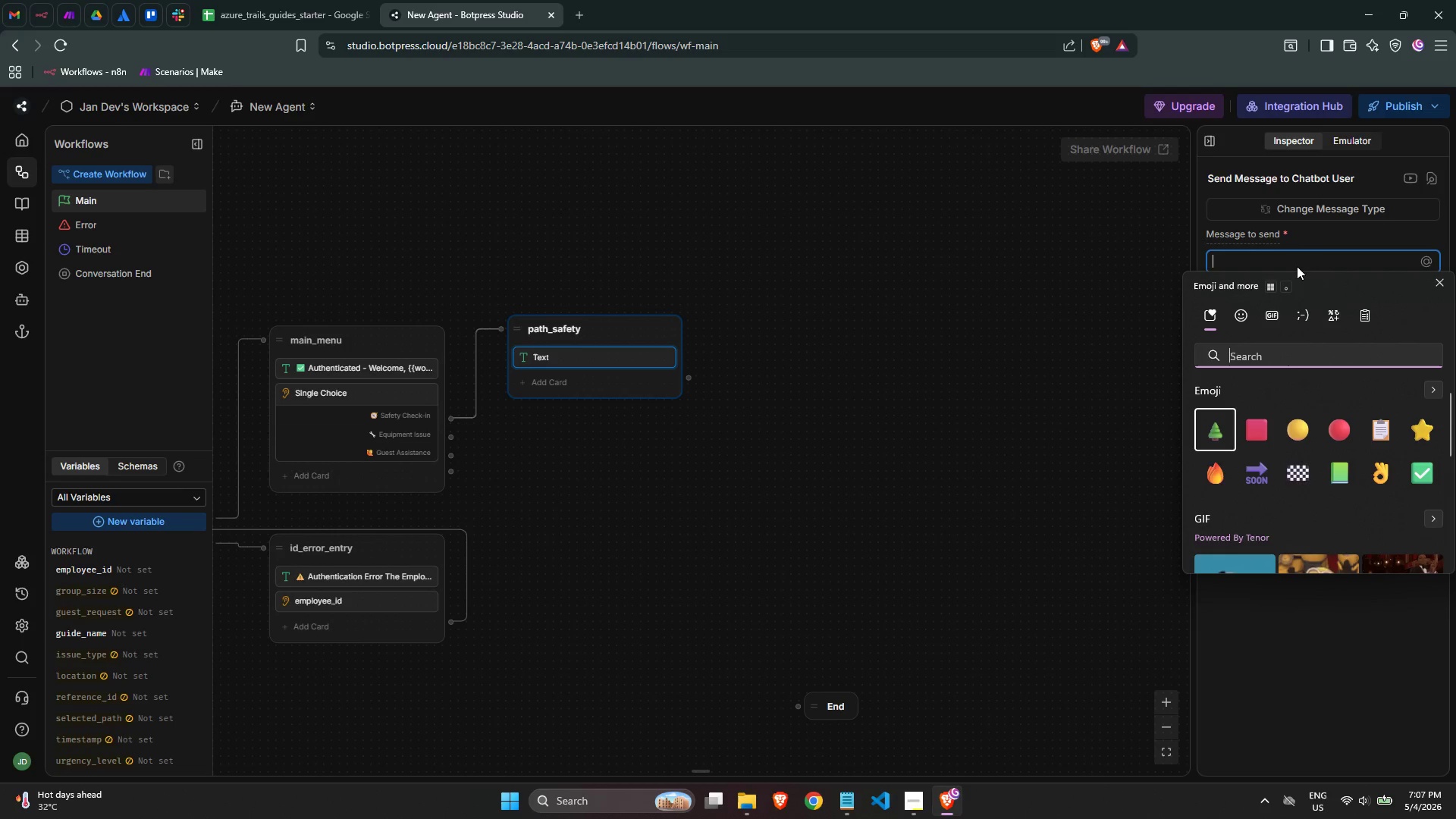 
key(C)
 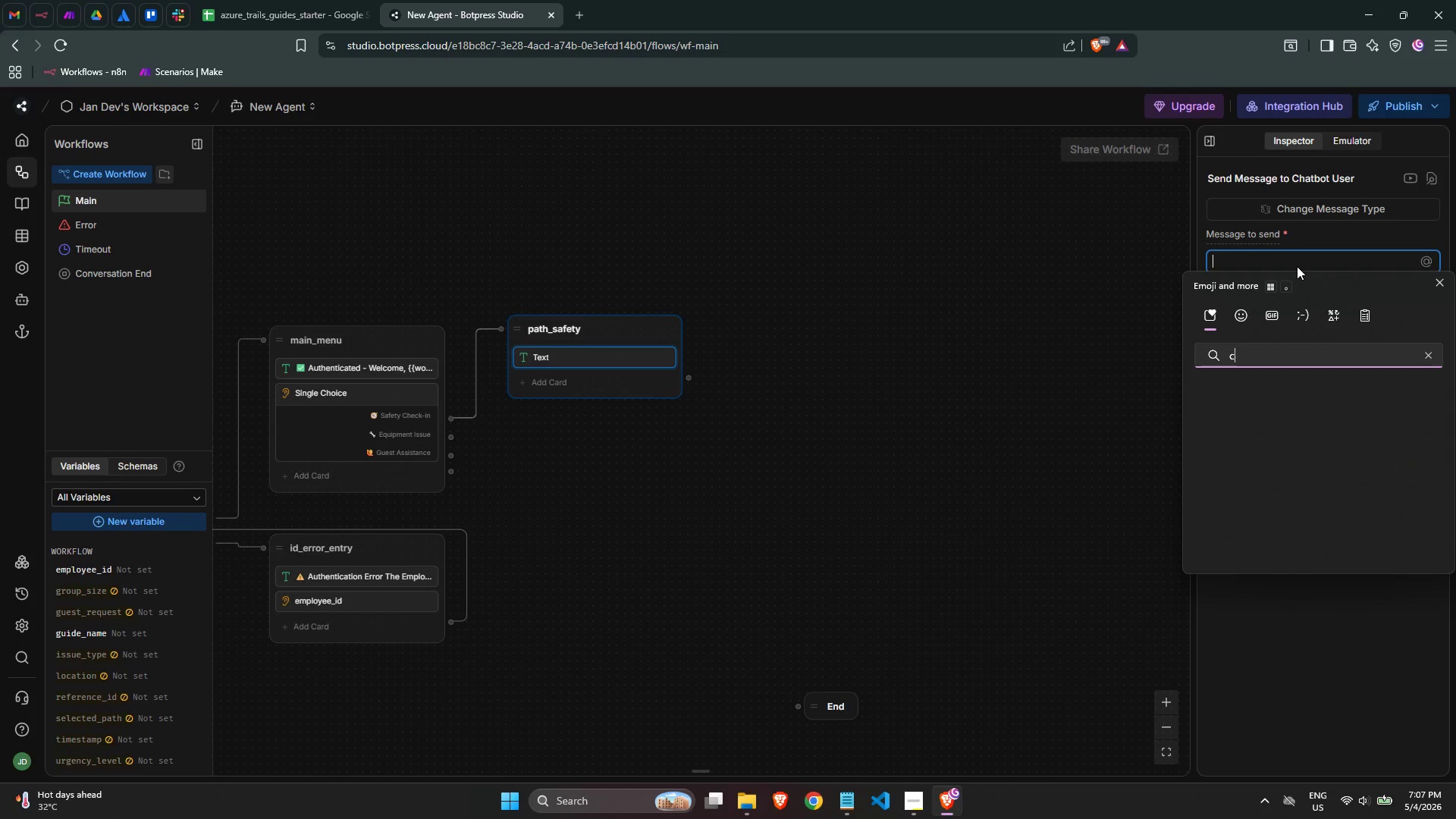 
type(ompa)
 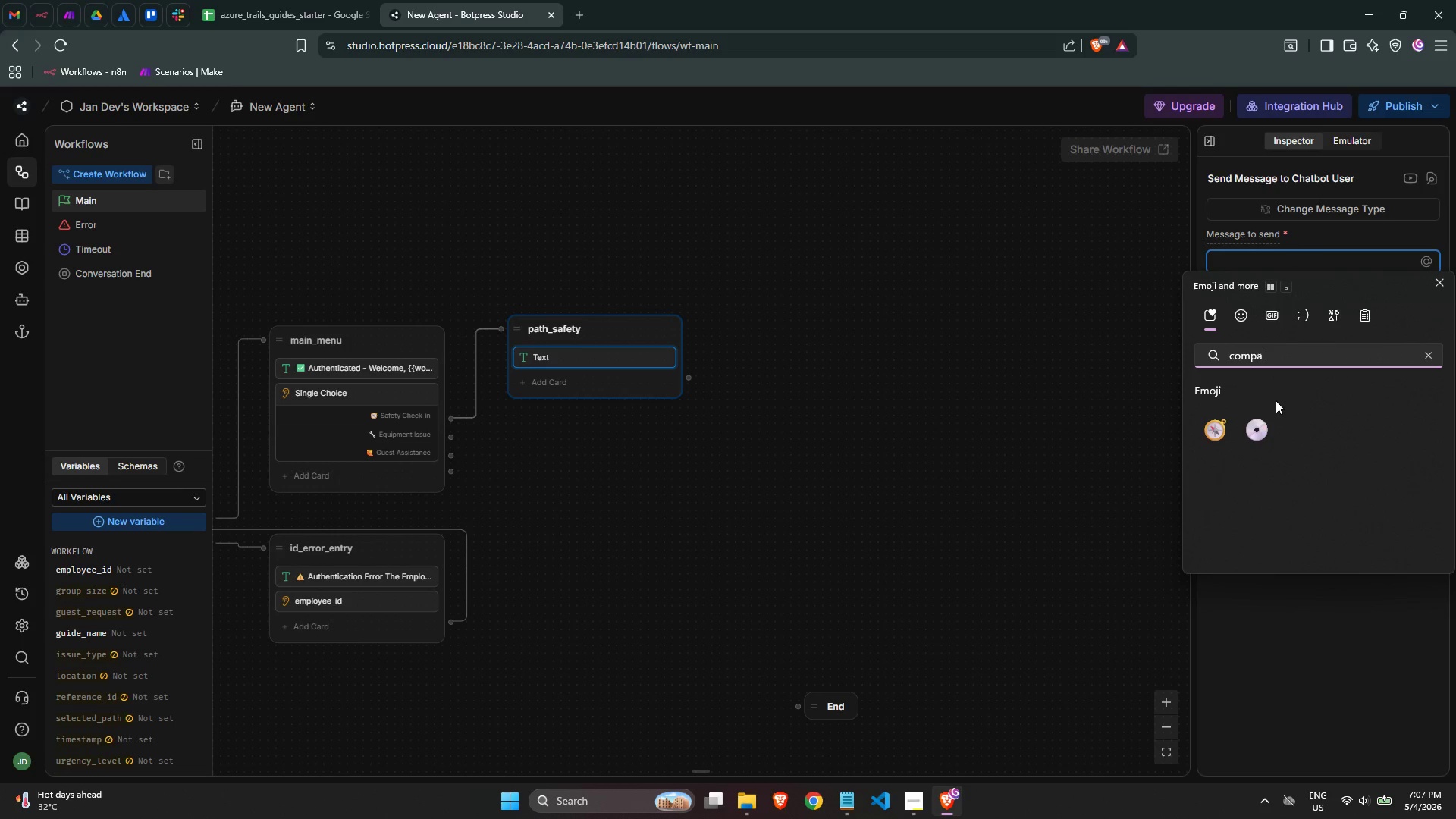 
left_click([1225, 421])
 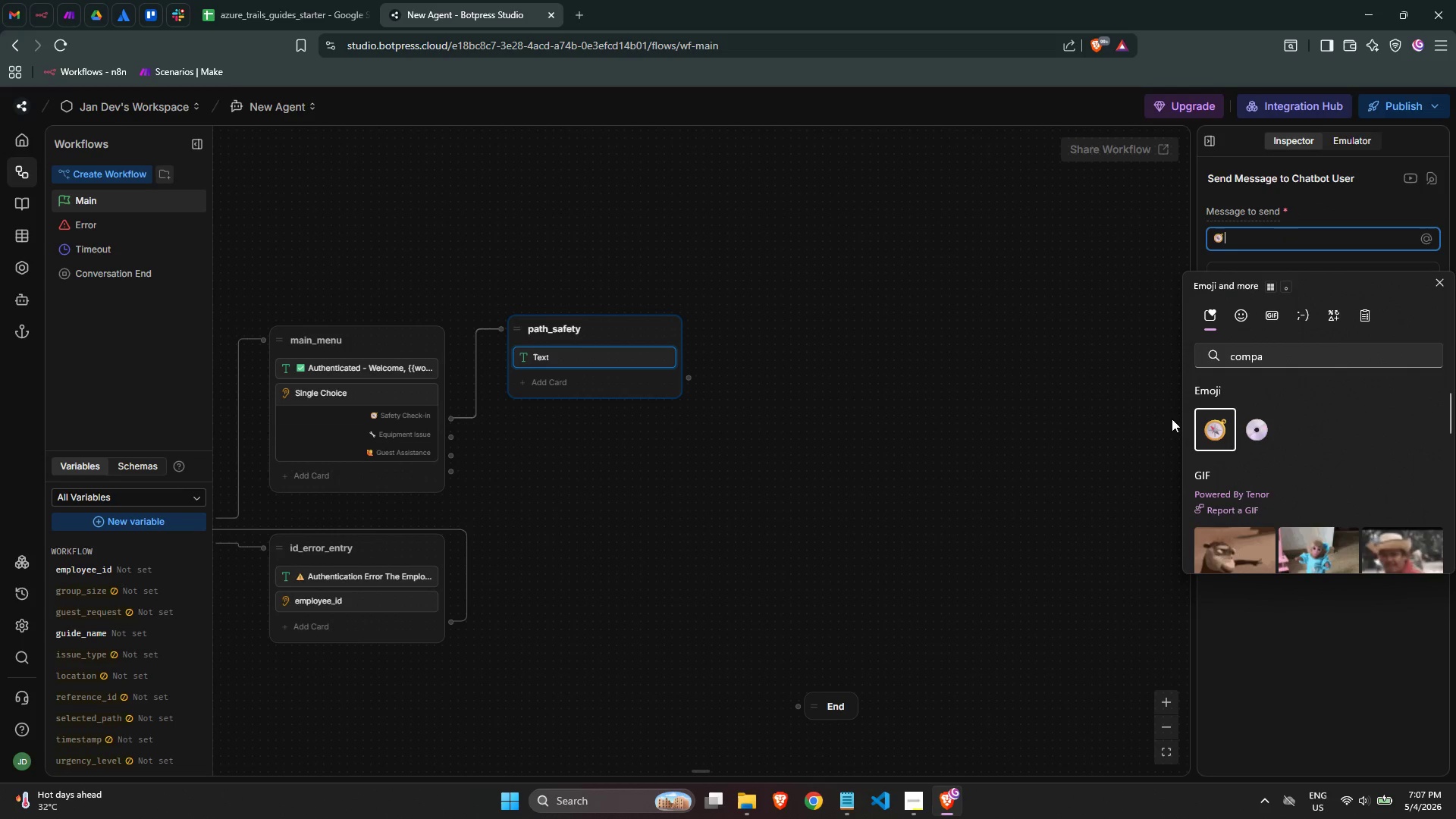 
type( SAFETY CHECK-IN)
 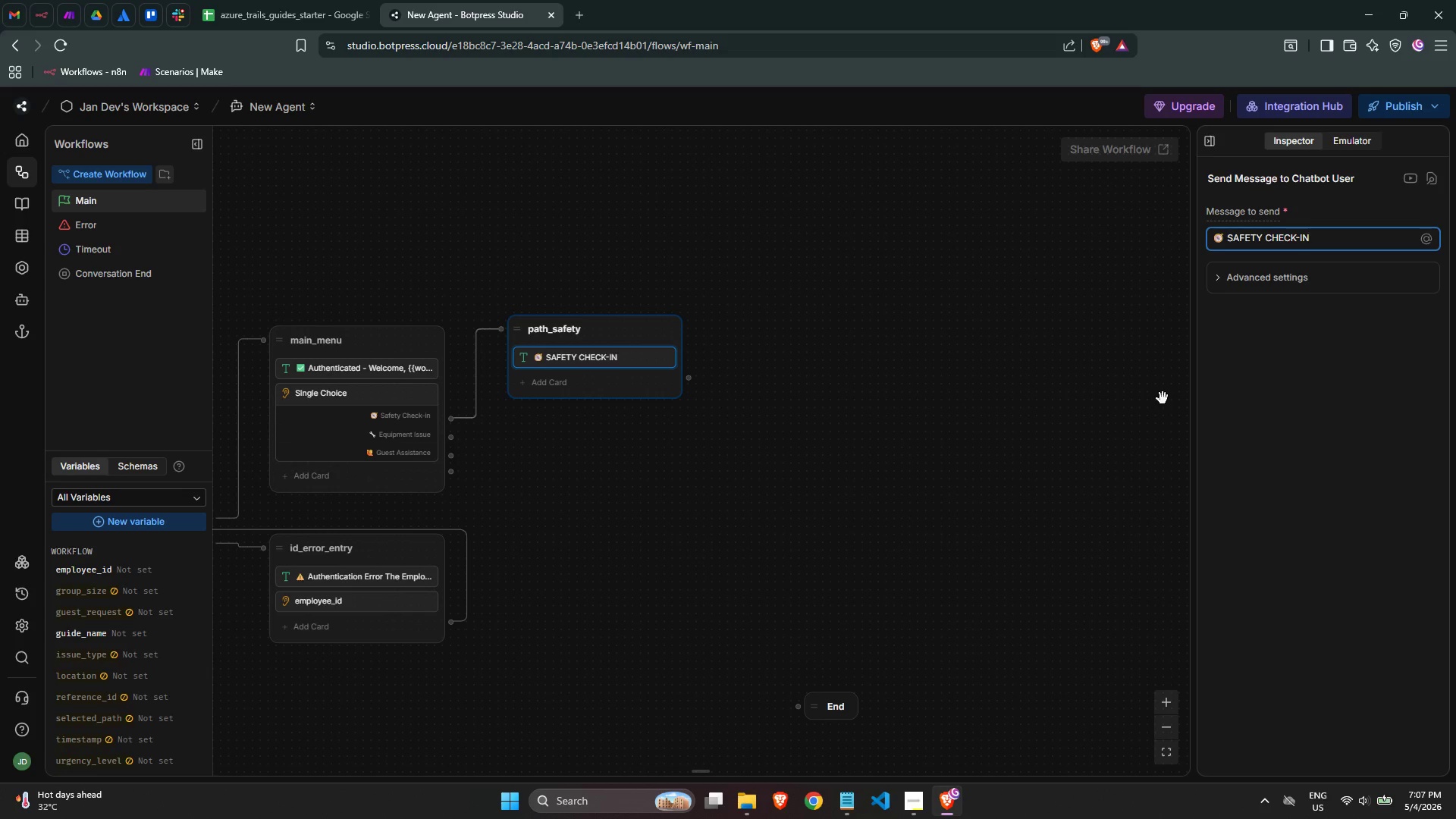 
key(Enter)
 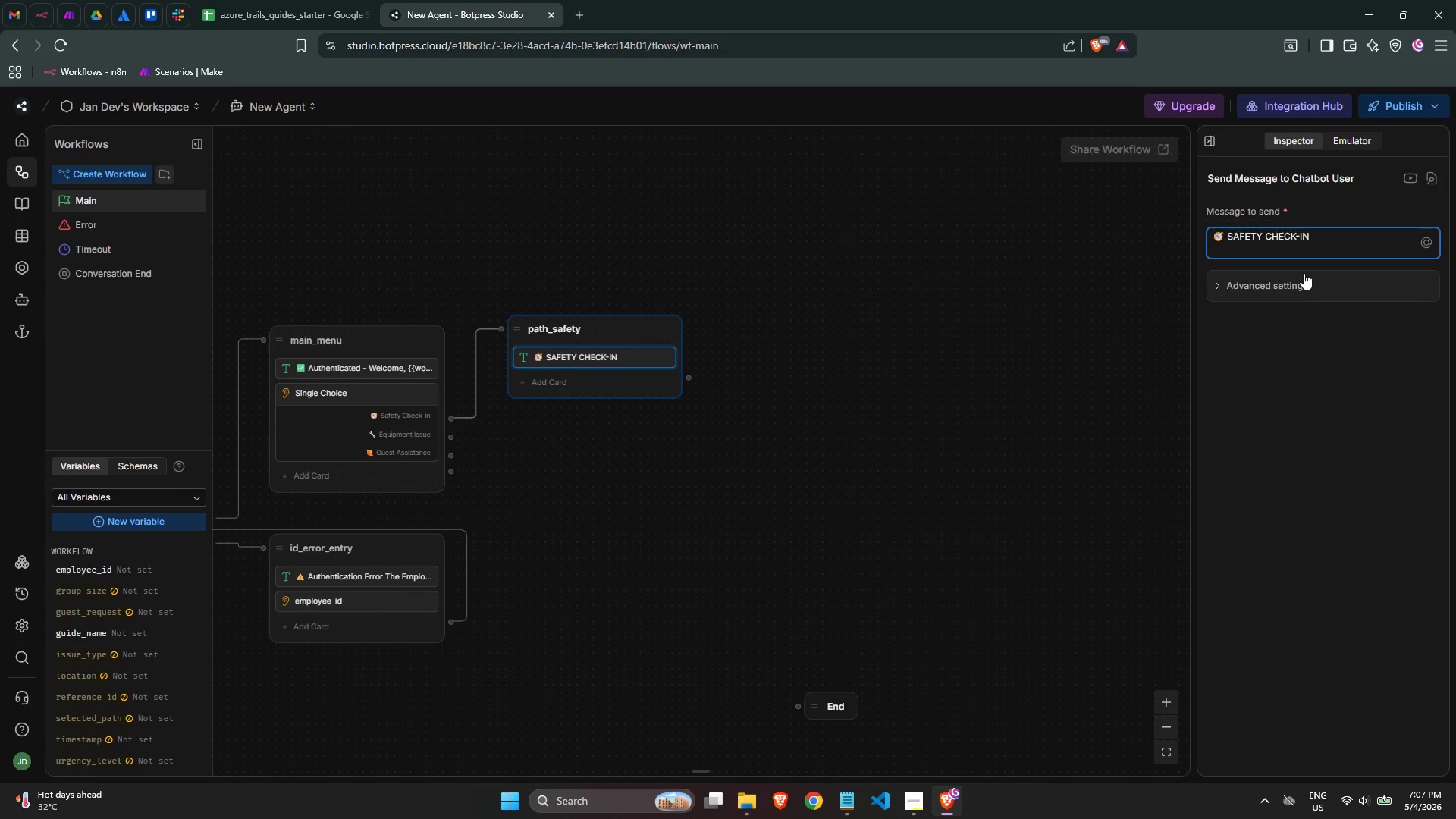 
key(Shift+Minus)
 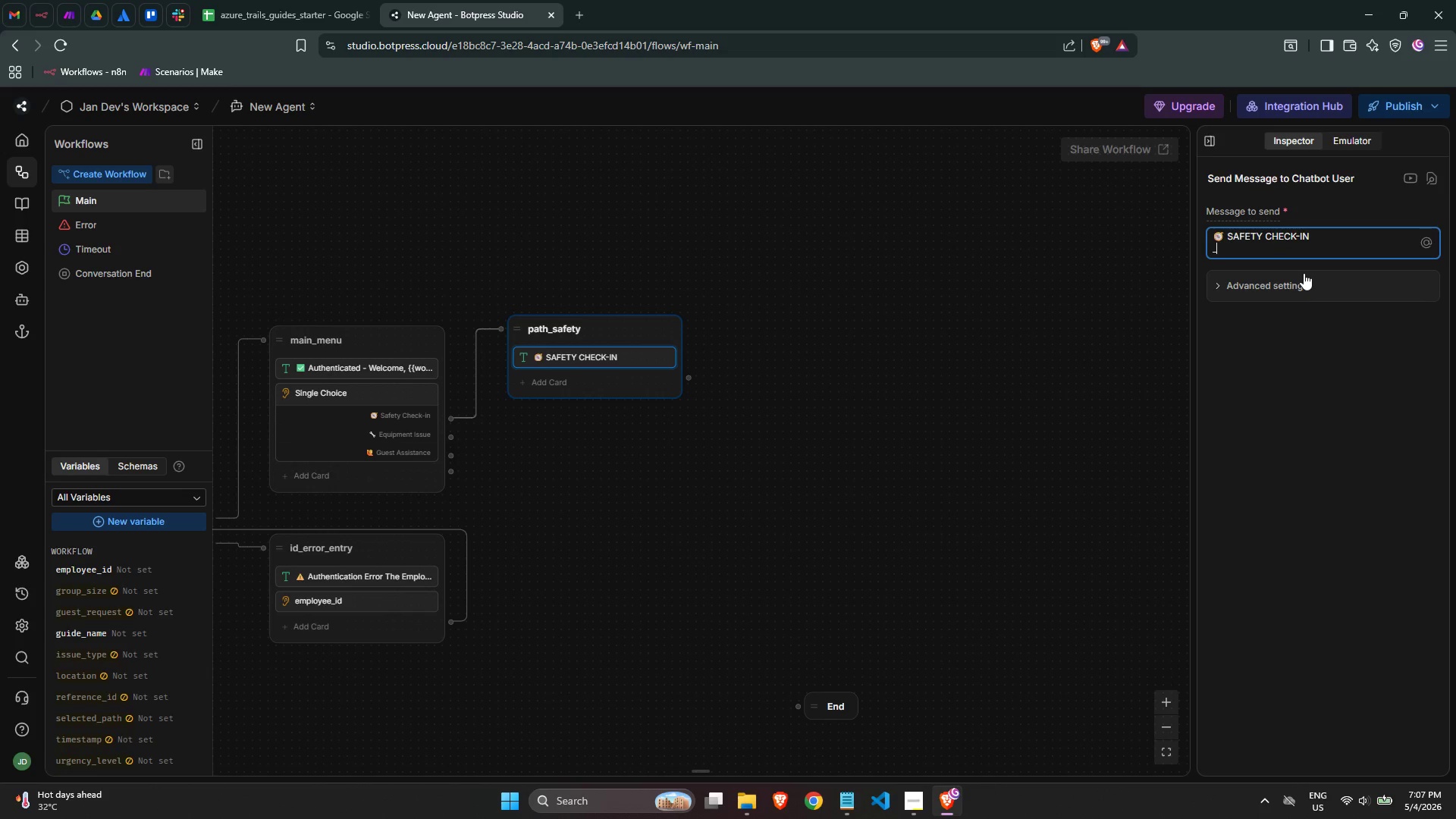 
key(Shift+Minus)
 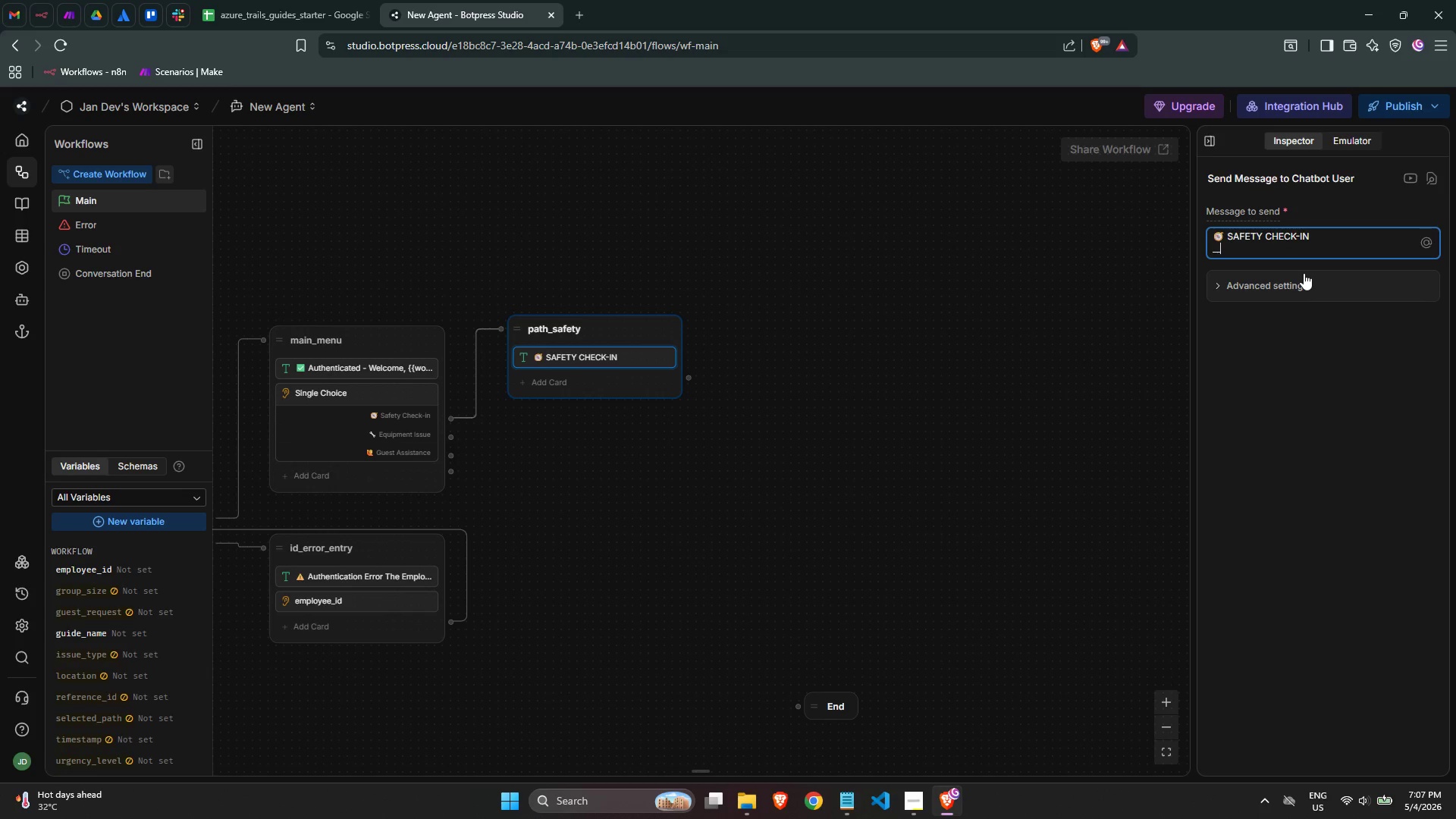 
hold_key(key=Minus, duration=0.97)
 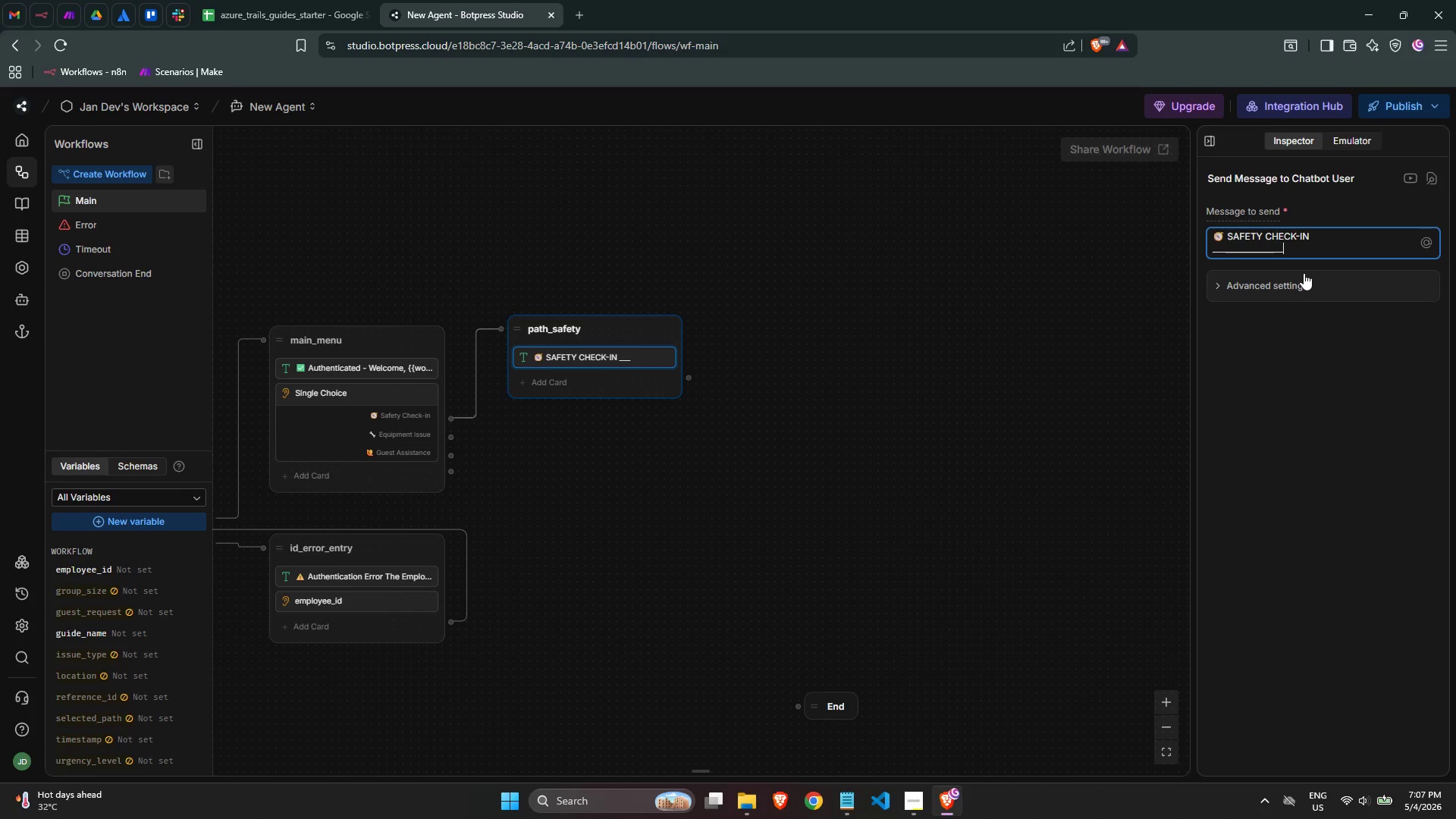 
key(Shift+Minus)
 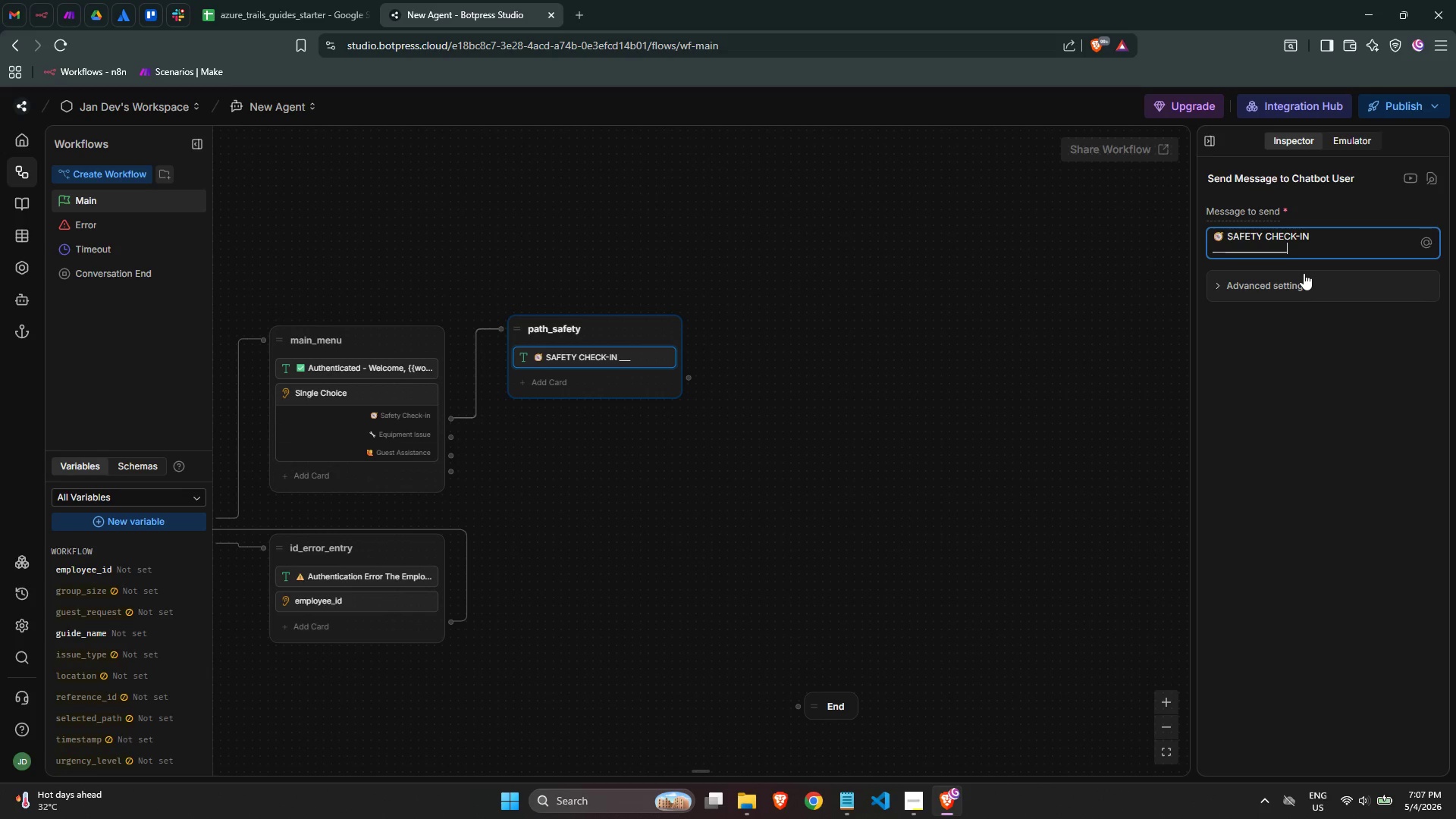 
key(Shift+Minus)
 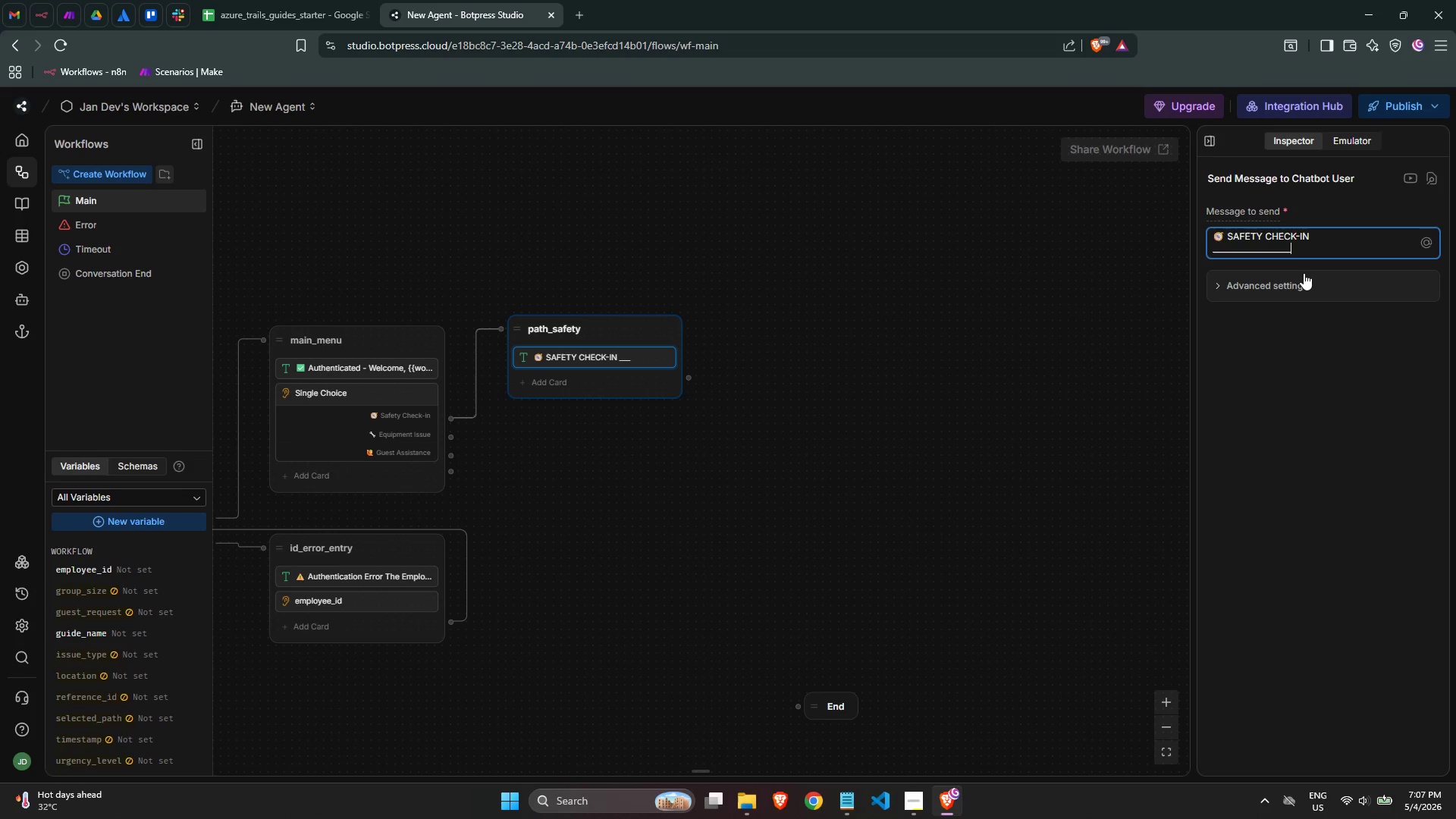 
key(Shift+Minus)
 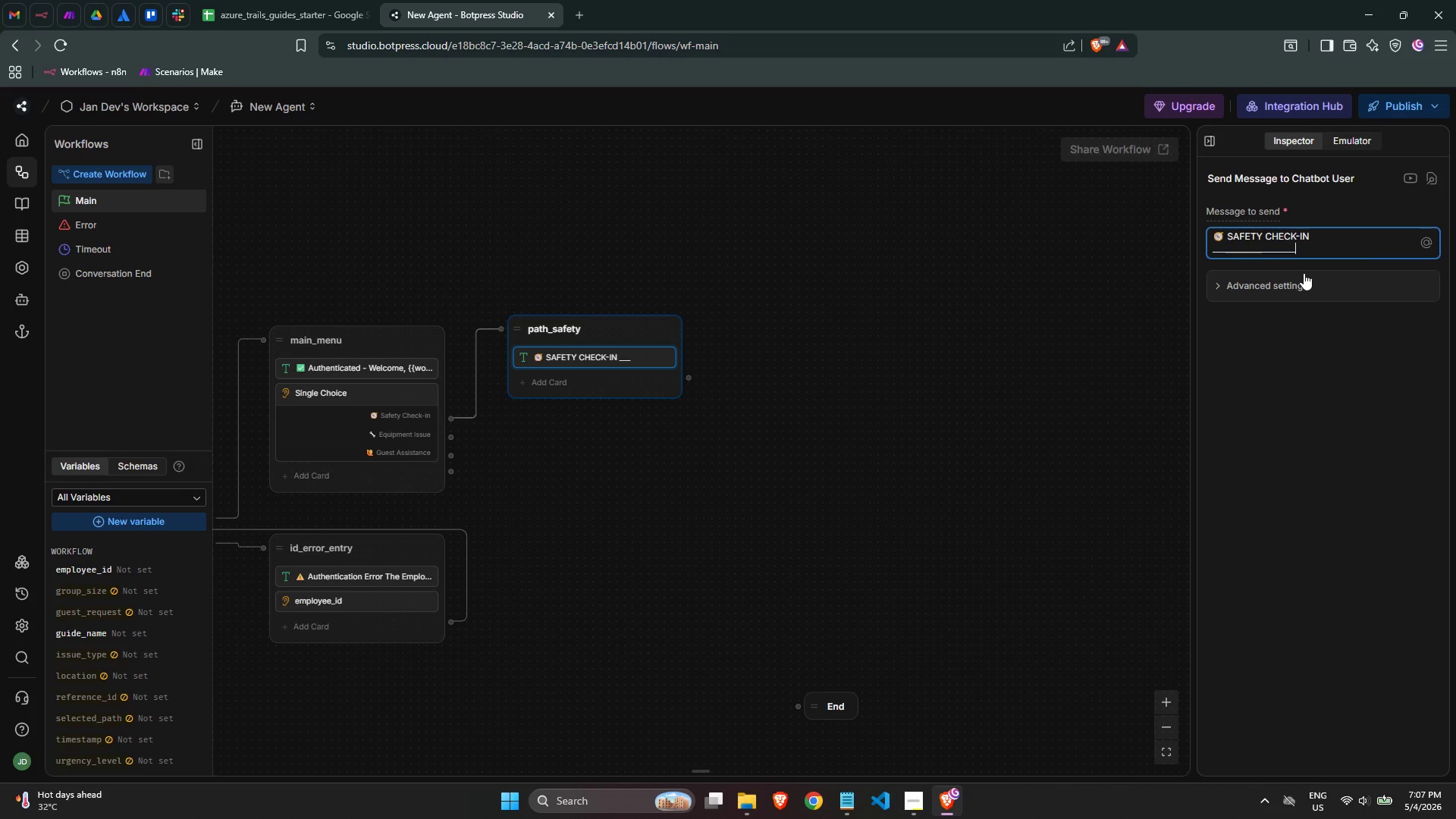 
key(Shift+Minus)
 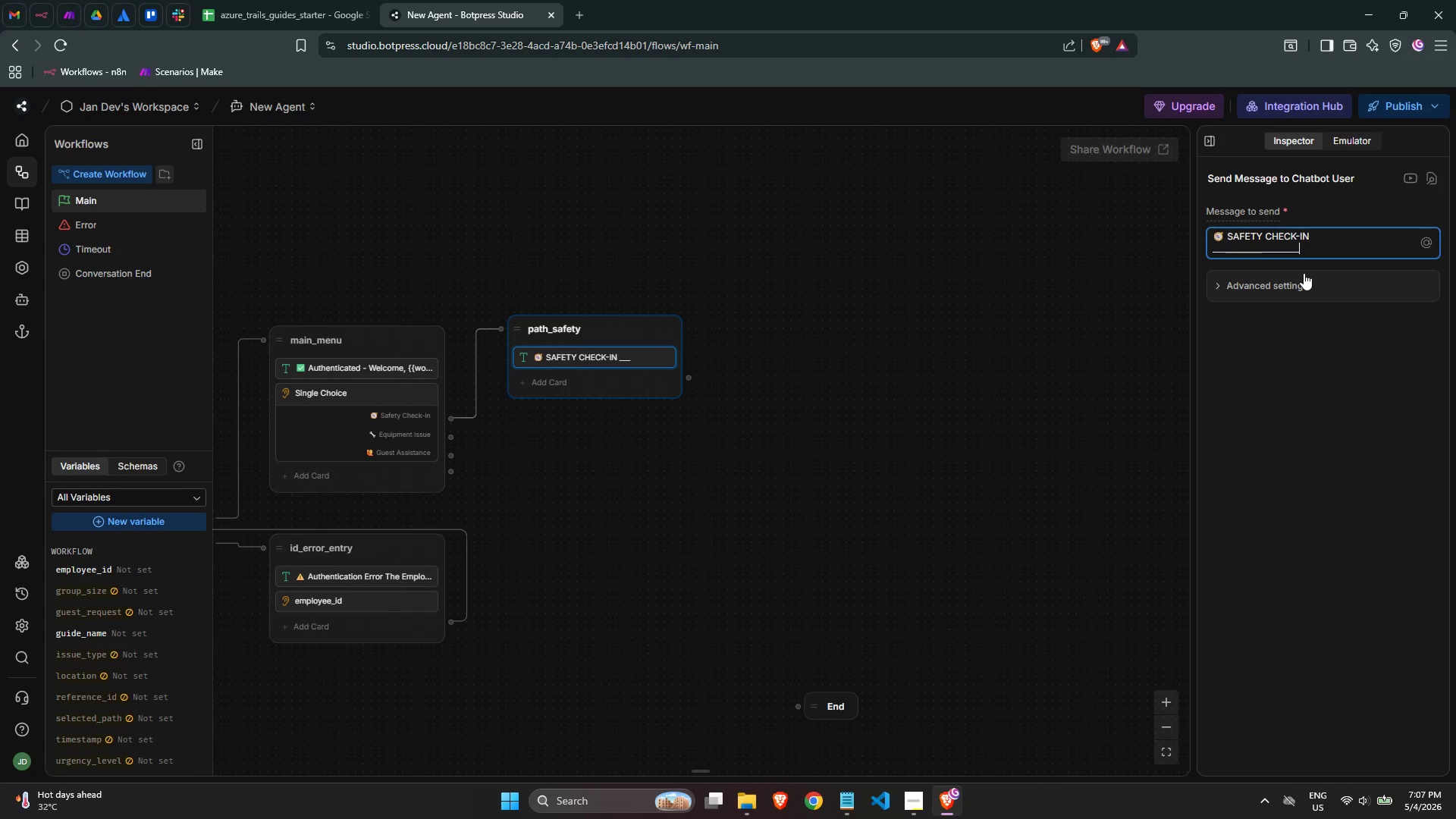 
key(Shift+Minus)
 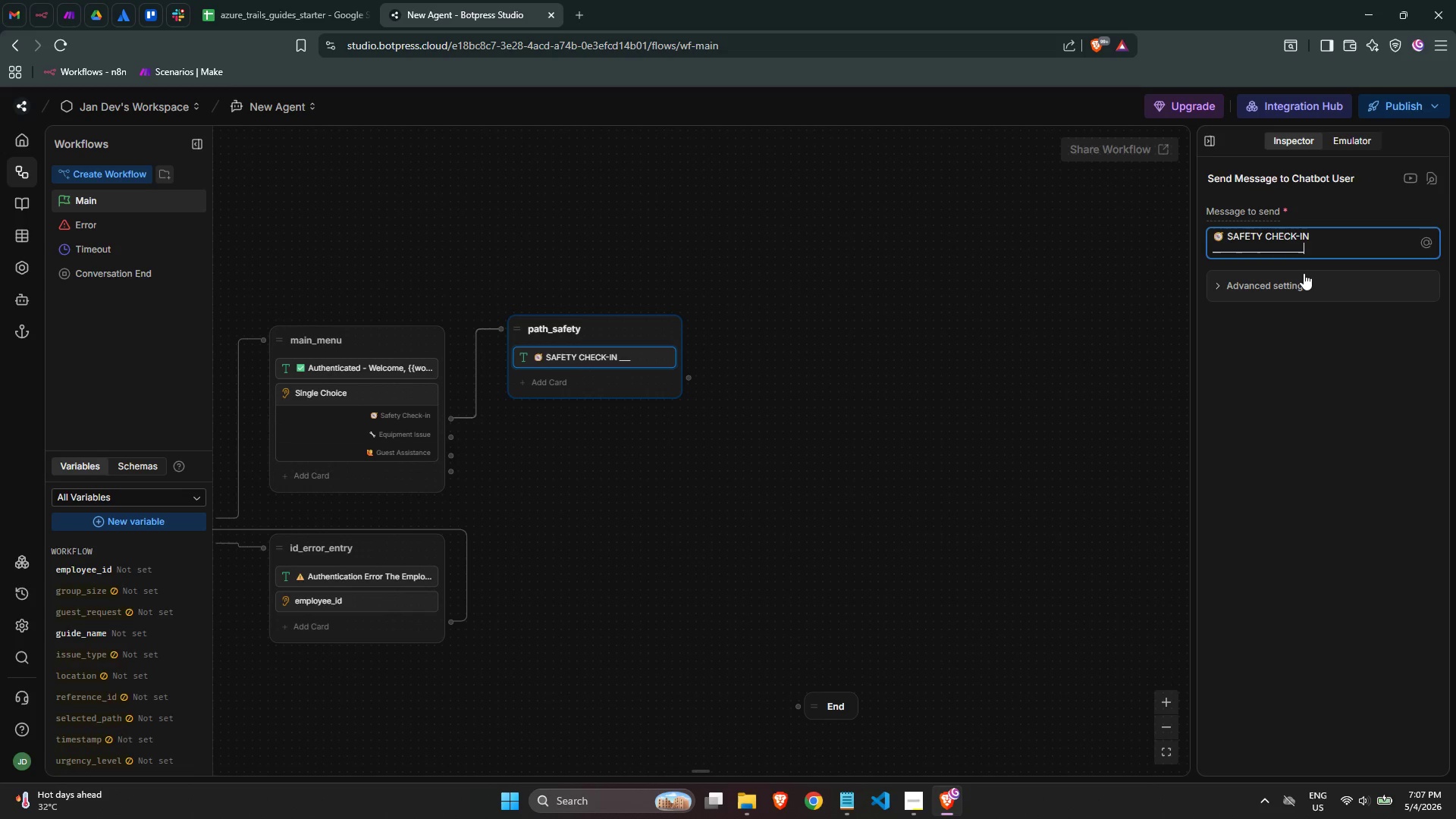 
key(Shift+Minus)
 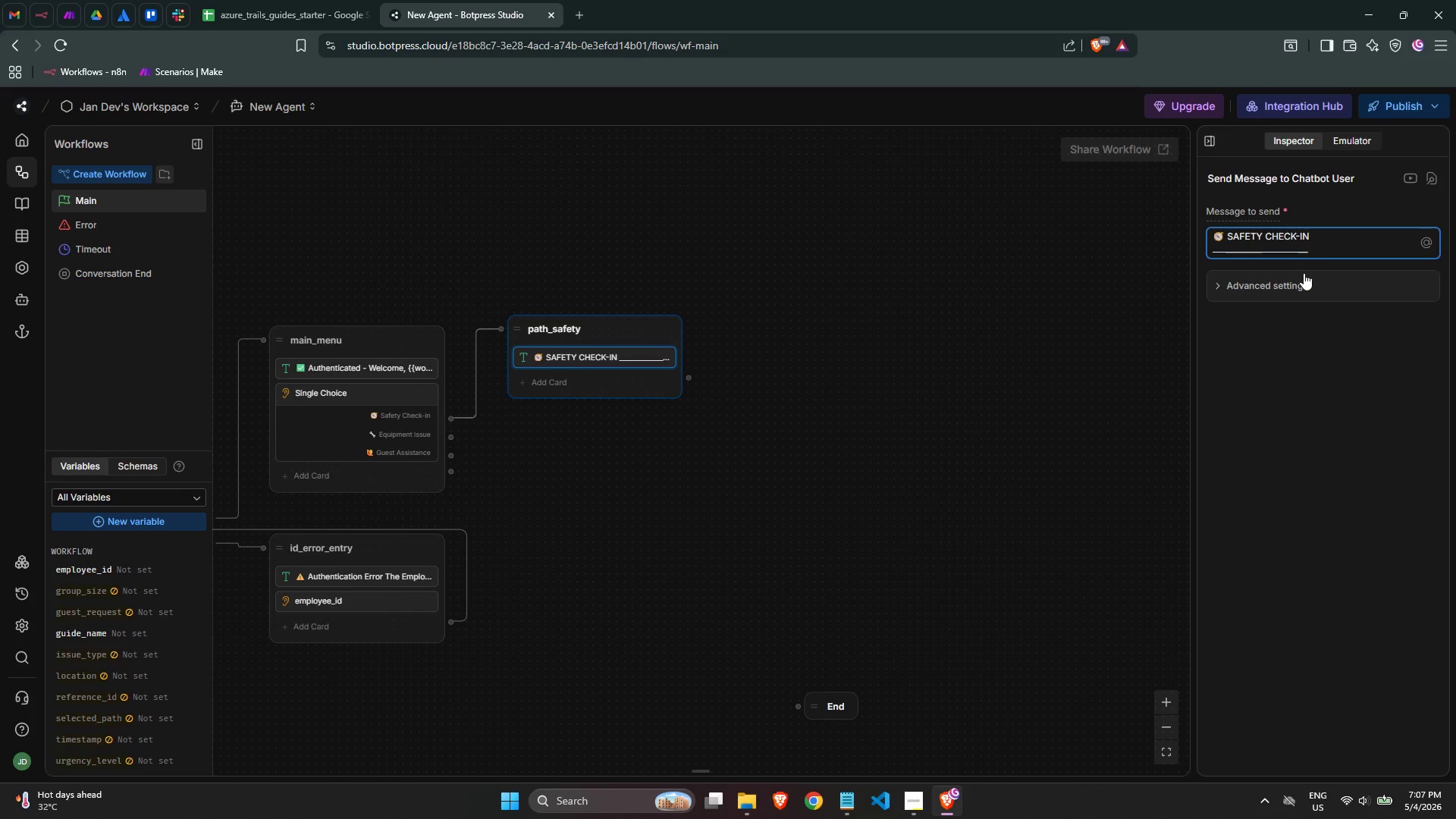 
key(Enter)
 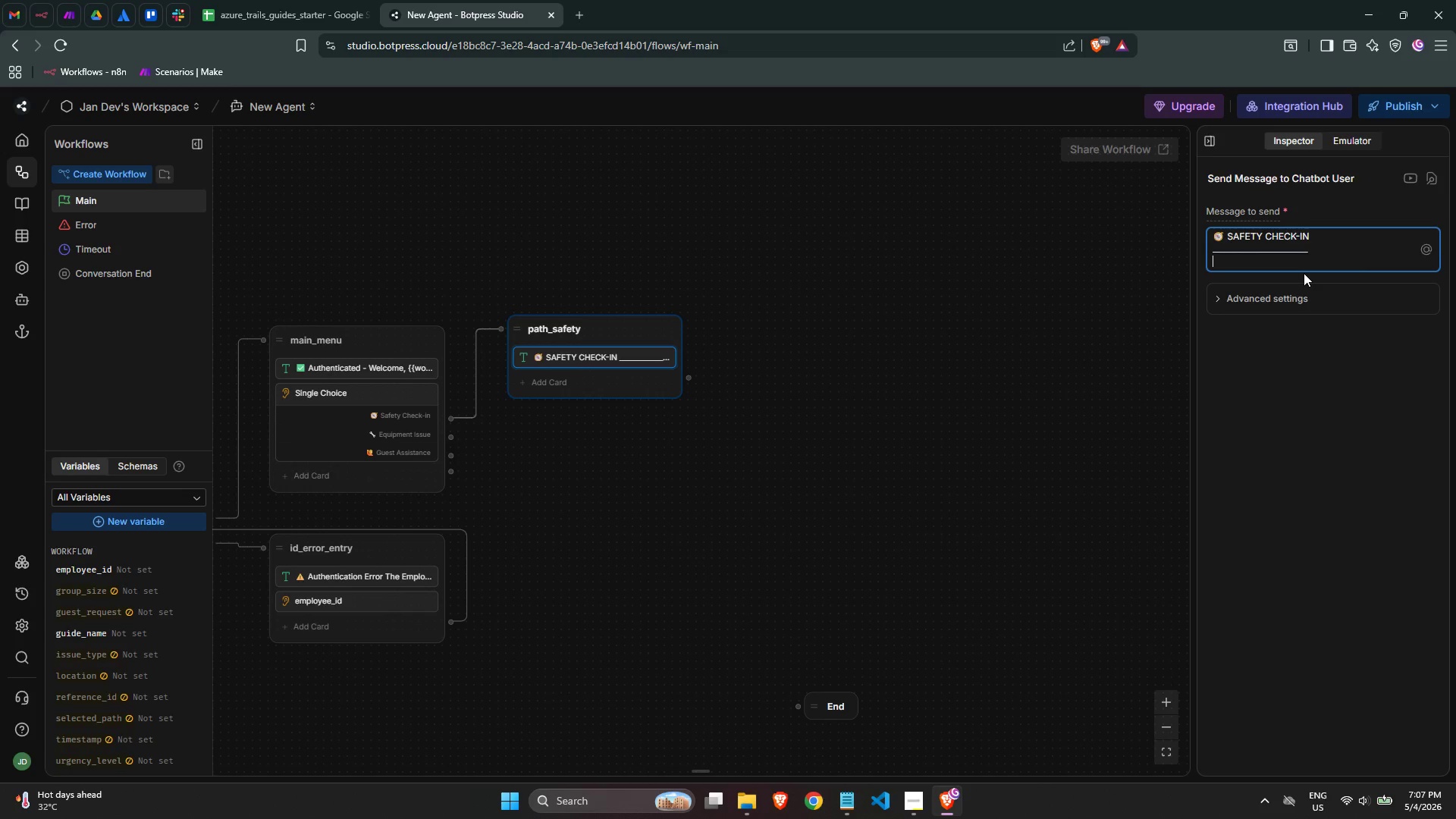 
type(Let's log you )
key(Backspace)
type(r current status. PLEASE)
 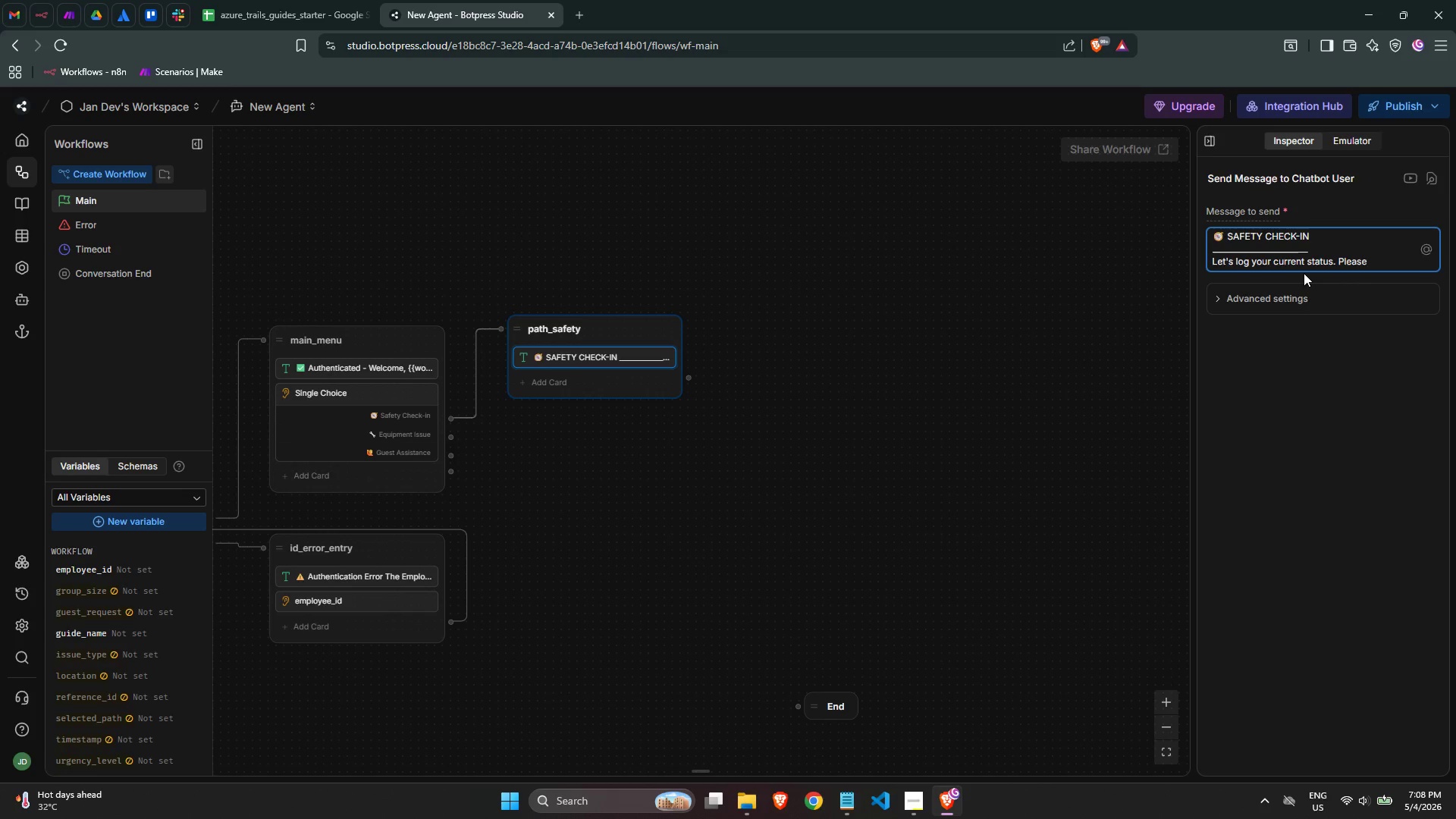 
type( ANSWER)
 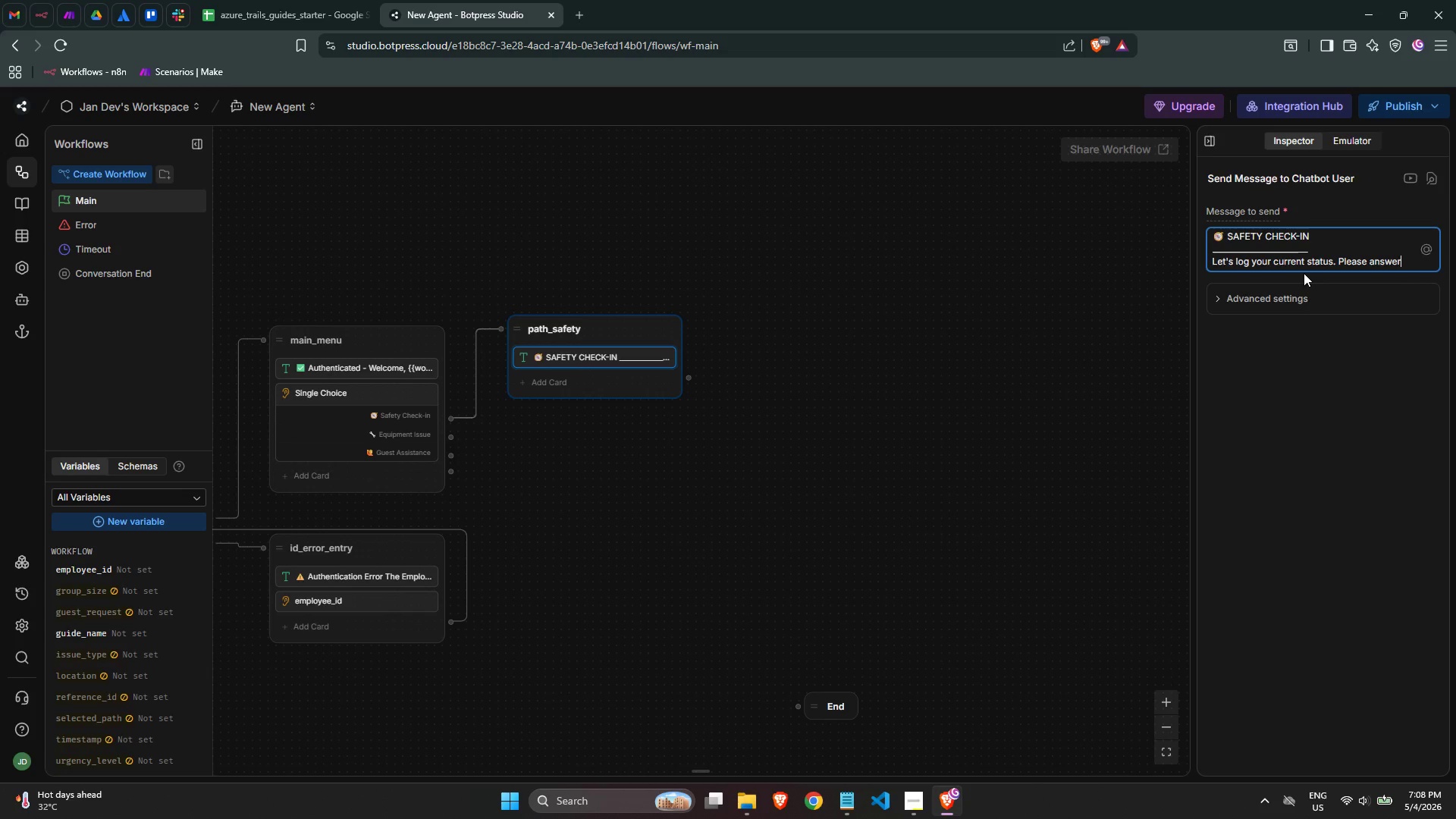 
type( THE next )
 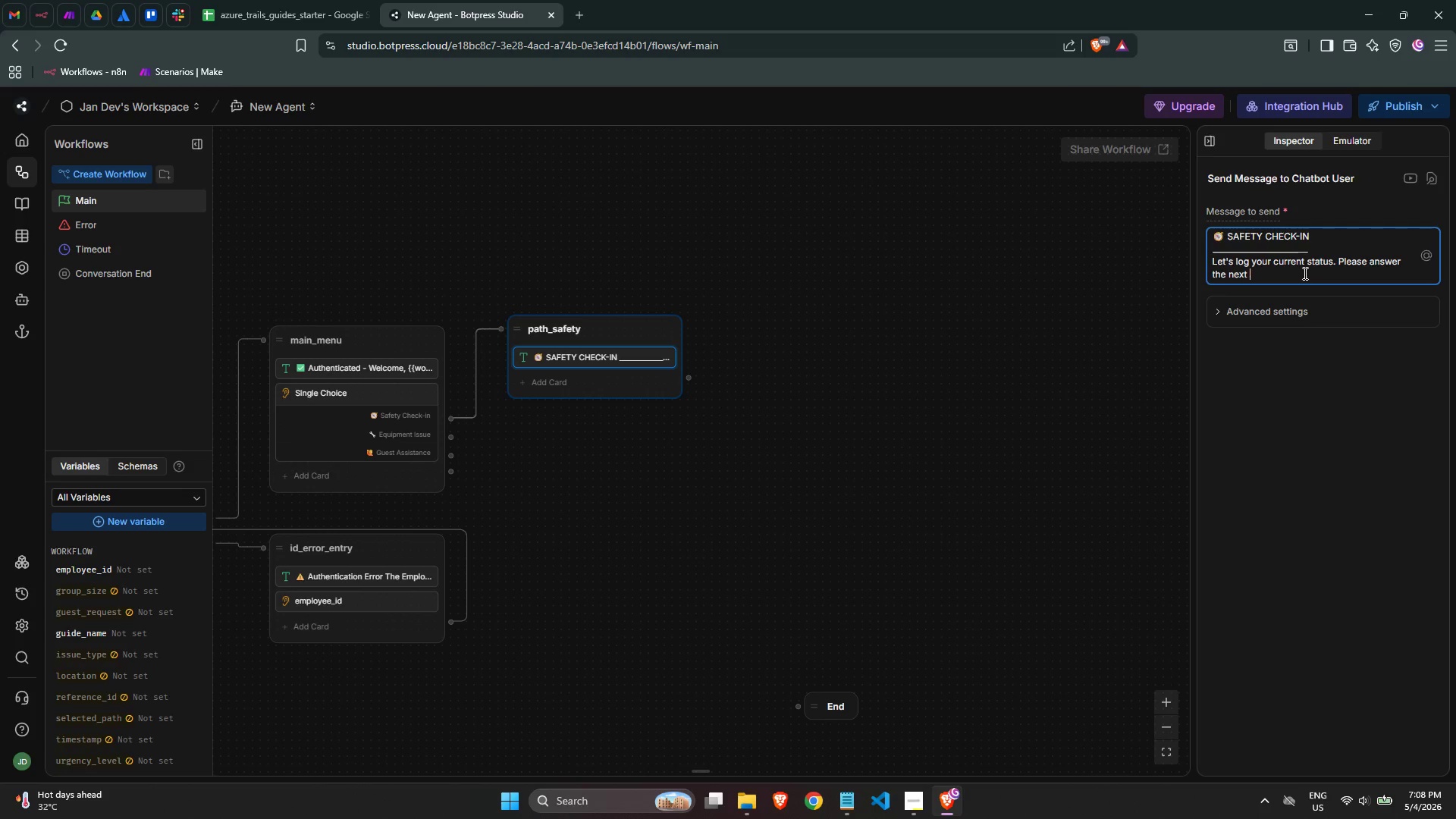 
wait(19.86)
 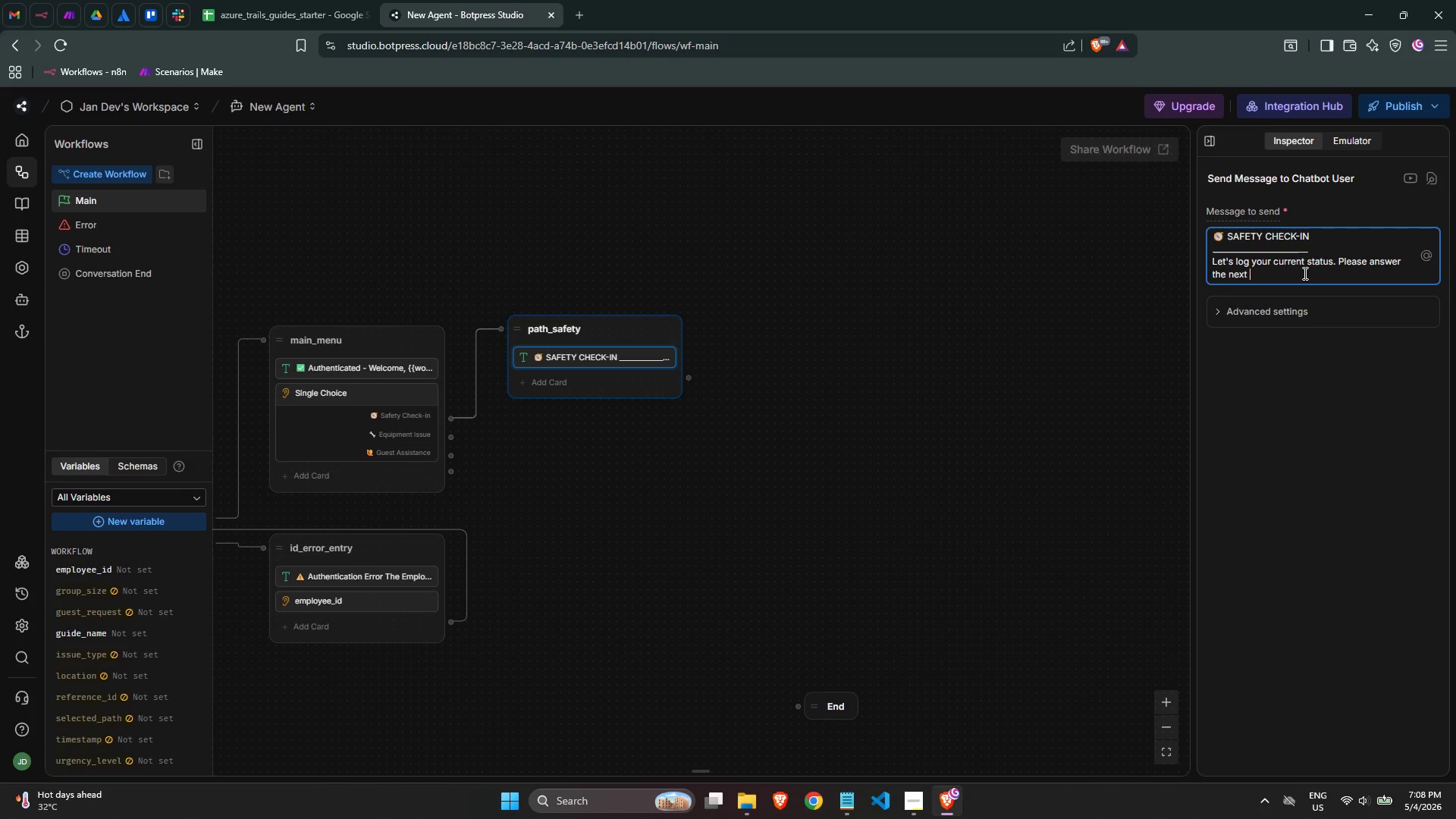 
type(two )
 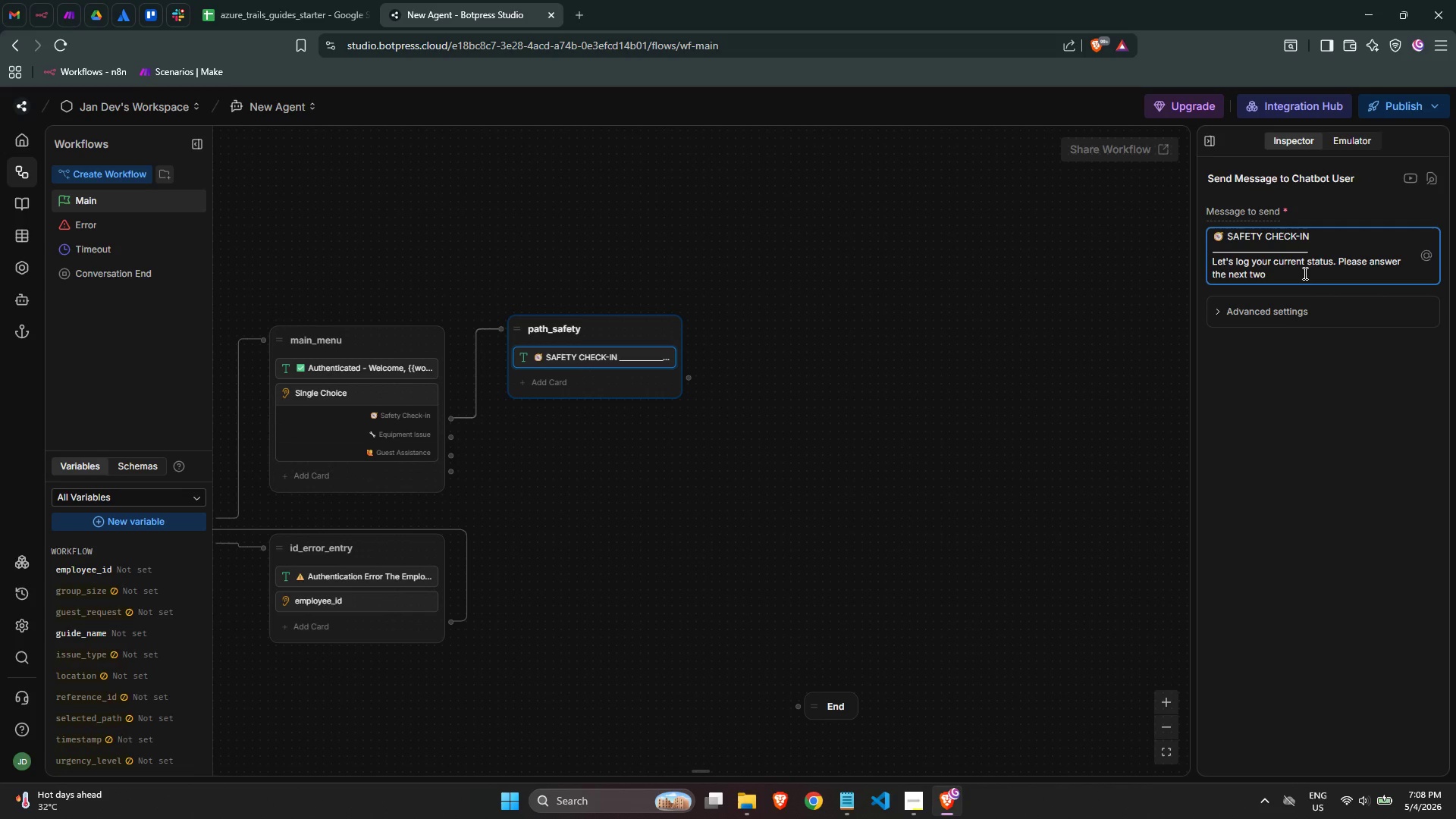 
wait(6.42)
 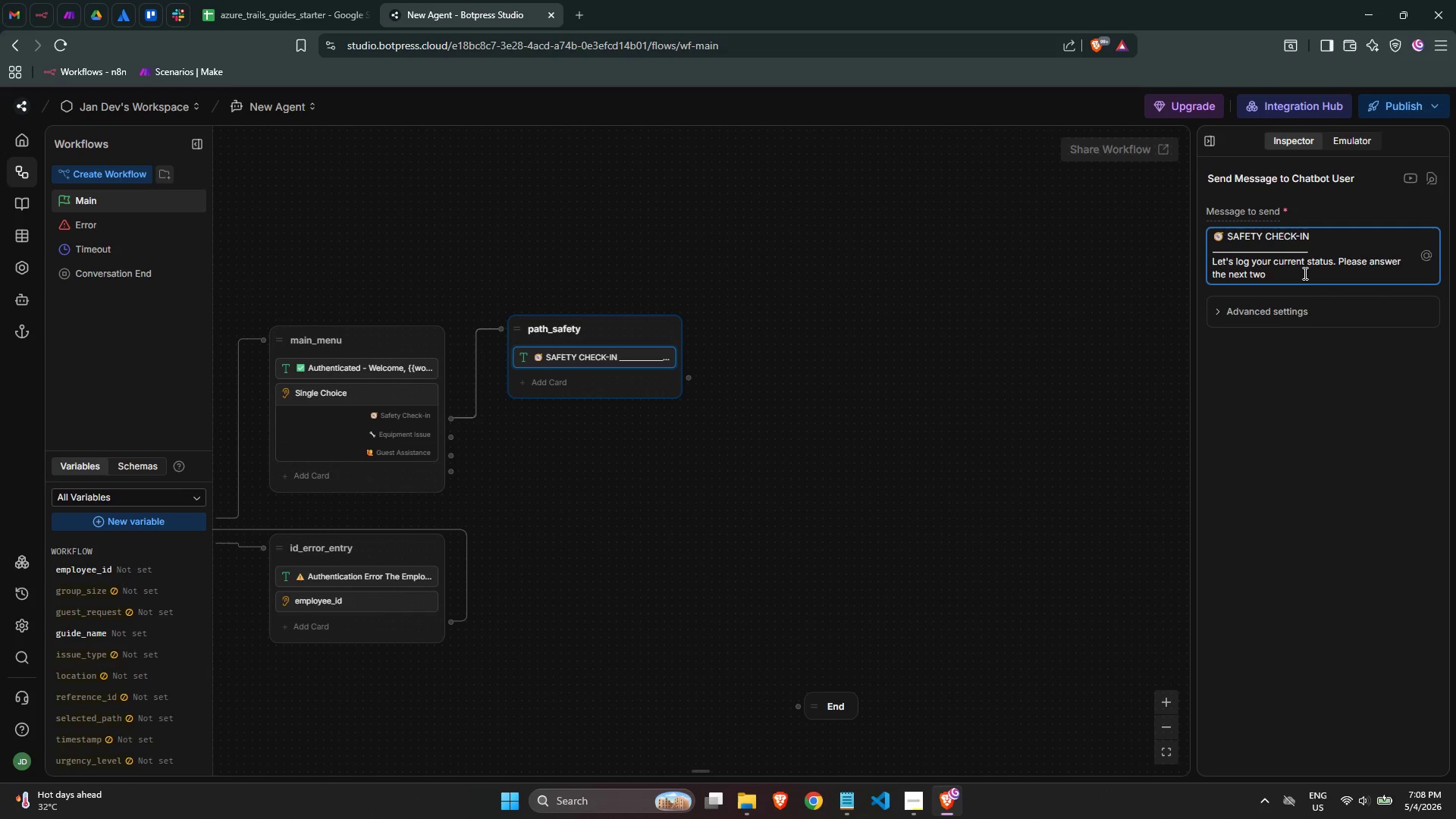 
type(questions.)
 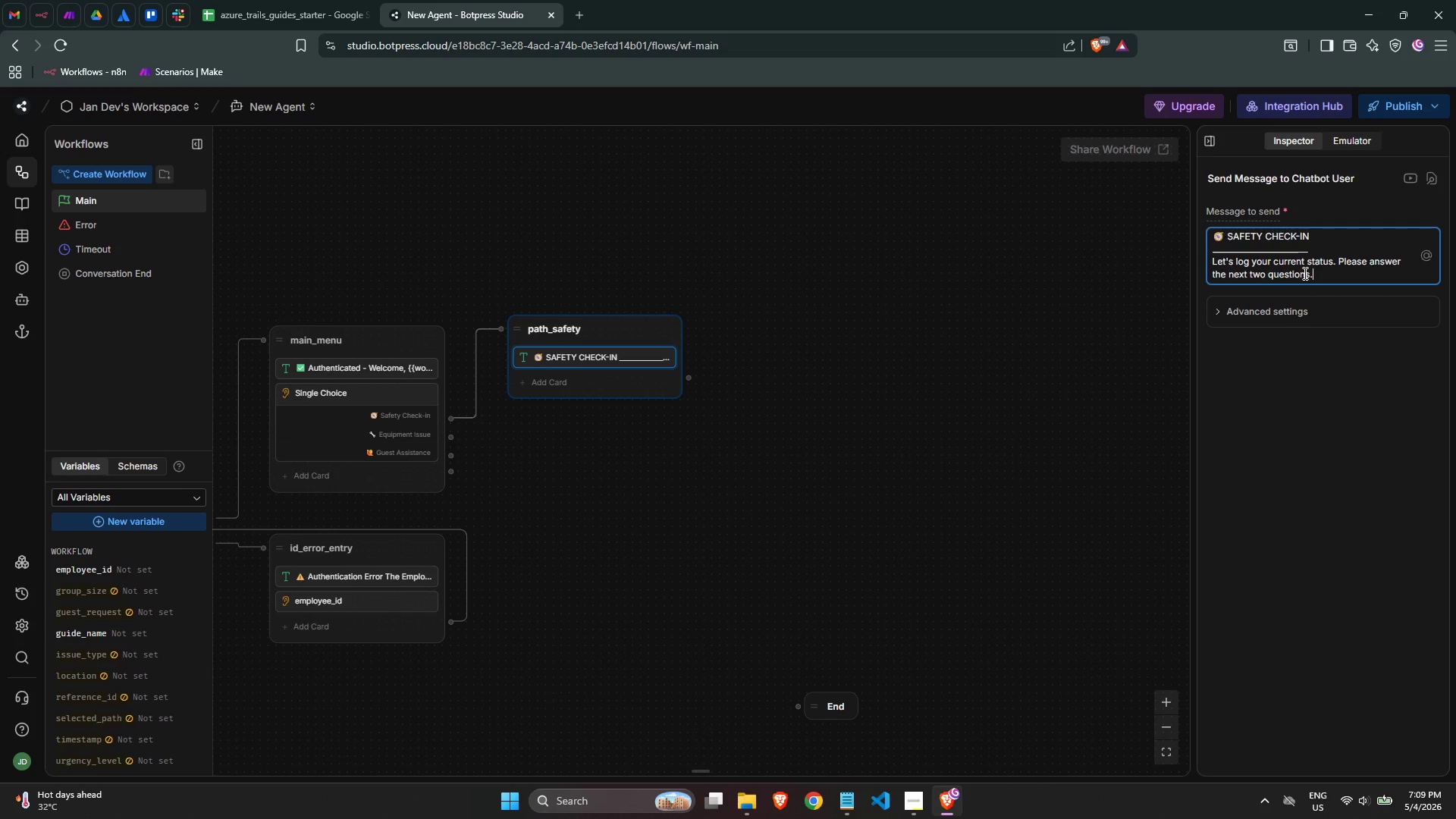 
wait(18.14)
 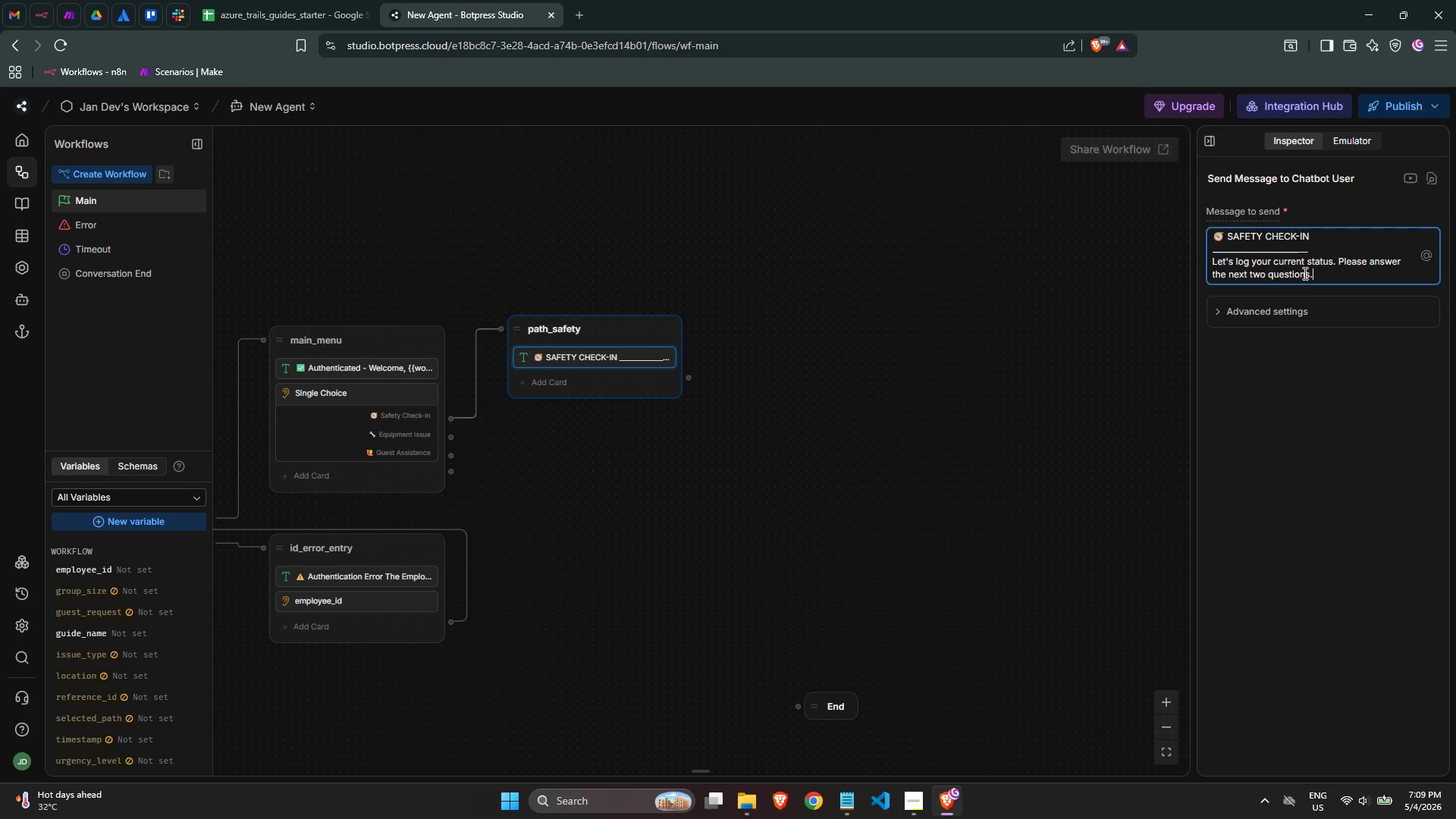 
left_click([557, 378])
 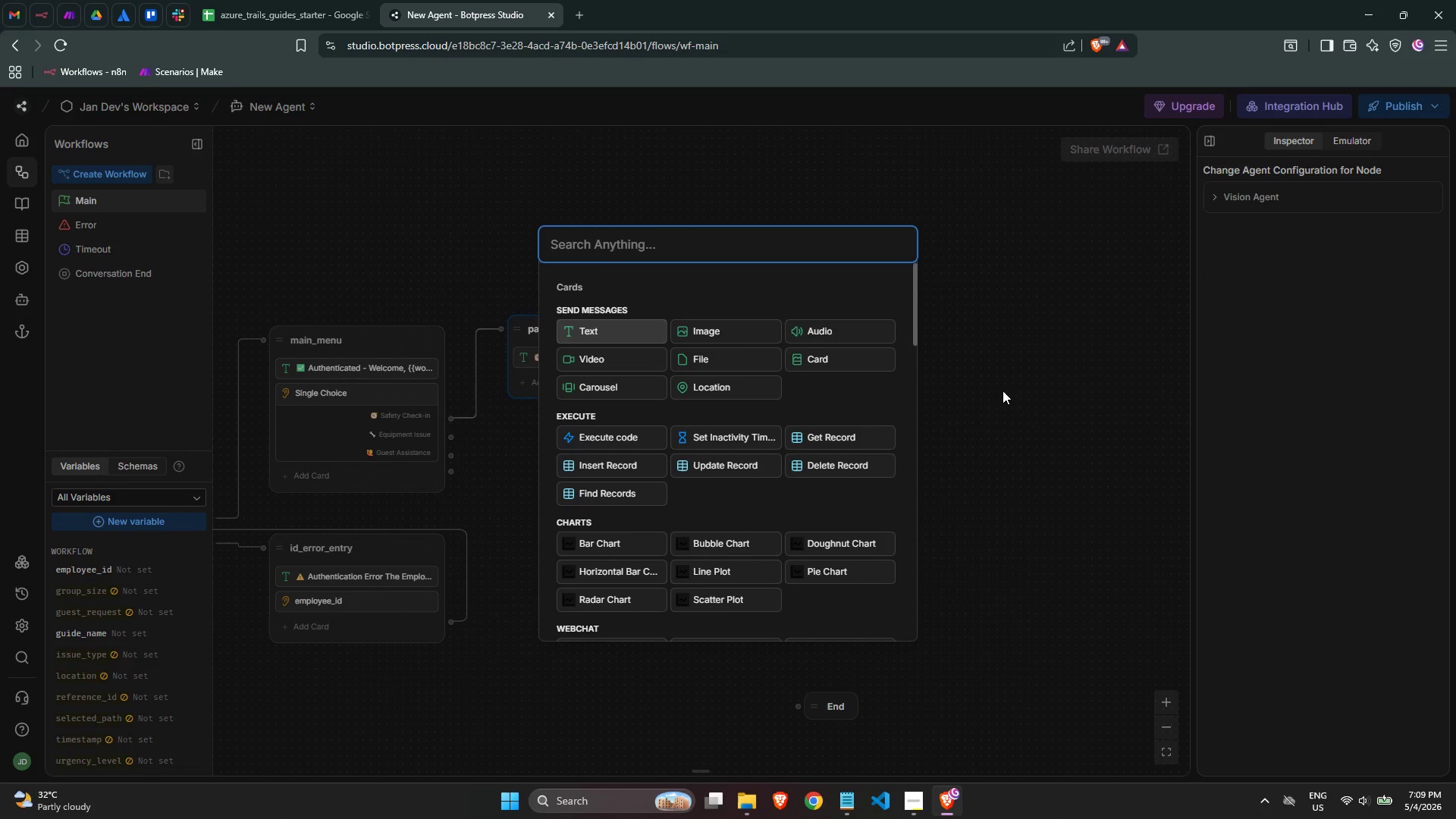 
wait(6.7)
 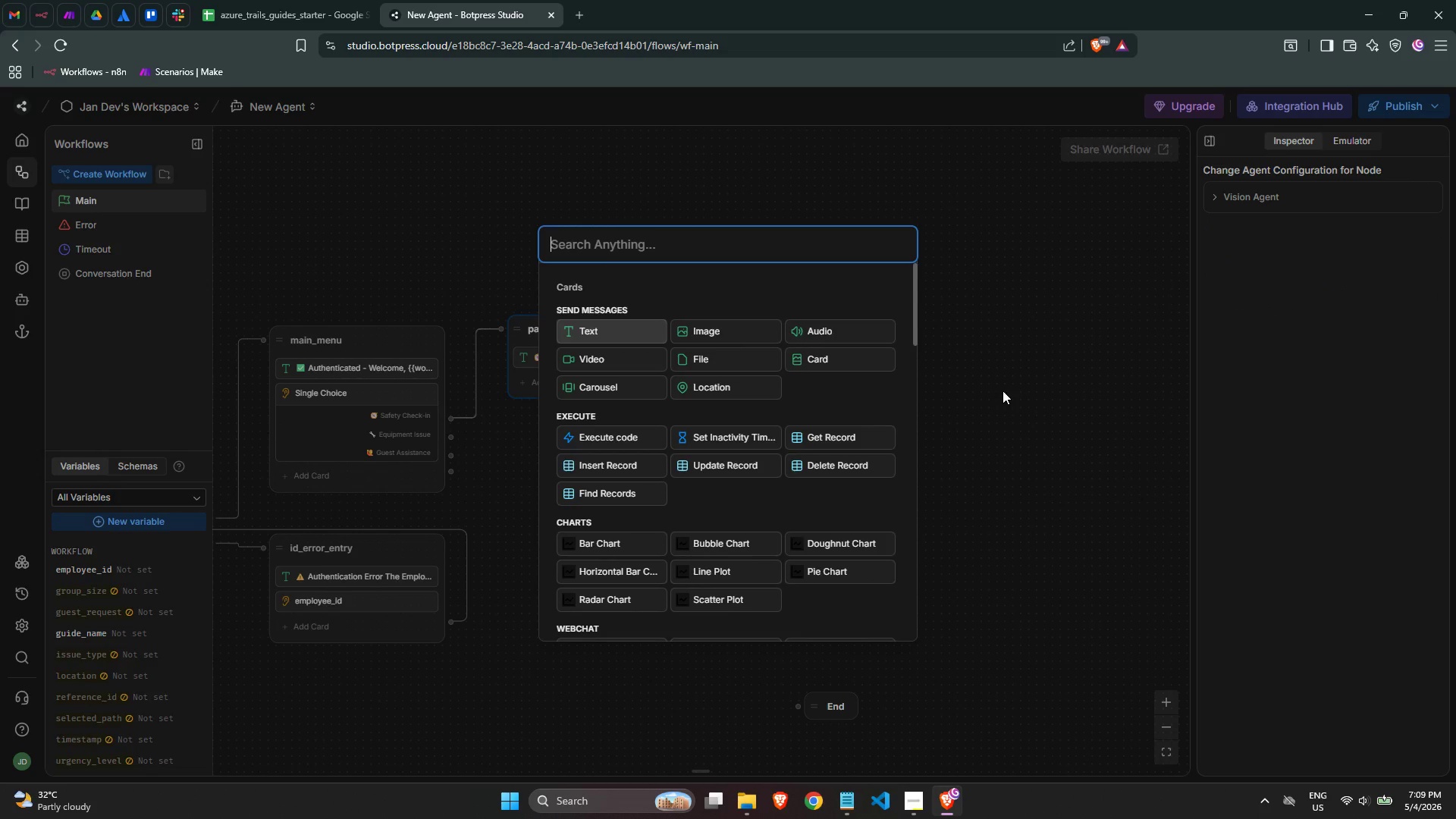 
type(in)
 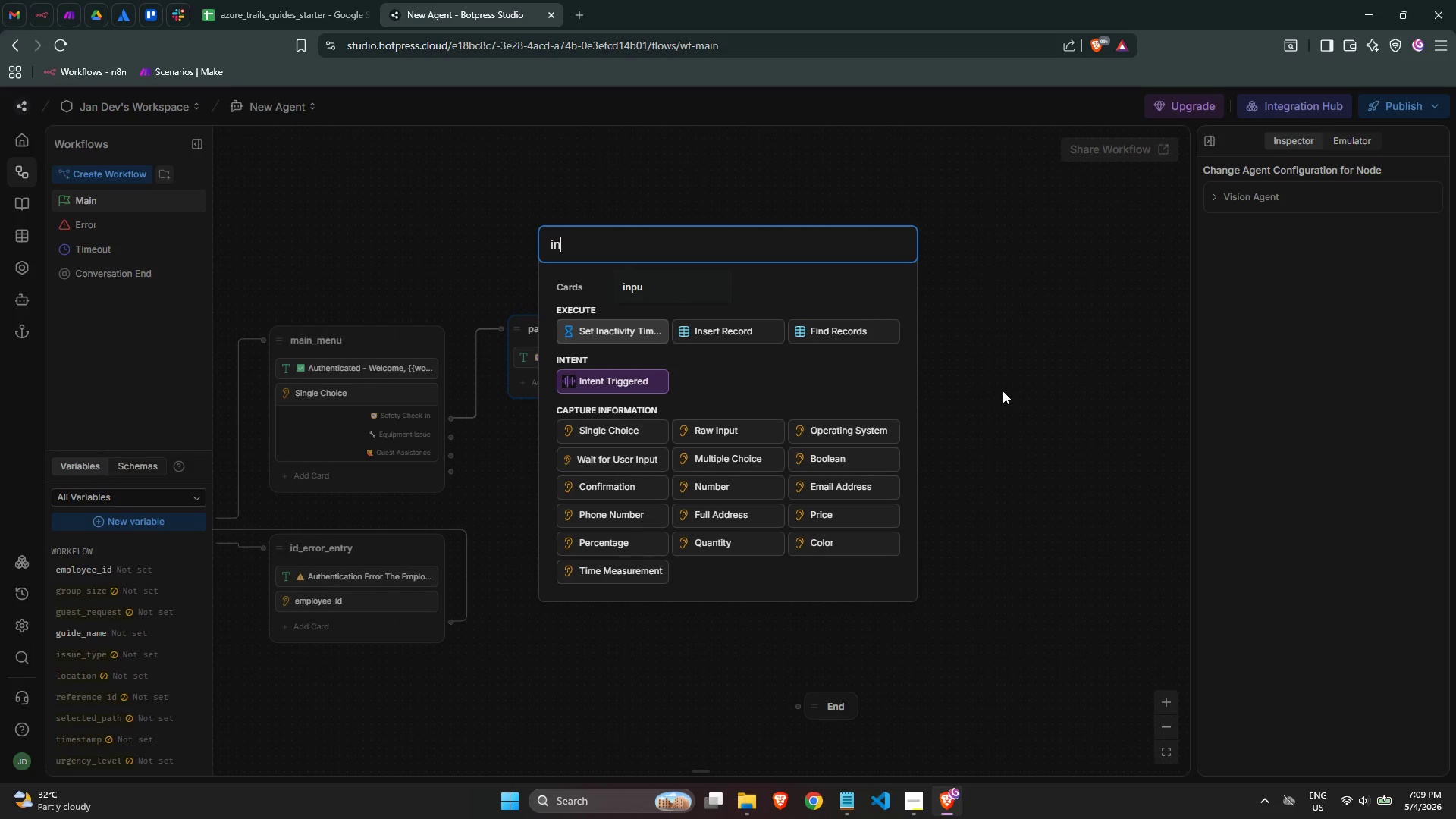 
type(pu)
 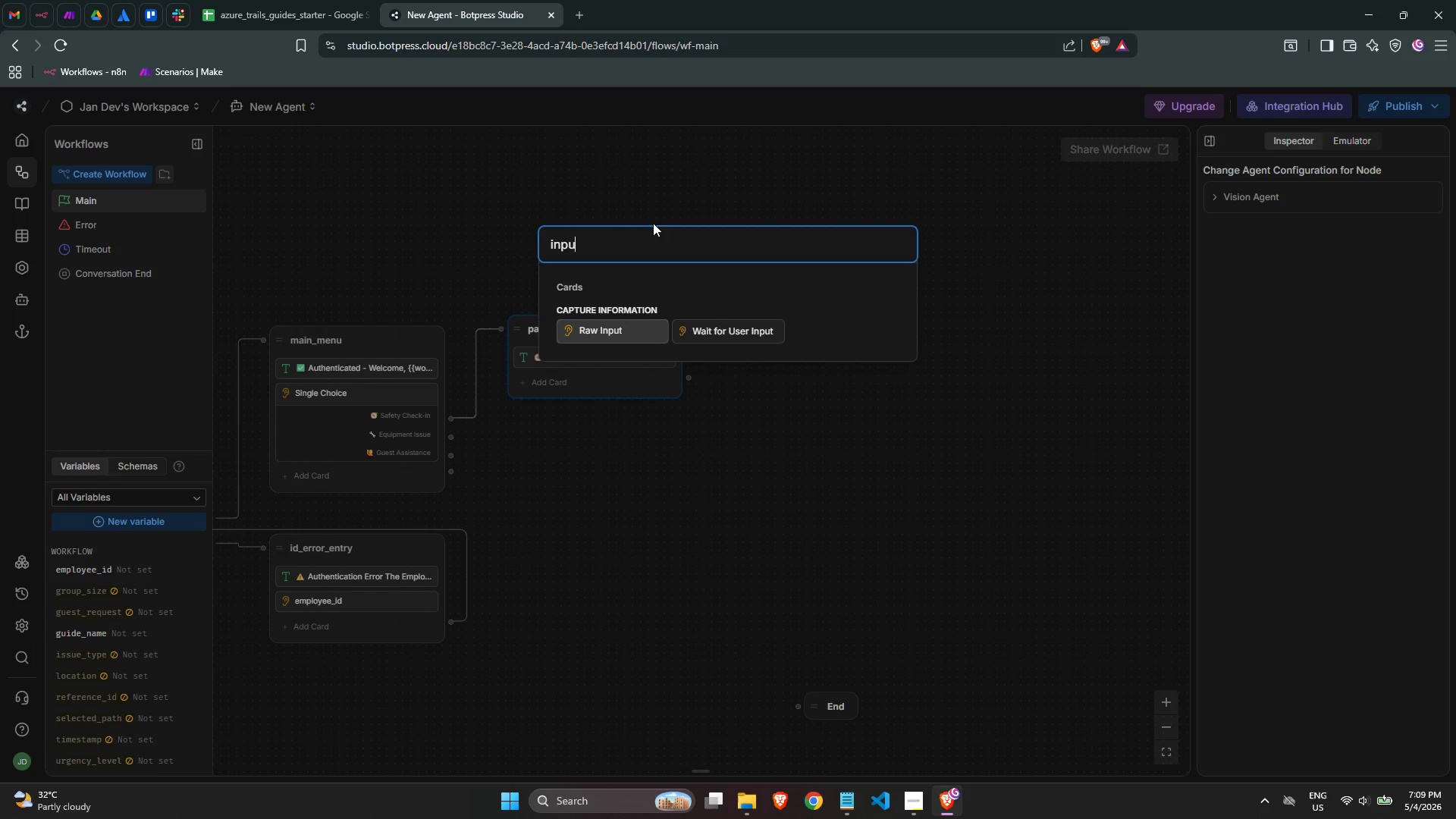 
left_click([639, 324])
 